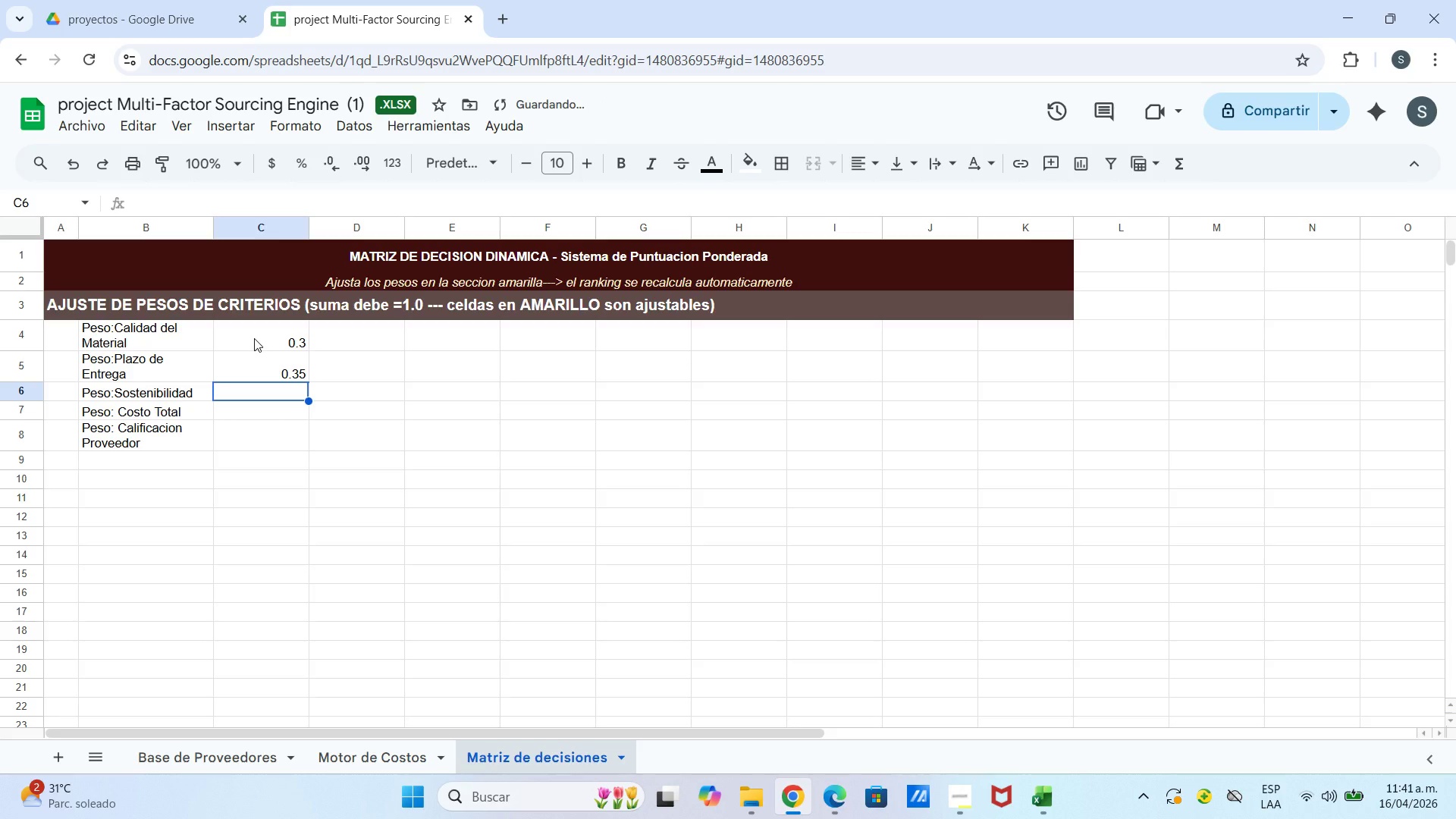 
key(Backspace)
 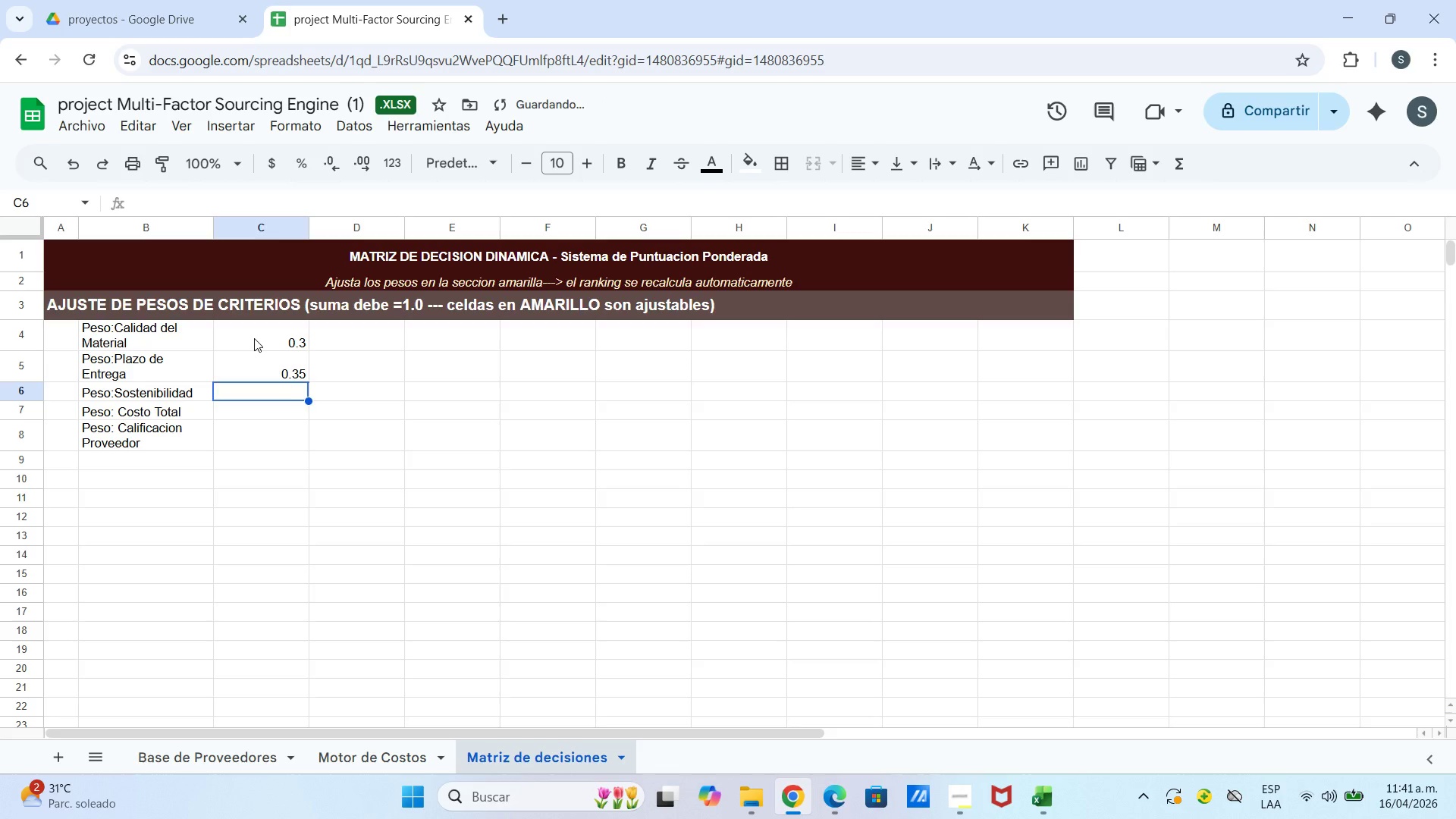 
key(ArrowUp)
 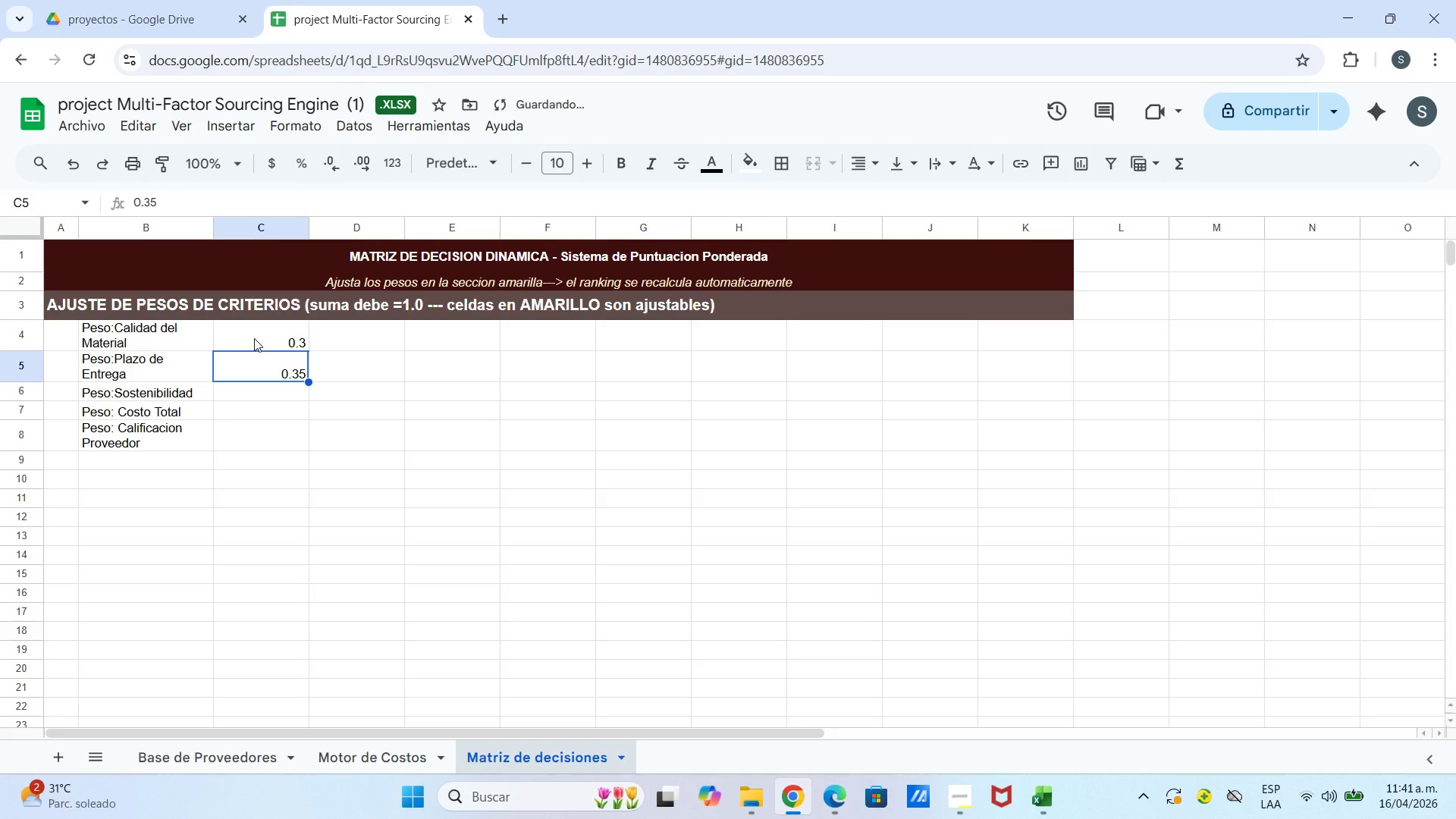 
key(Backspace)
key(Backspace)
key(Backspace)
type(0.25)
 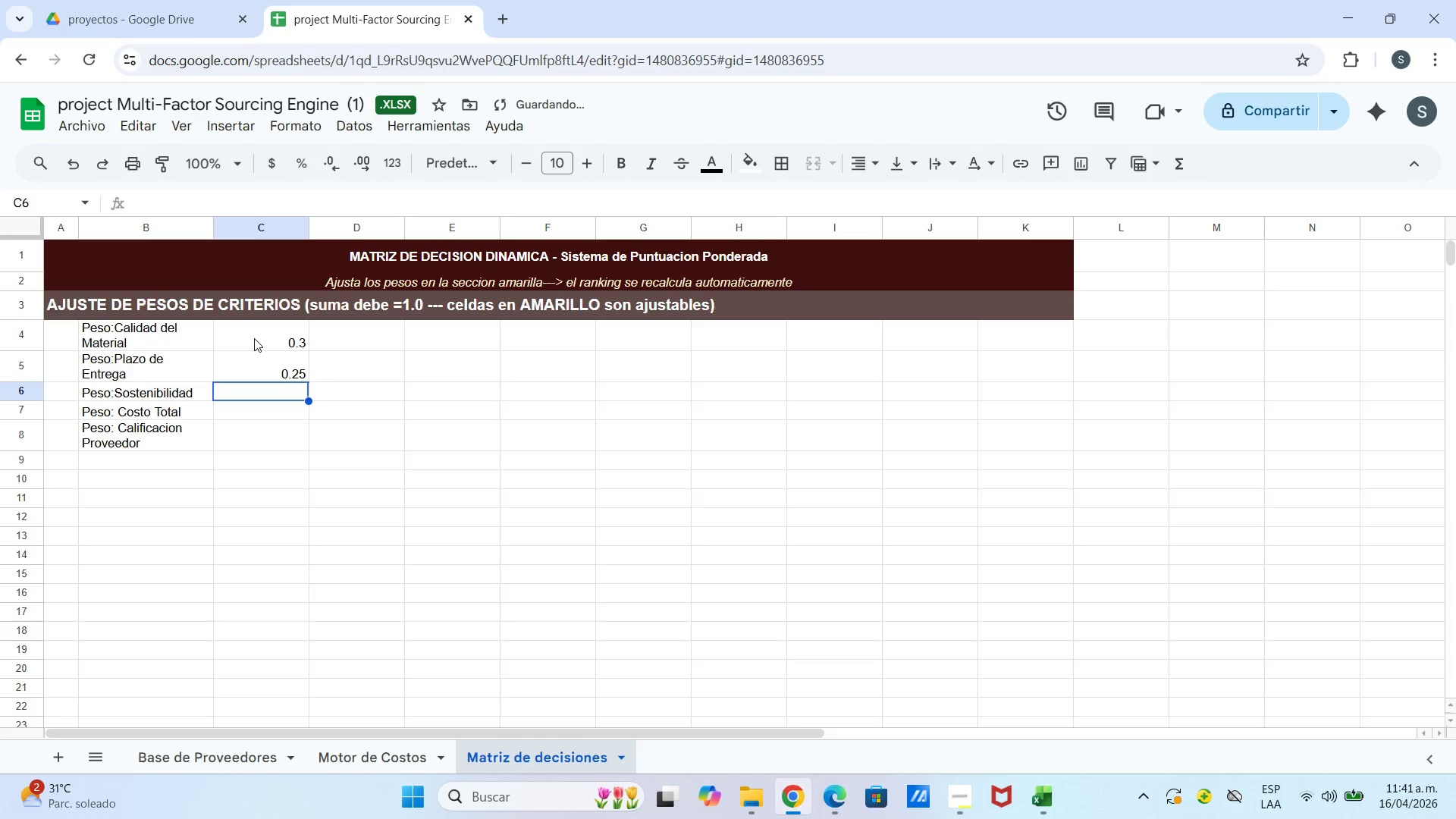 
key(Enter)
 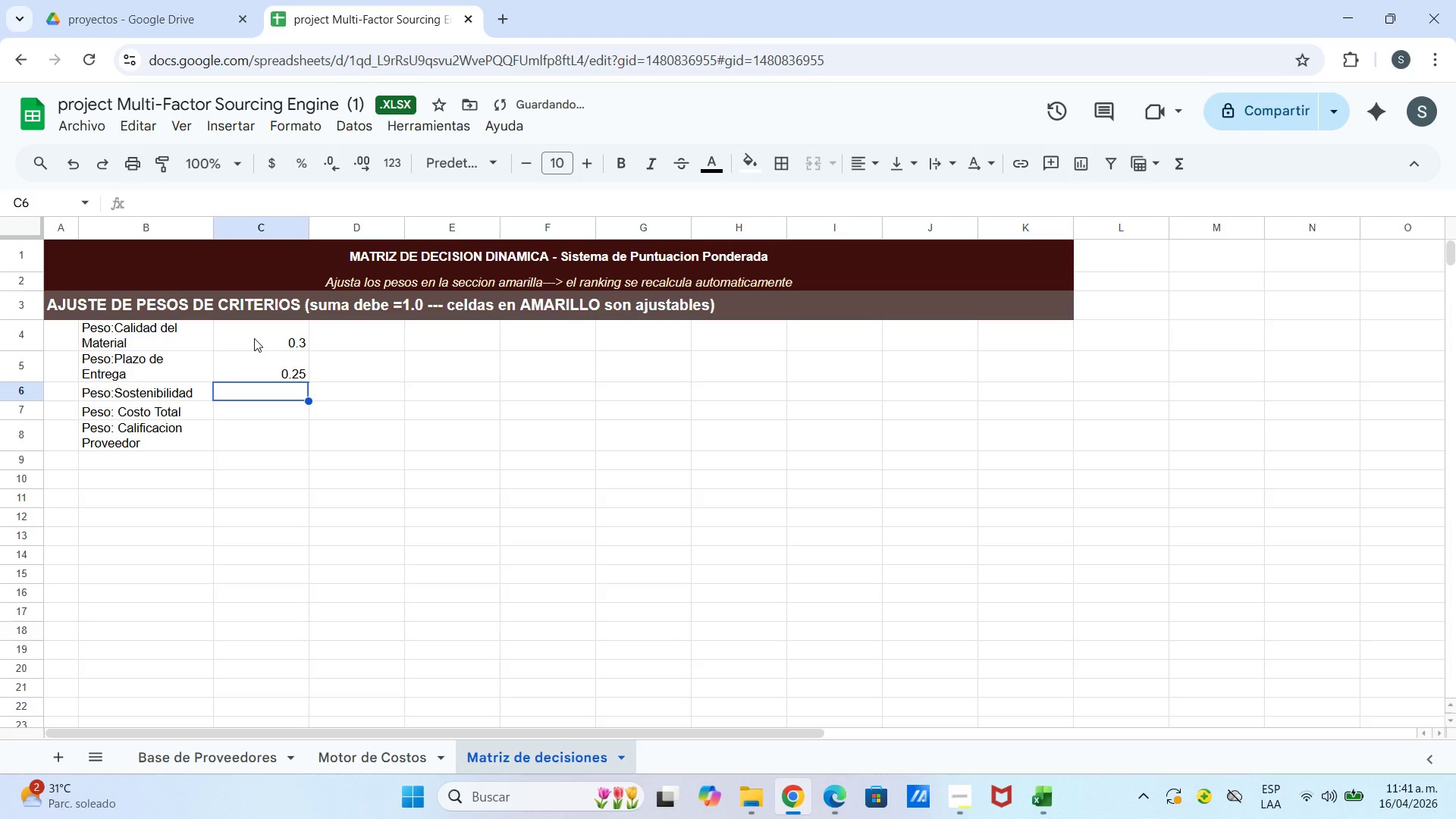 
type(0.15)
 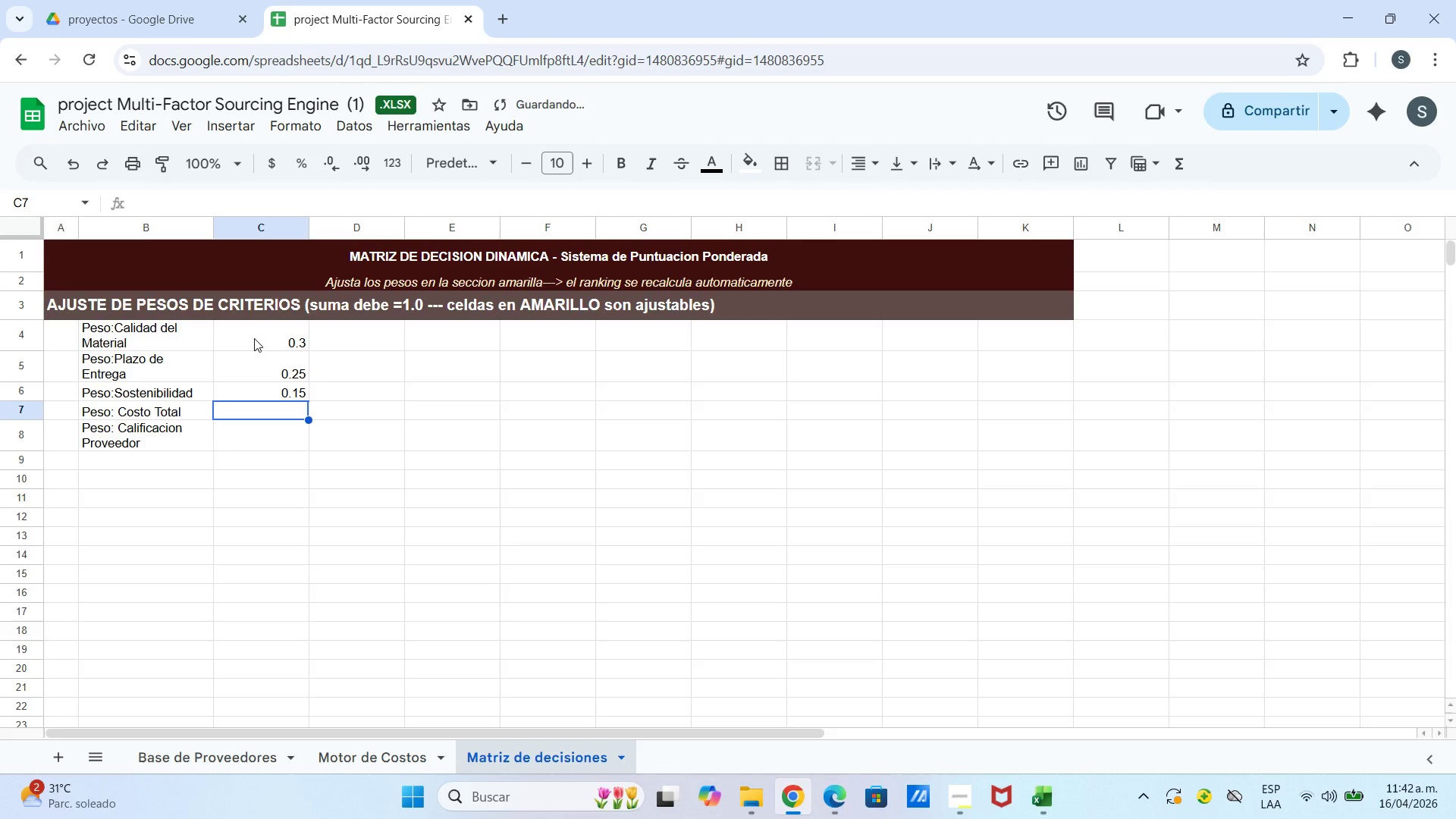 
key(Enter)
 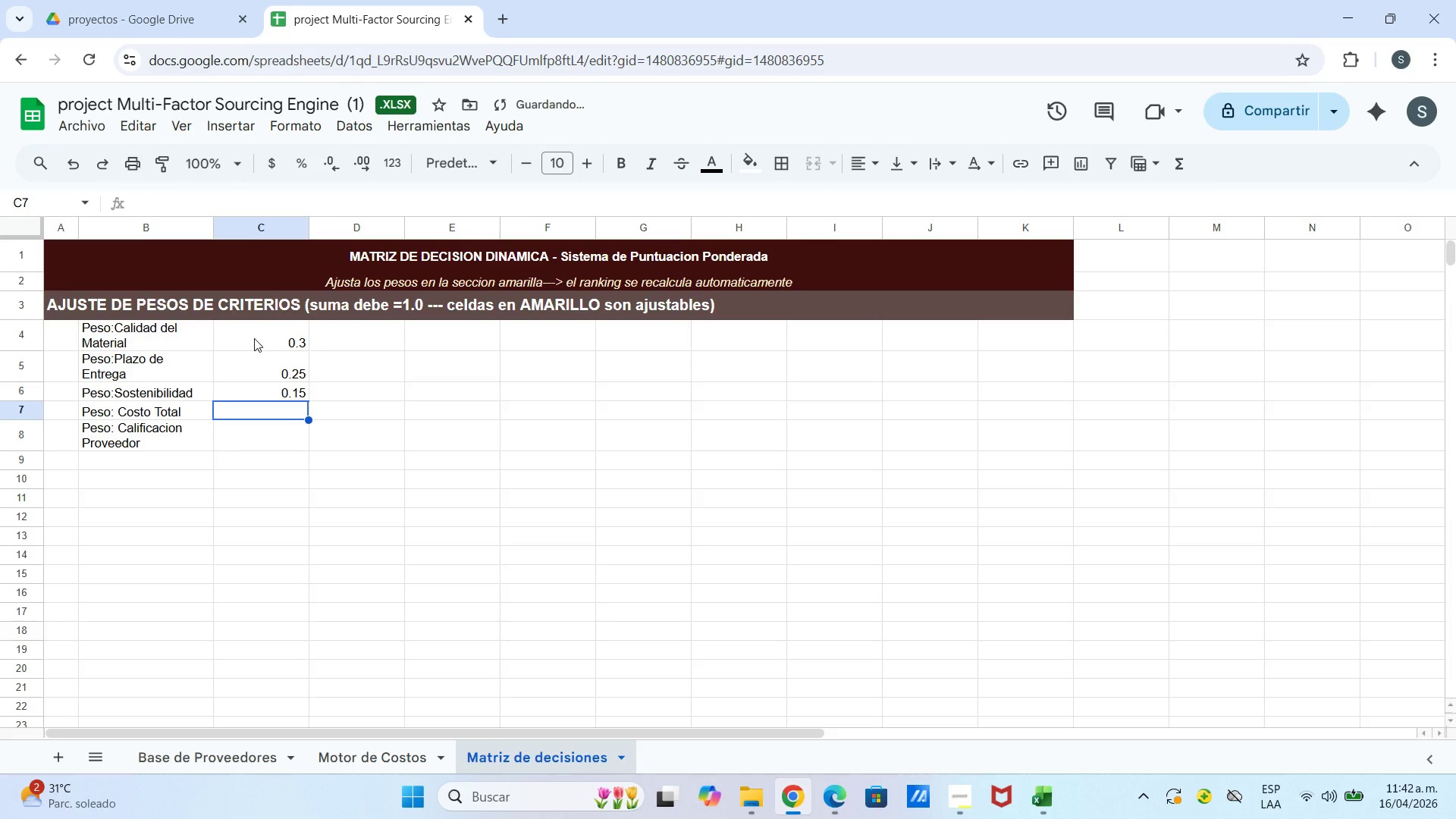 
type(2)
key(Backspace)
type(0.20)
 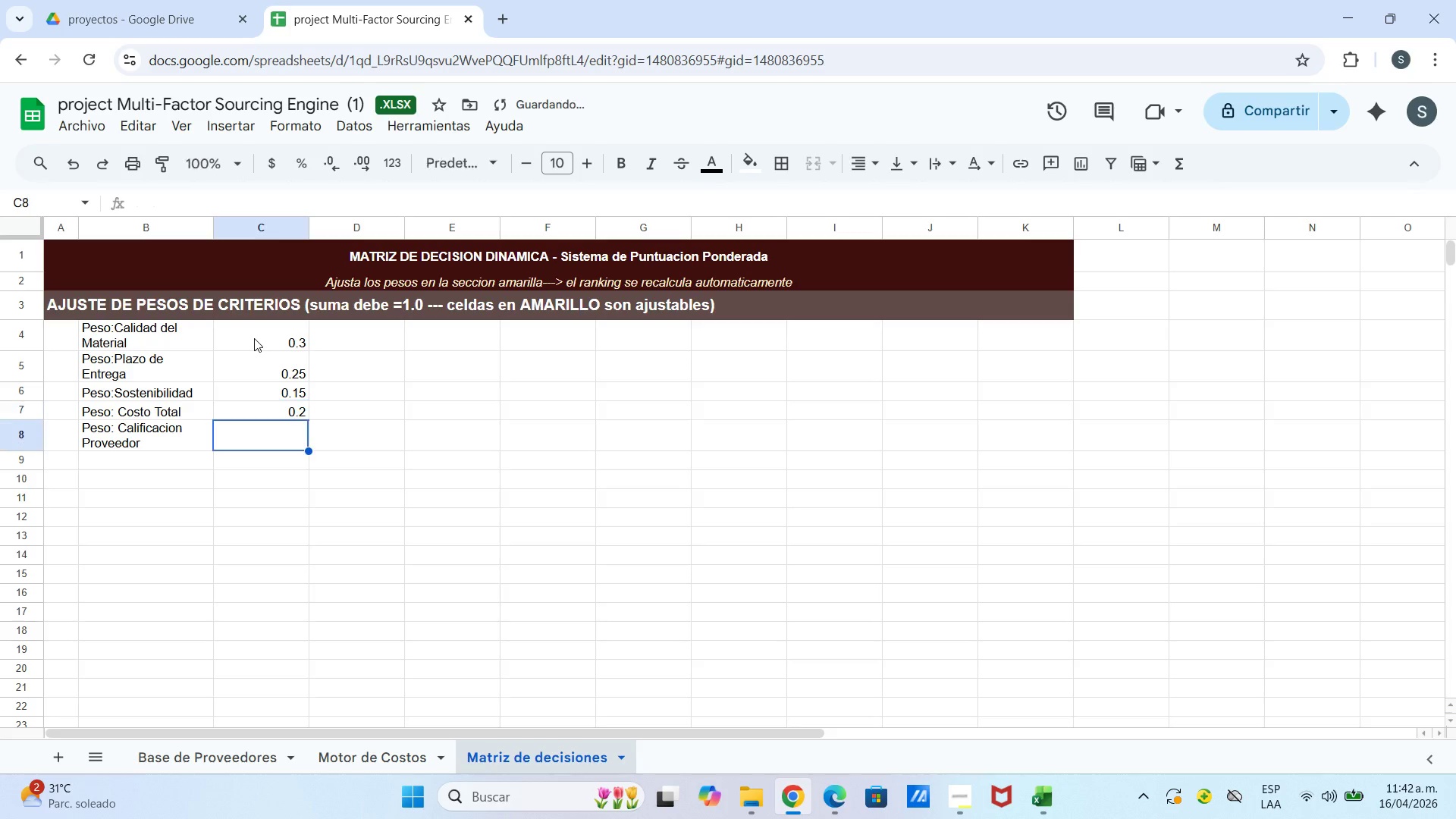 
key(Enter)
 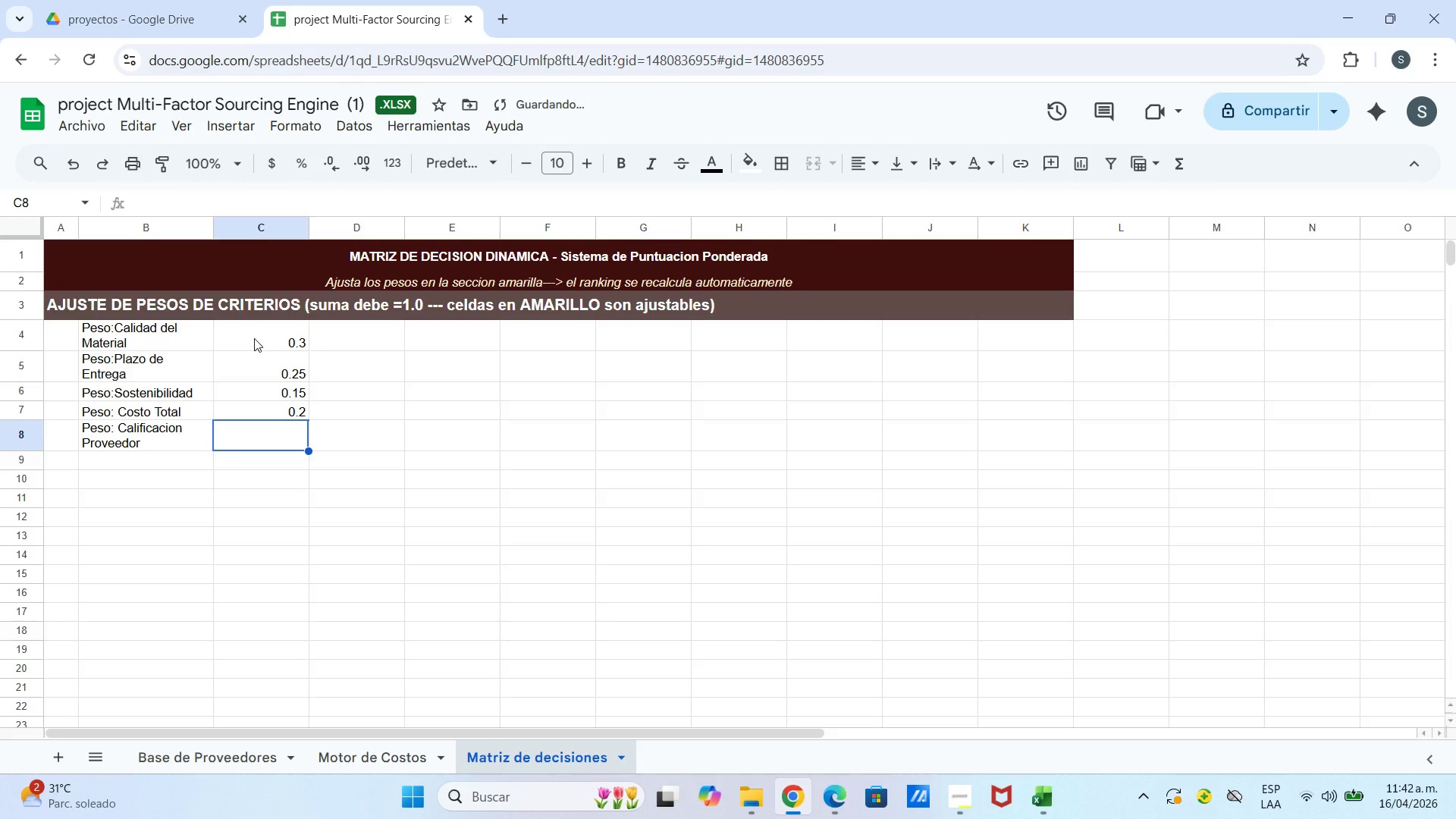 
key(0)
 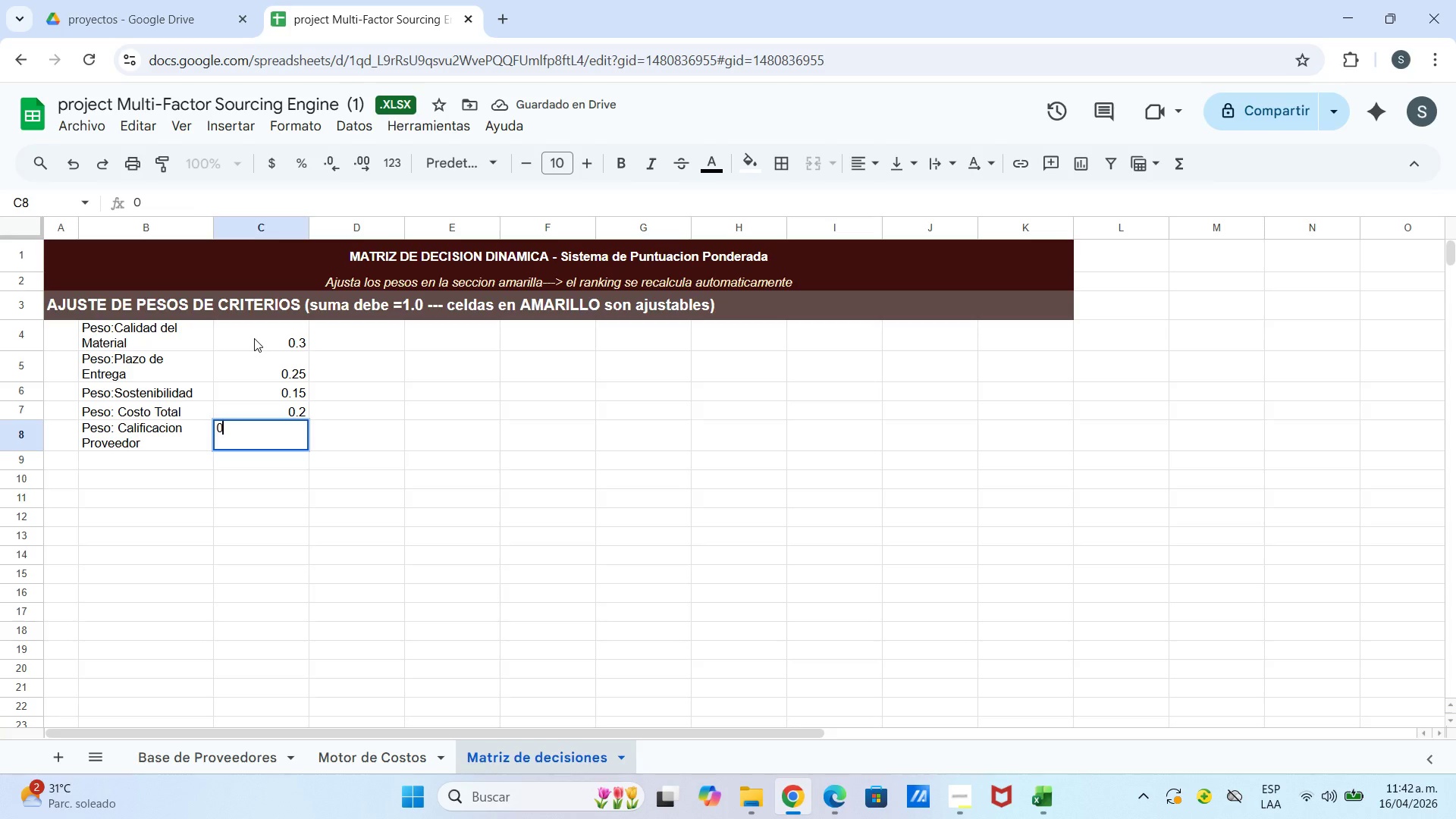 
key(Period)
 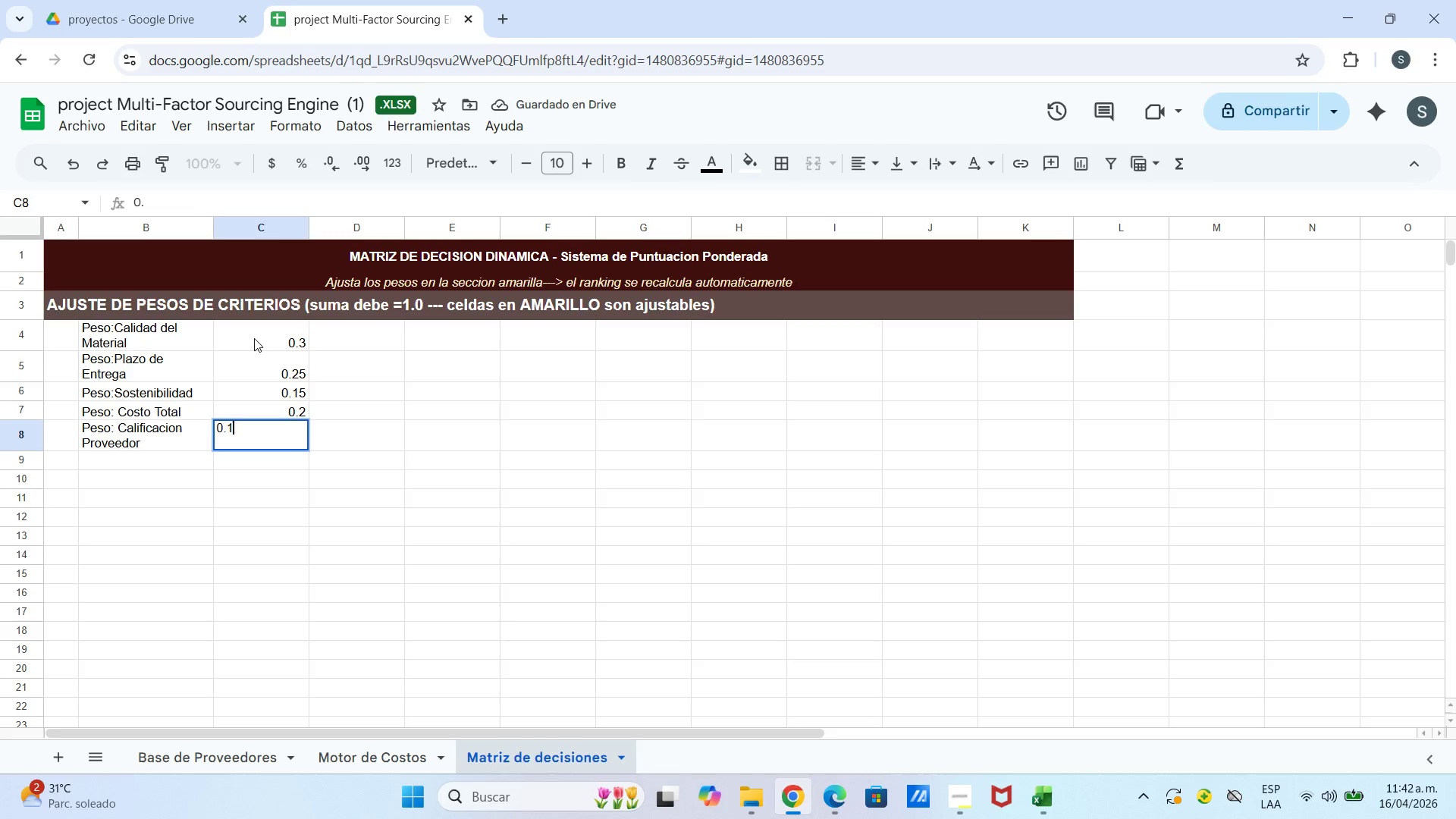 
key(1)
 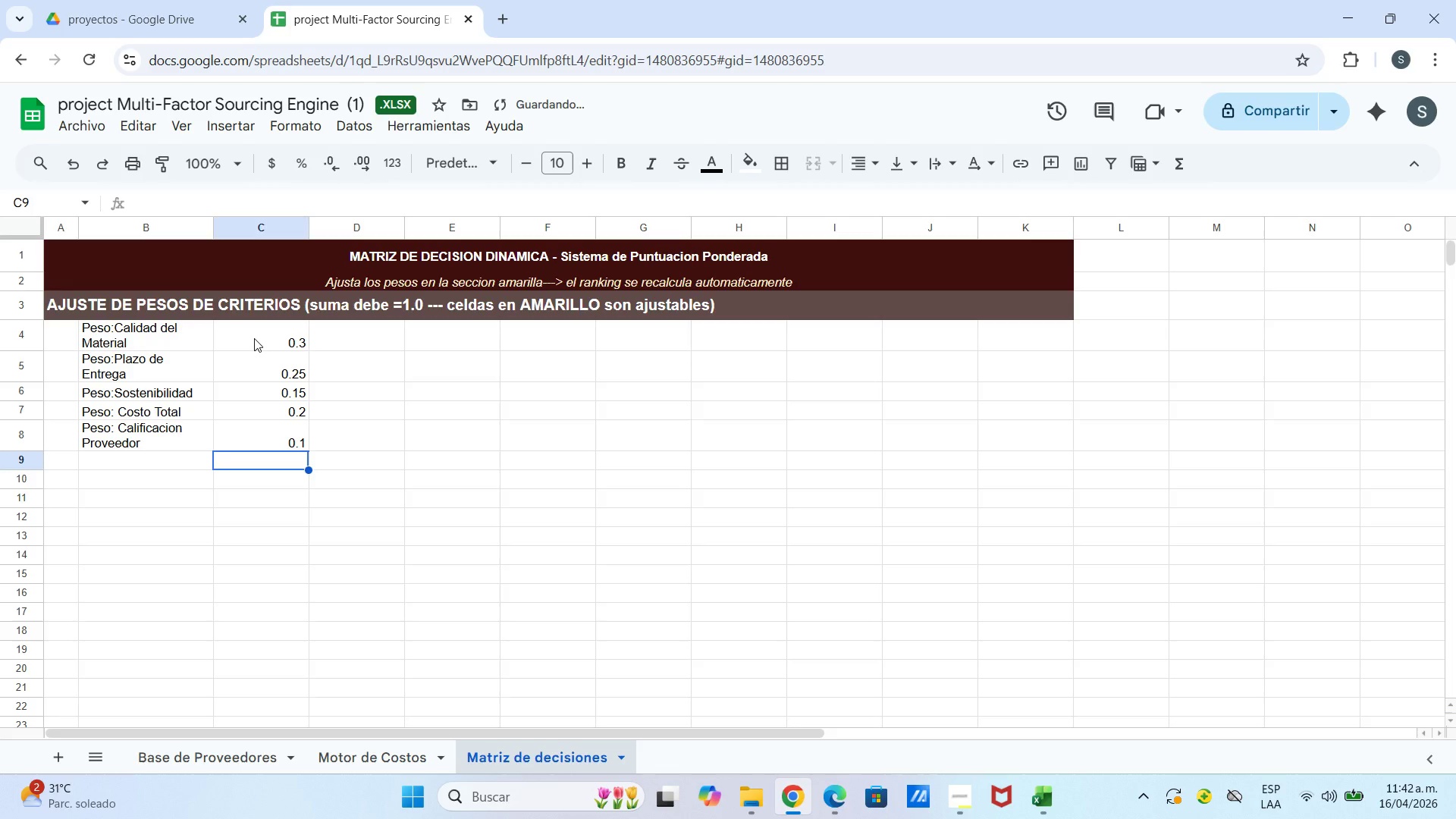 
key(Enter)
 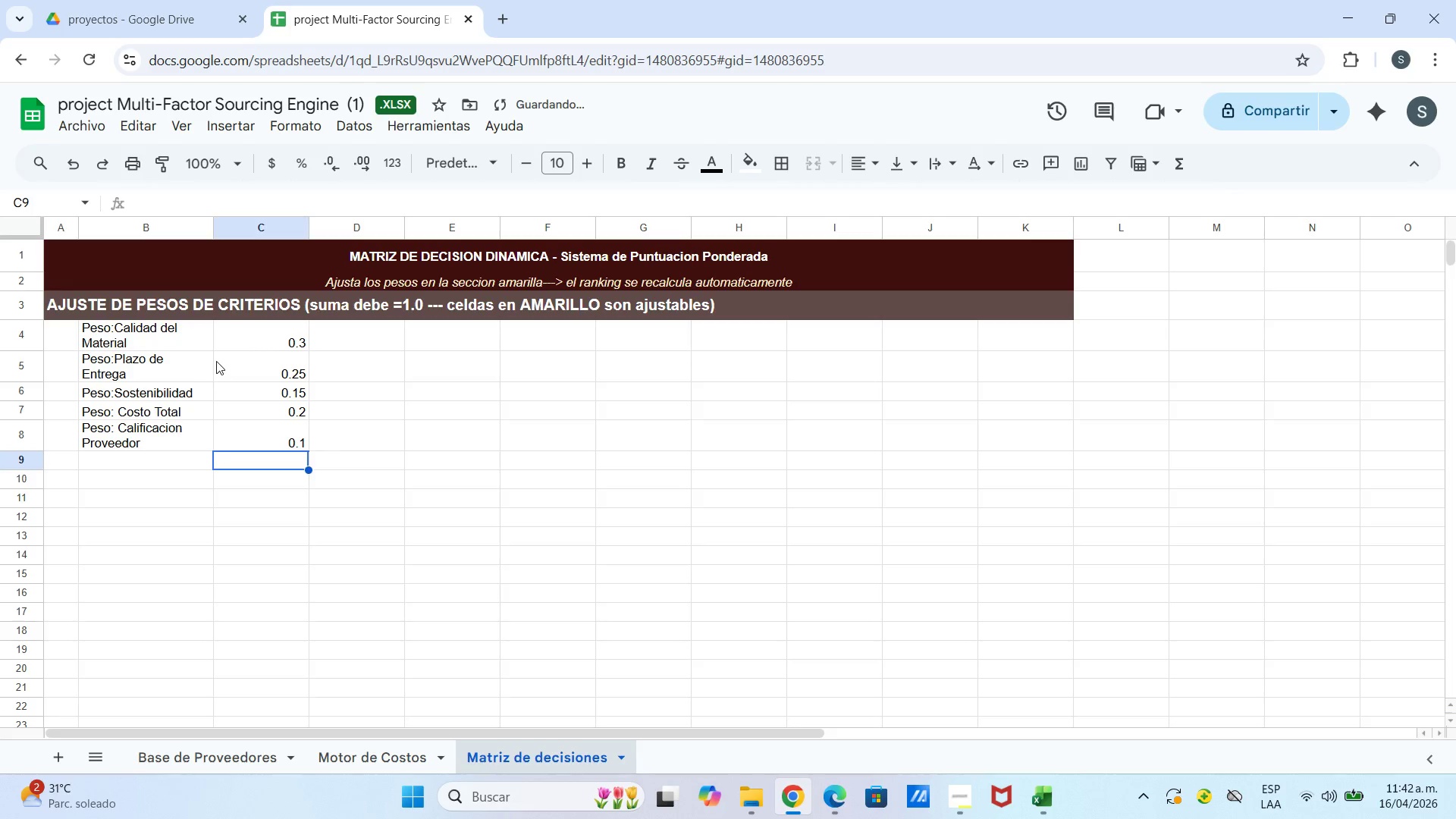 
left_click_drag(start_coordinate=[252, 332], to_coordinate=[263, 435])
 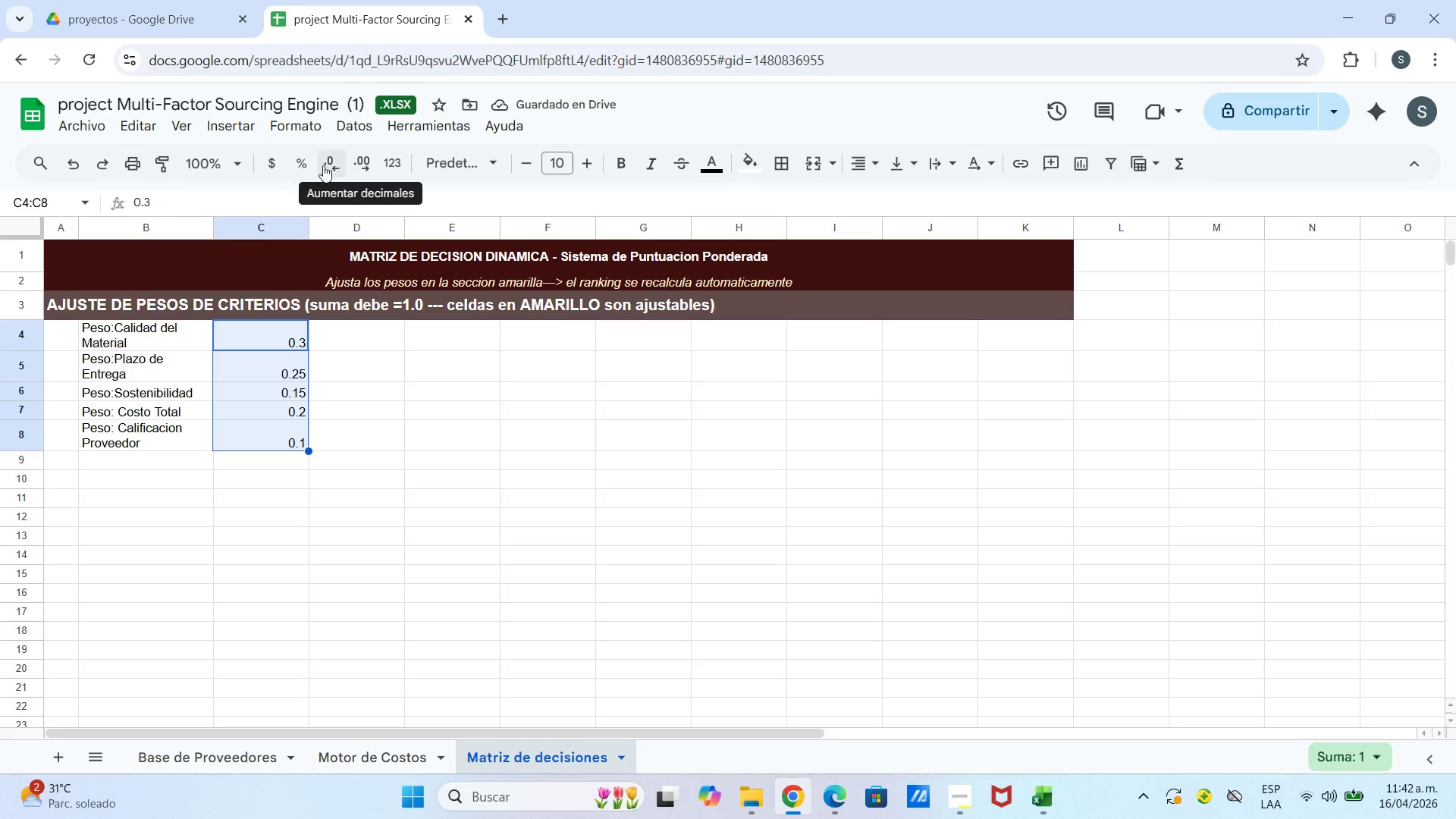 
left_click([293, 170])
 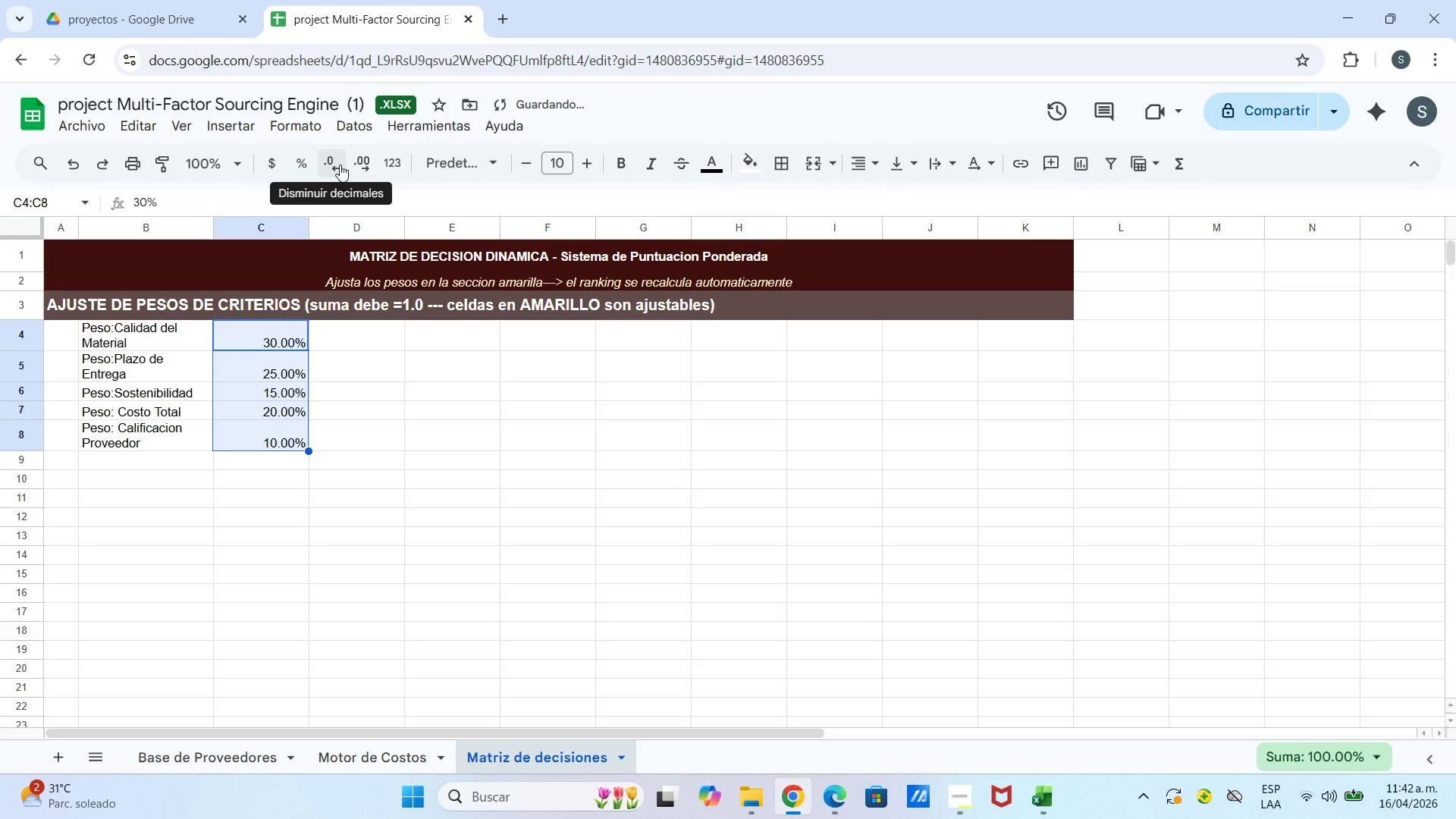 
left_click([340, 165])
 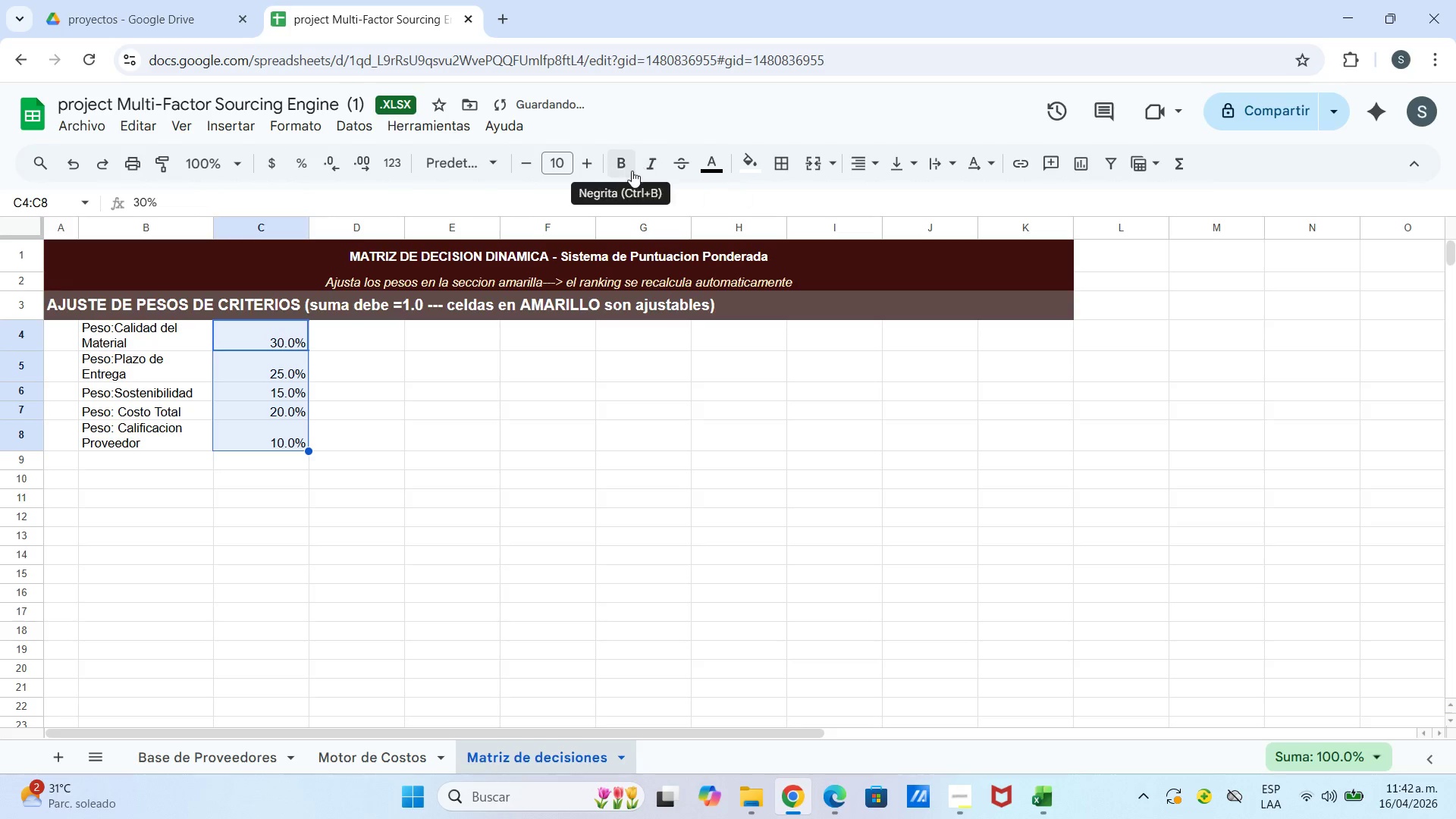 
left_click([628, 171])
 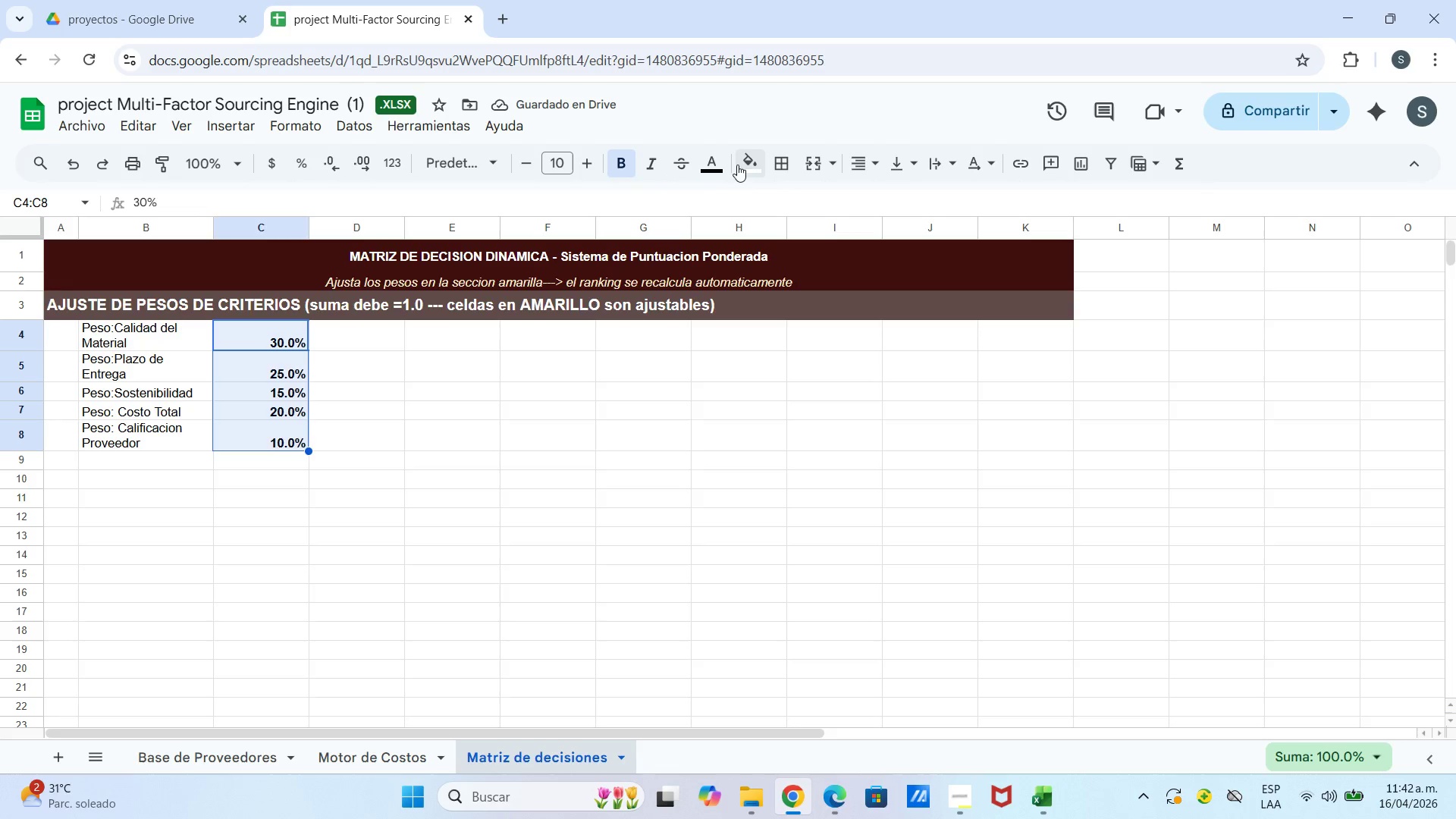 
double_click([717, 169])
 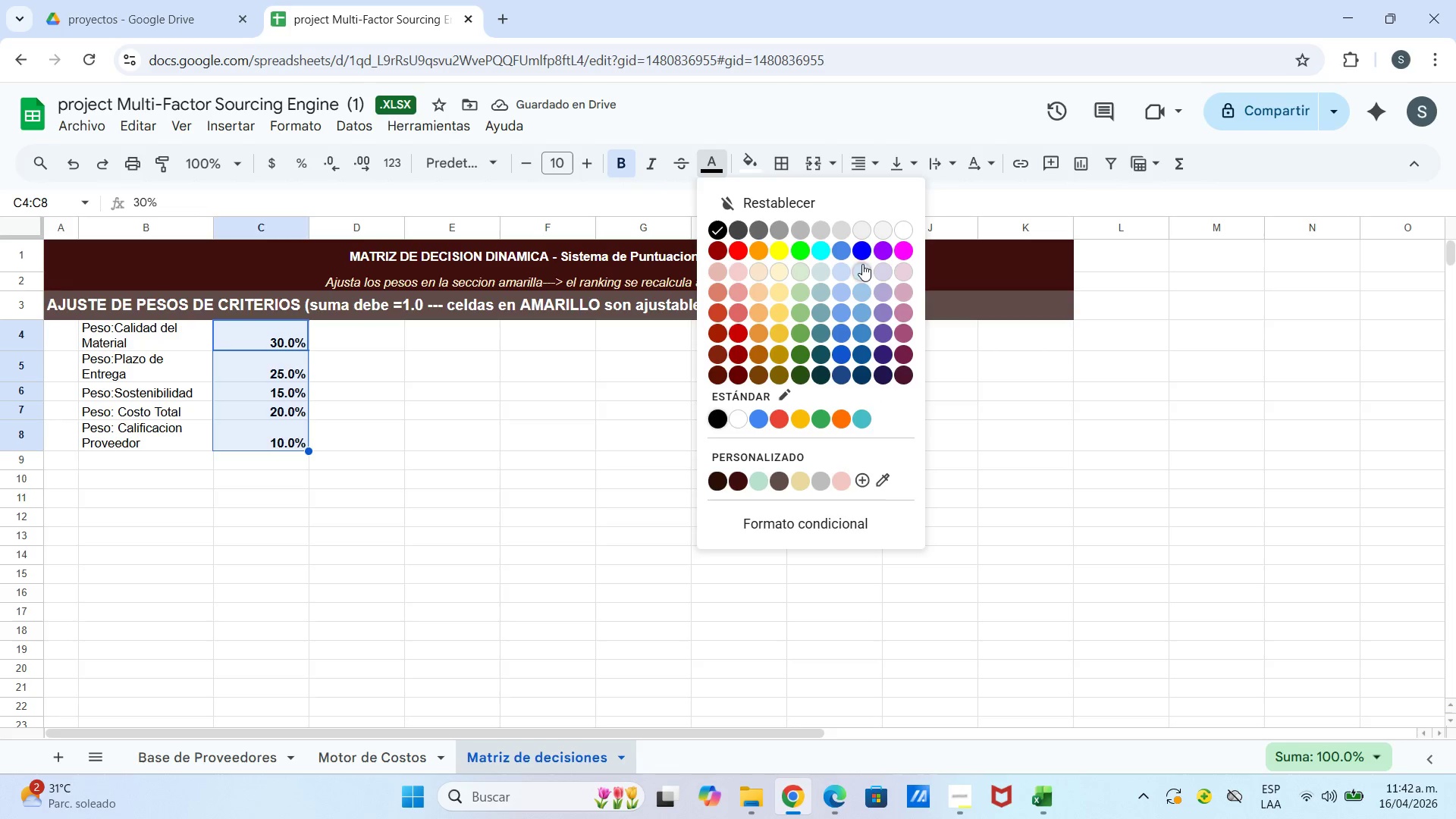 
left_click([853, 251])
 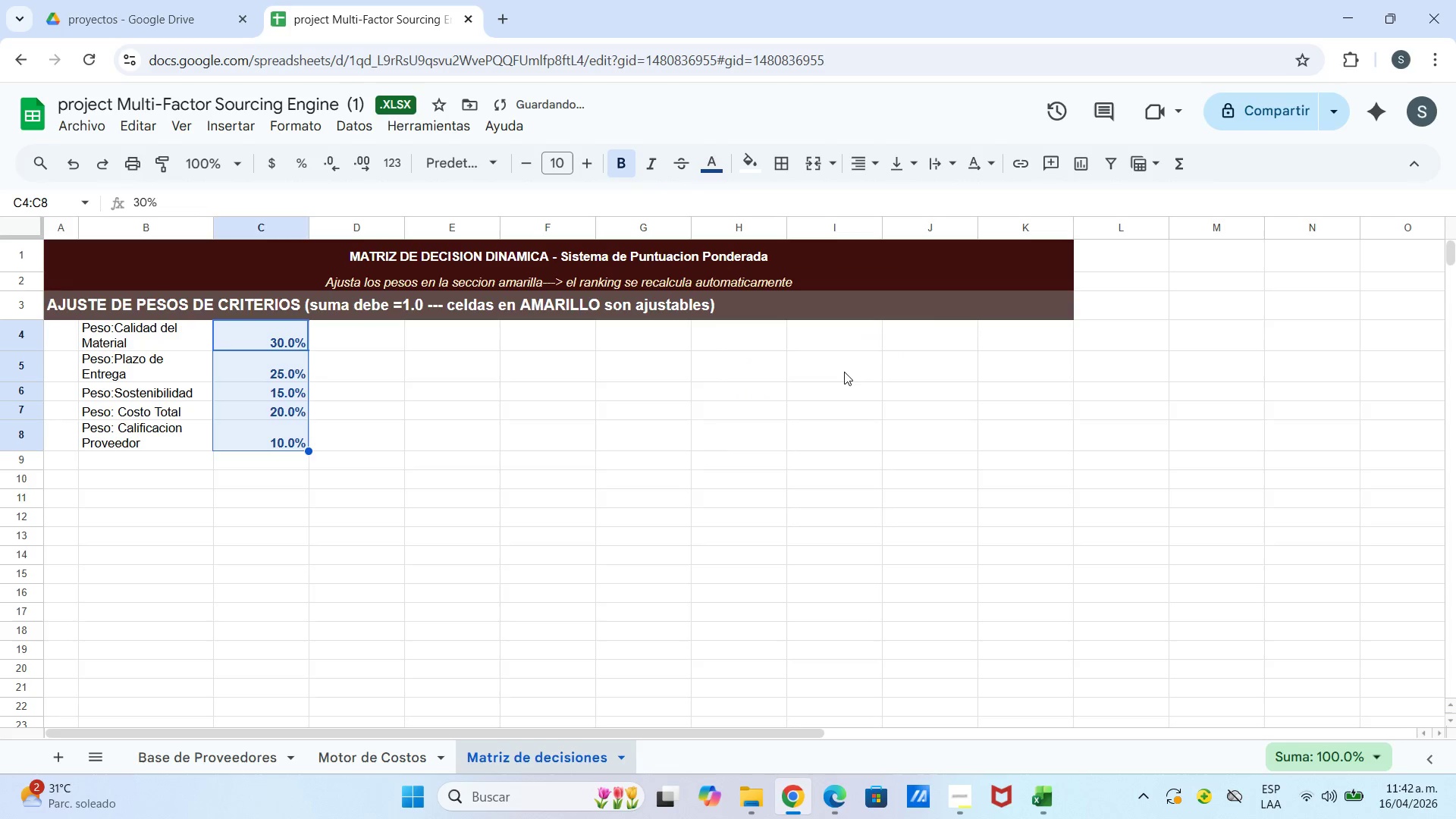 
wait(6.81)
 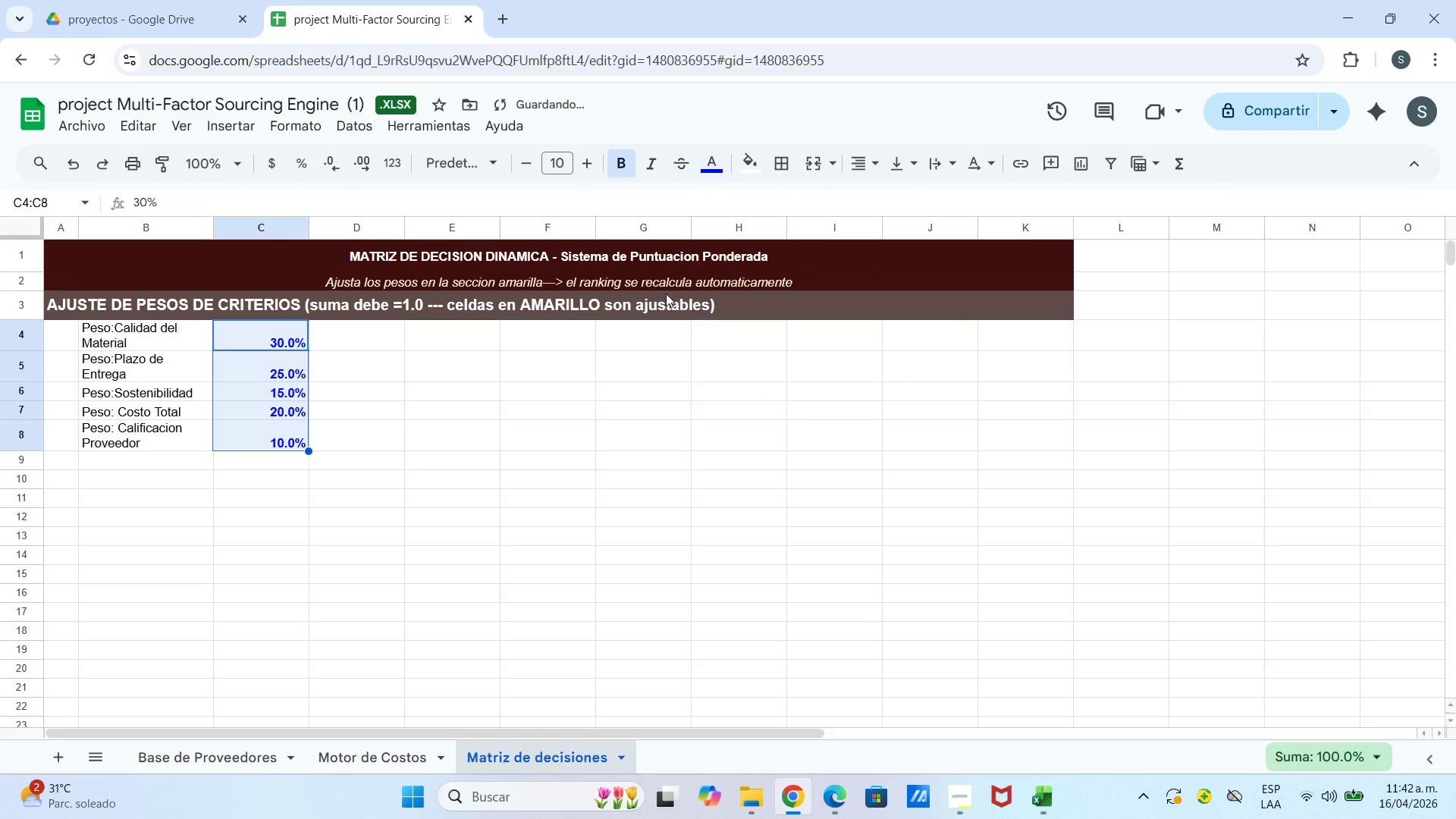 
left_click_drag(start_coordinate=[265, 333], to_coordinate=[273, 425])
 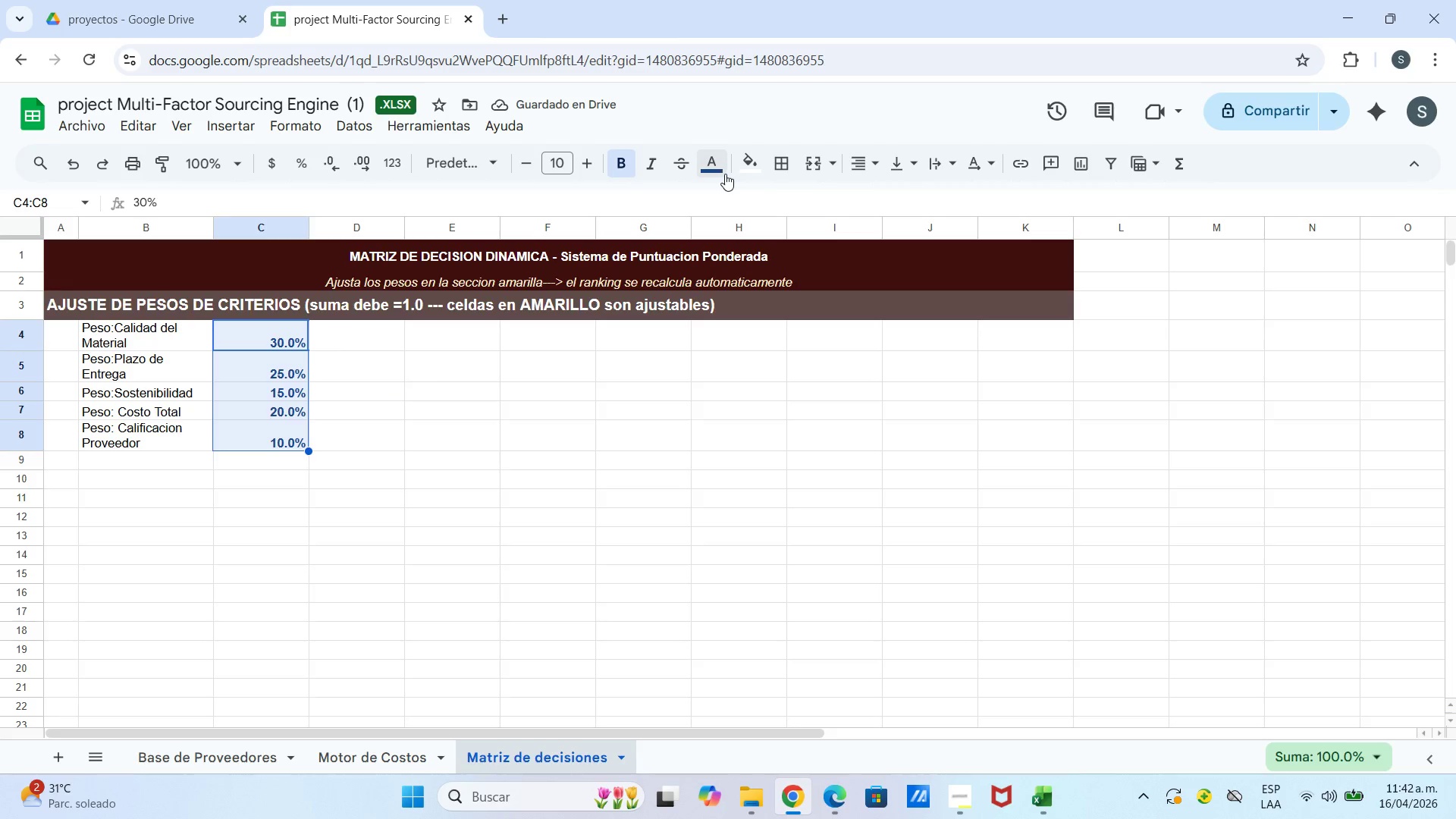 
left_click([861, 165])
 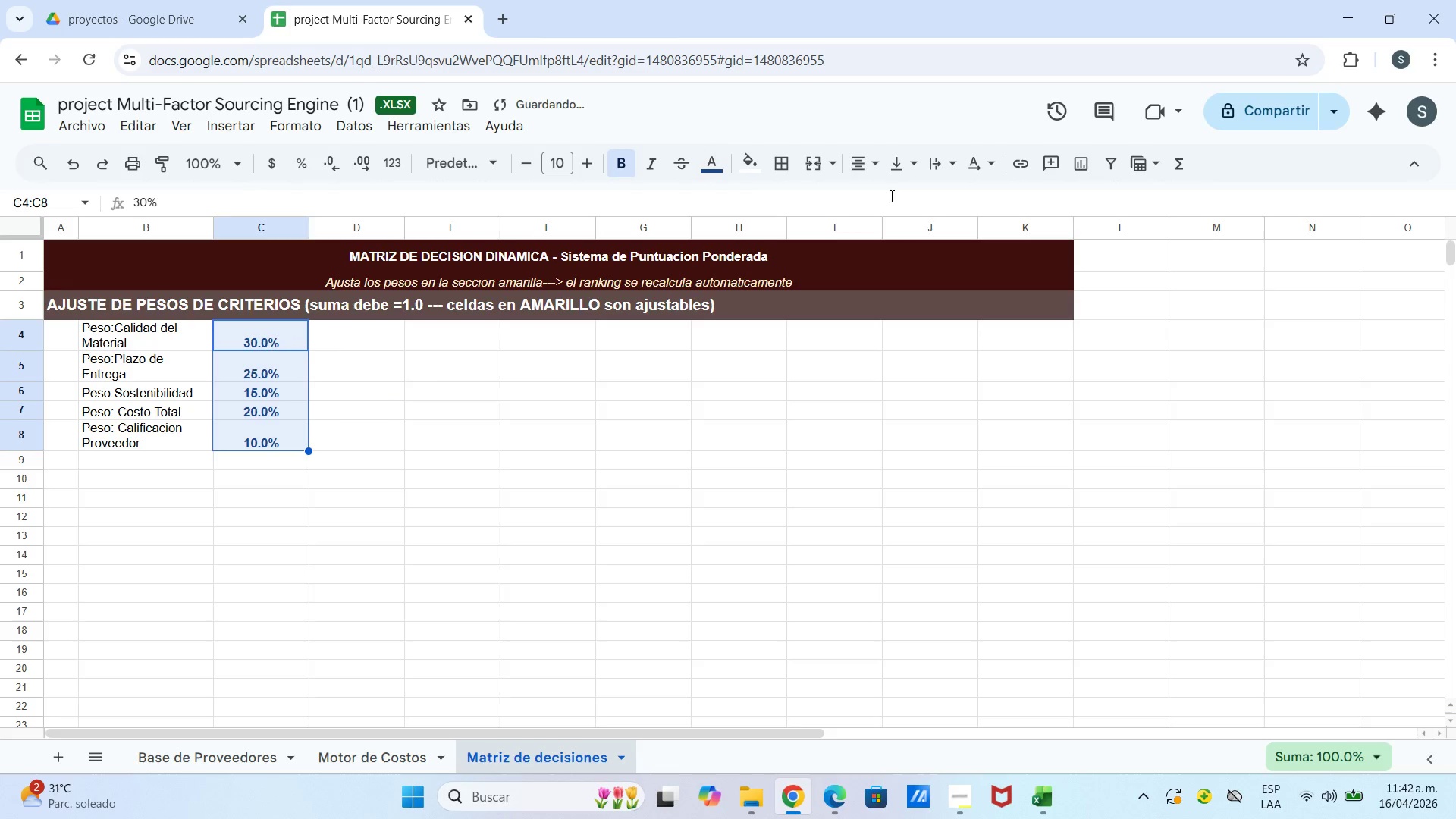 
double_click([896, 158])
 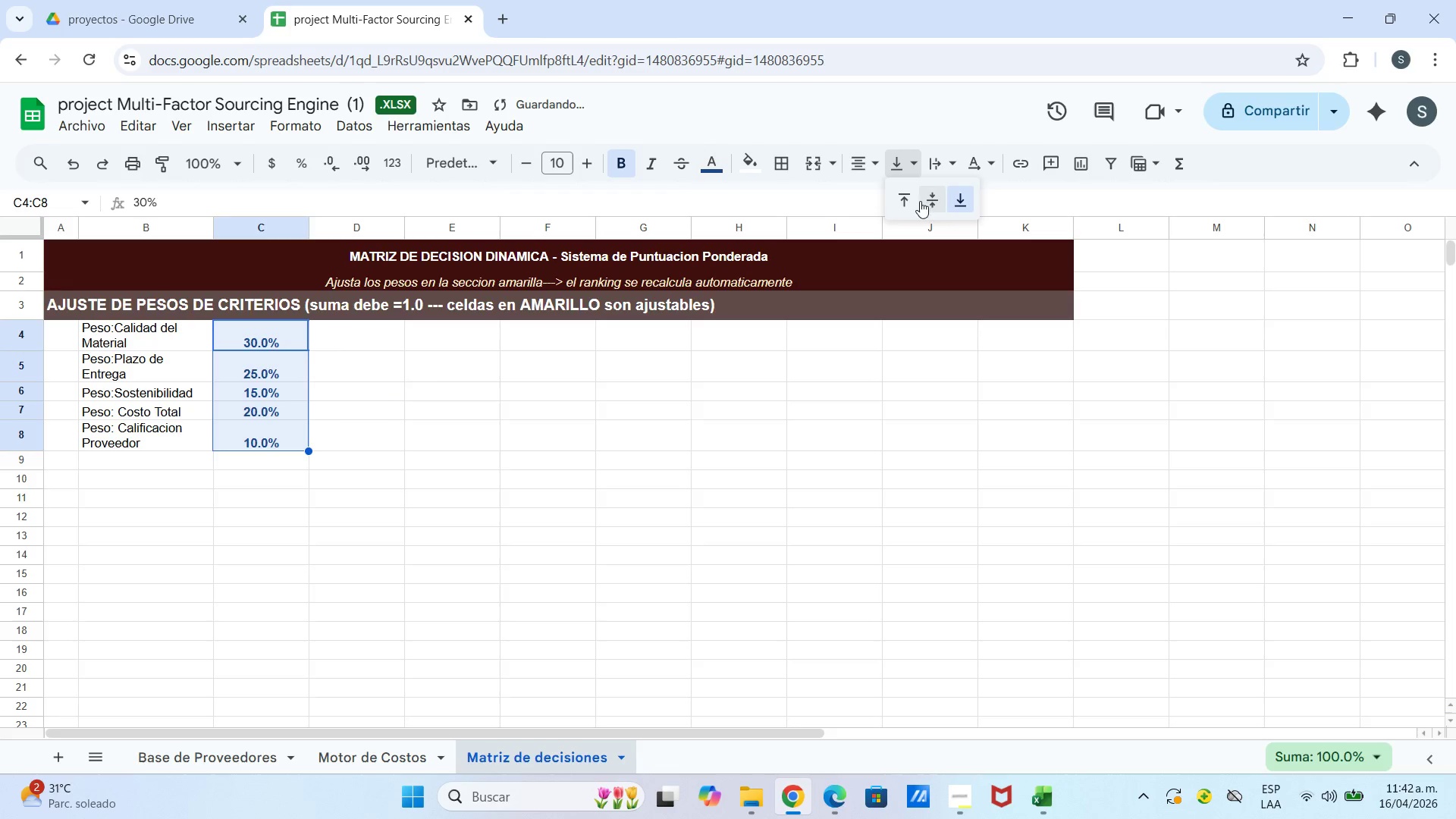 
left_click([930, 196])
 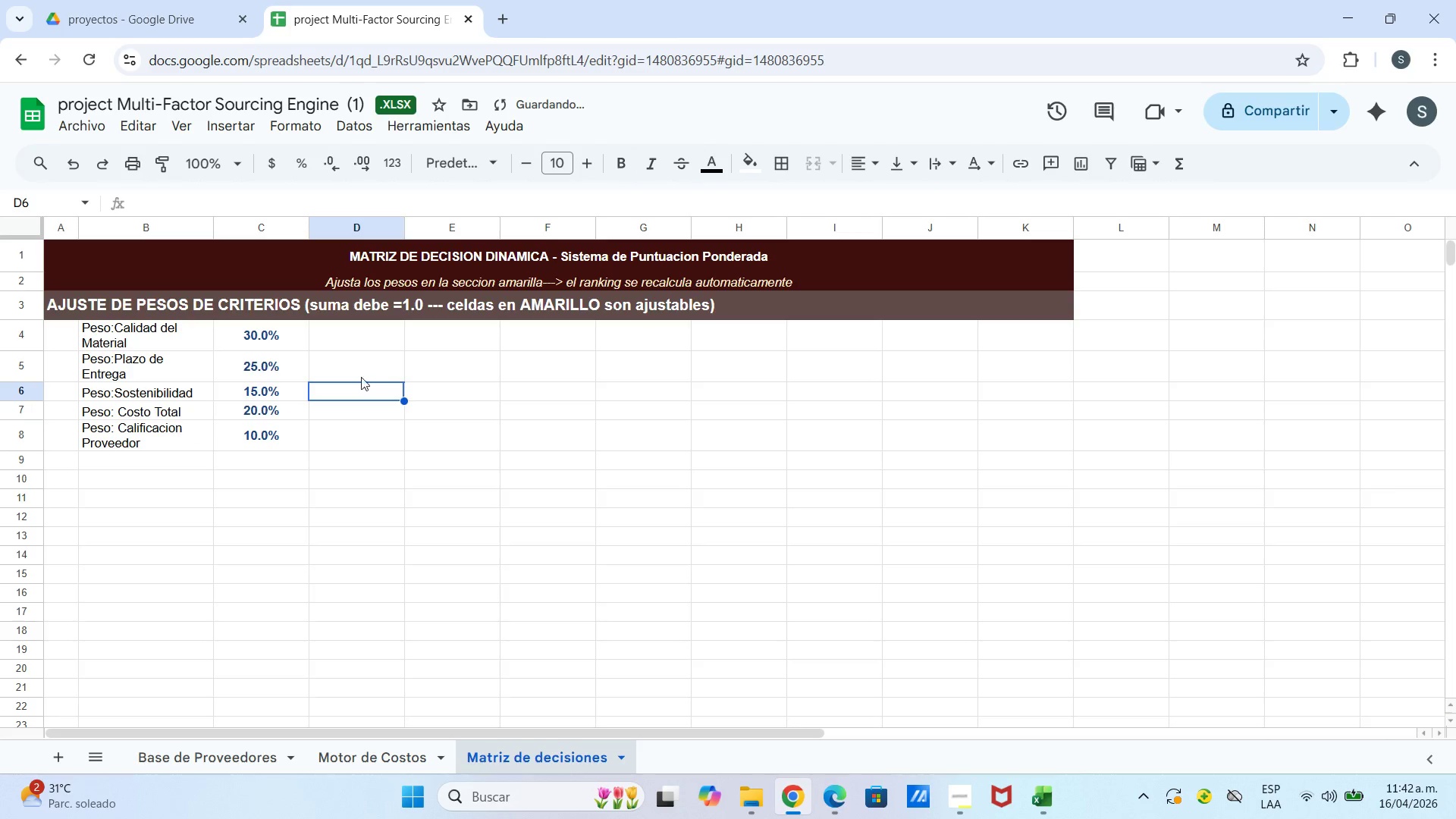 
left_click([362, 337])
 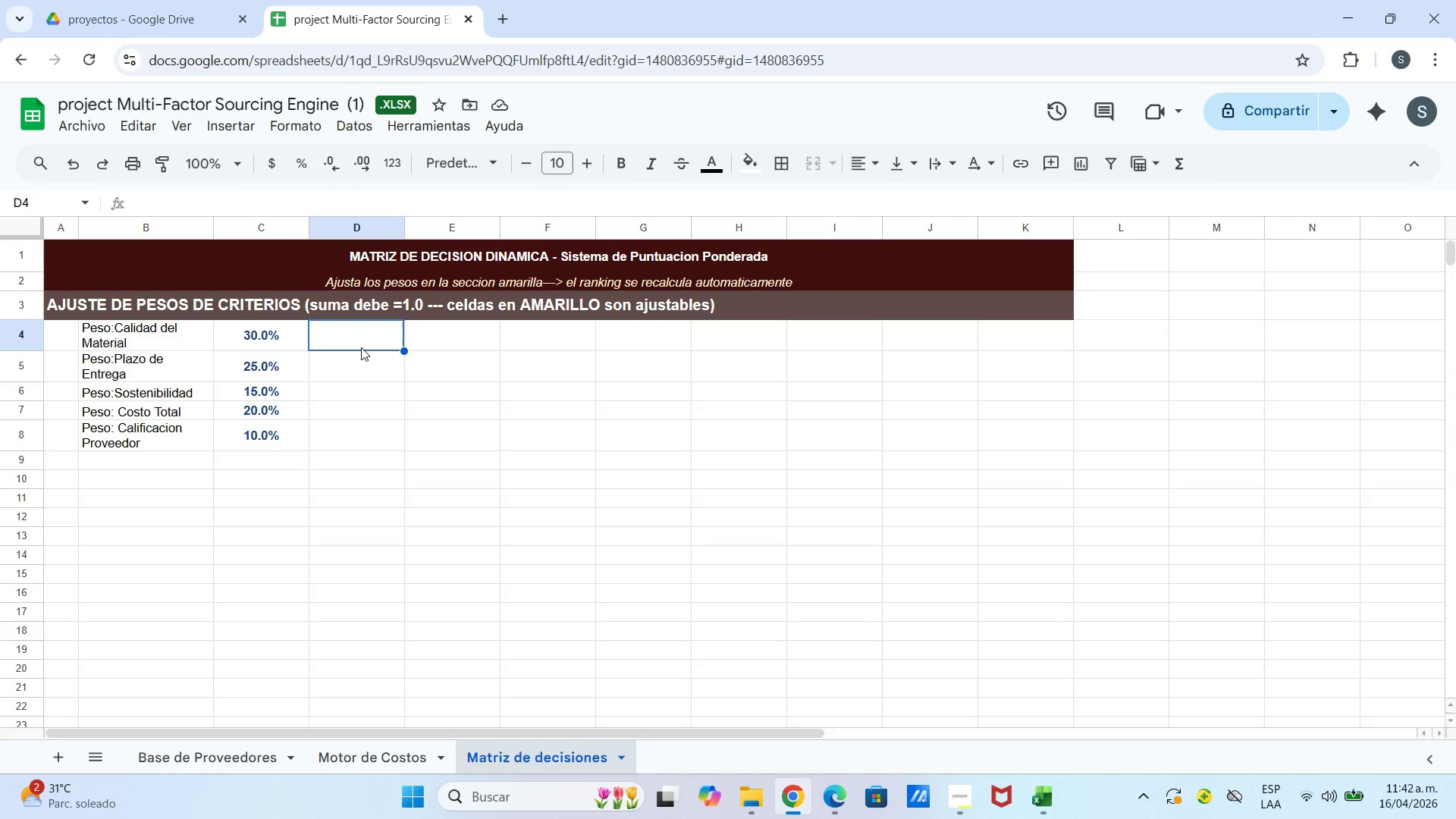 
wait(8.53)
 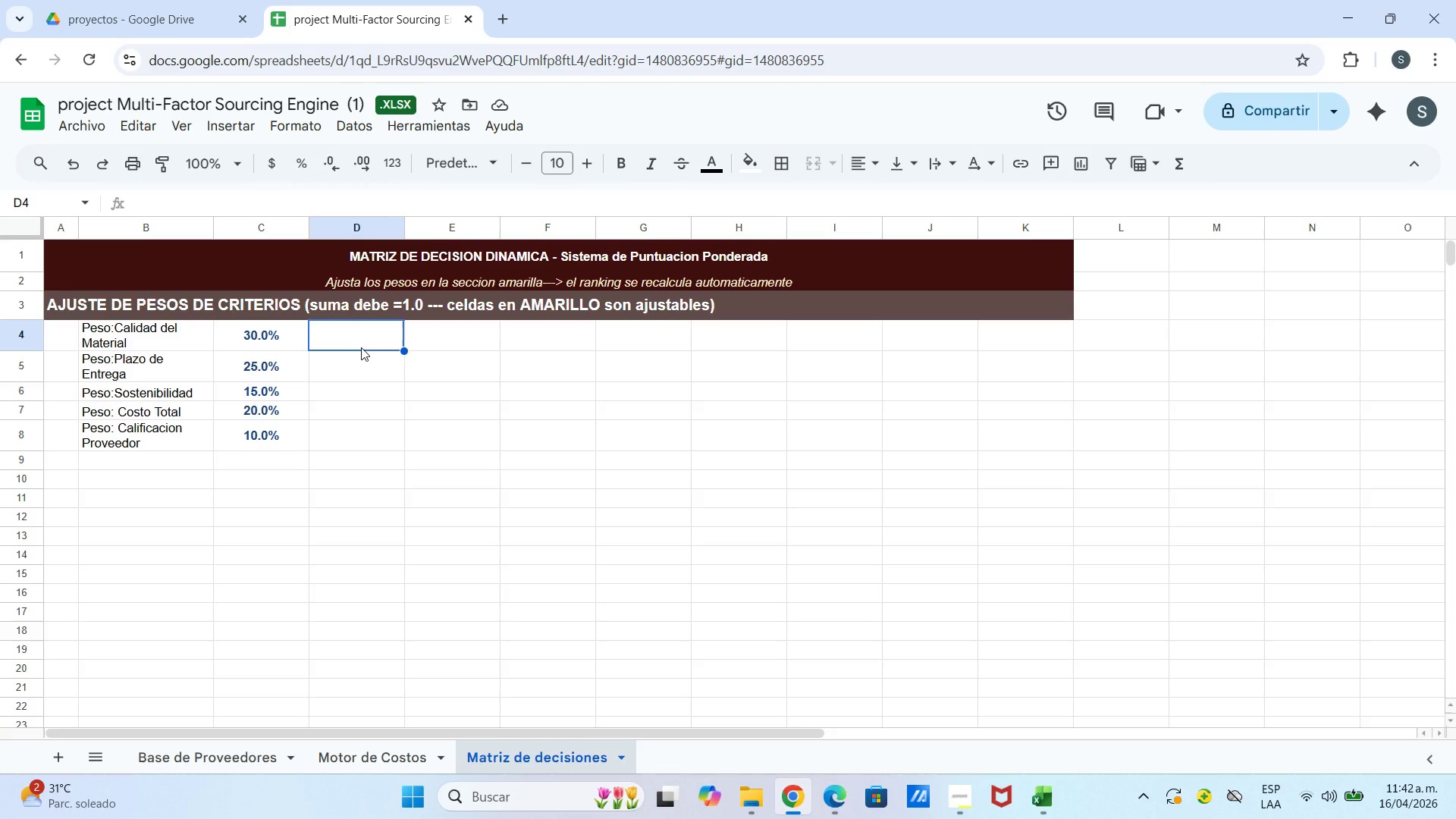 
type([Break])
key(Backspace)
type([Break]-- importancia)
 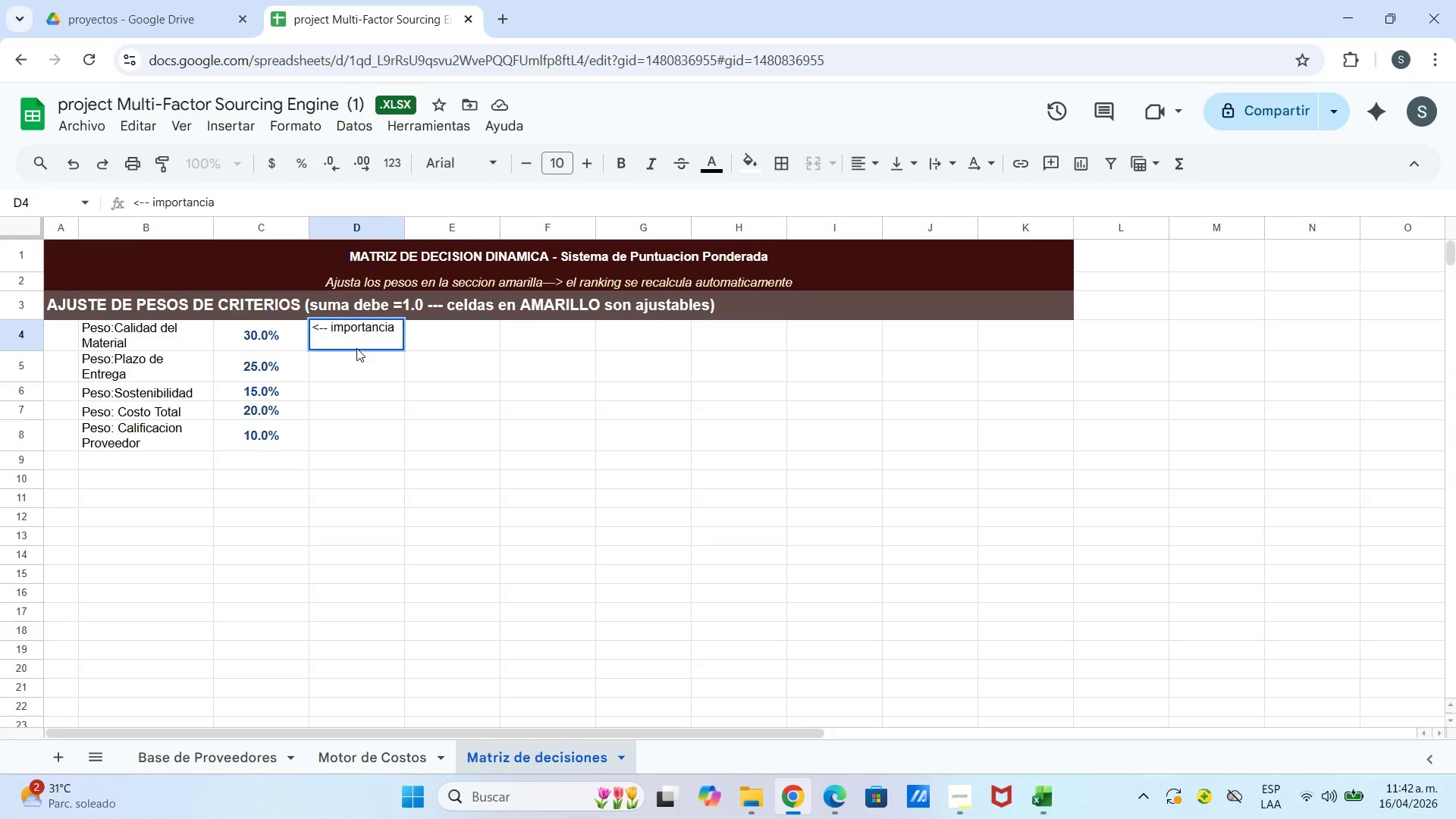 
key(Control+Enter)
 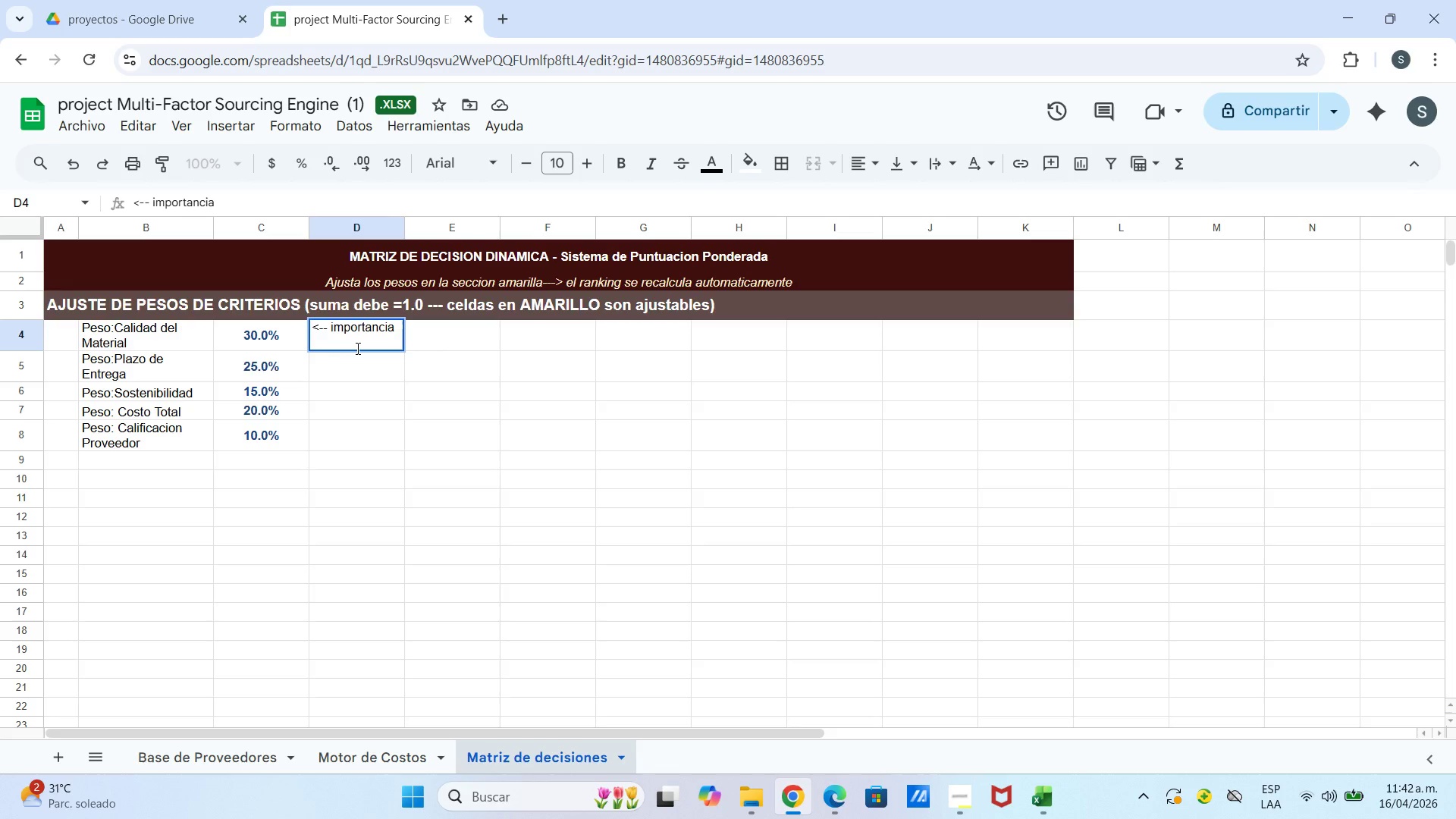 
type(de la calidad del cuero)
 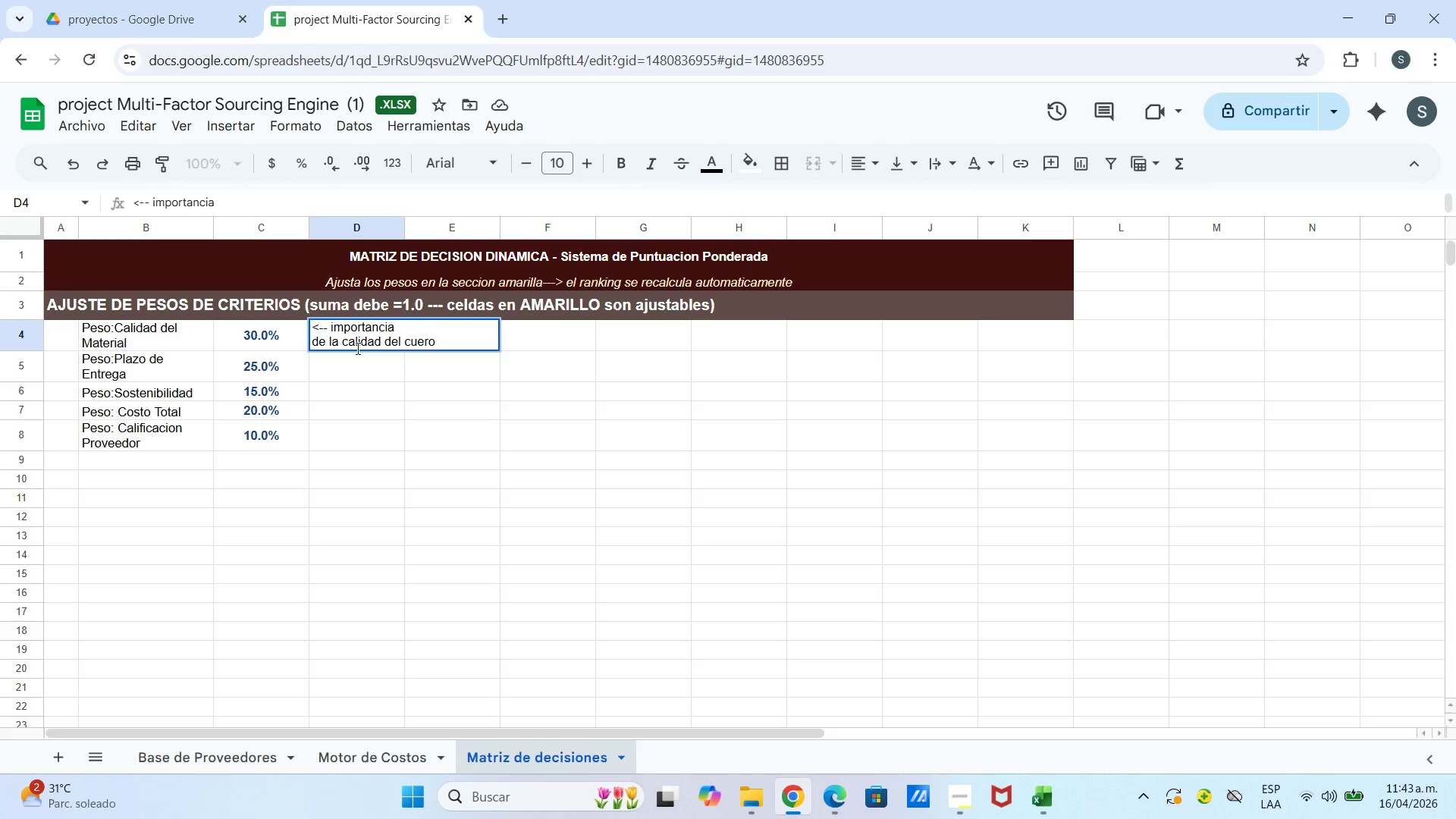 
key(Control+Enter)
 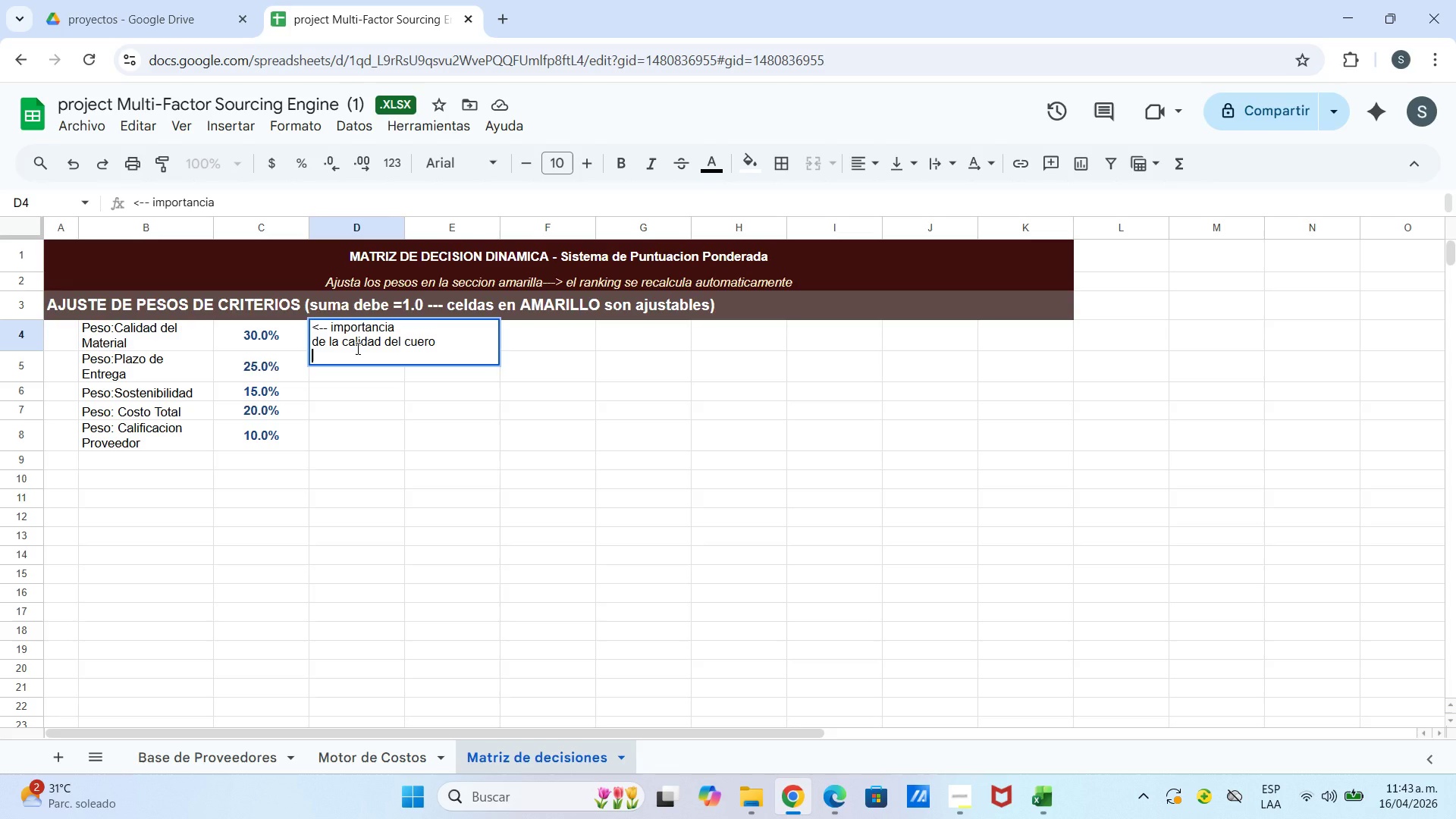 
type(&tela)
 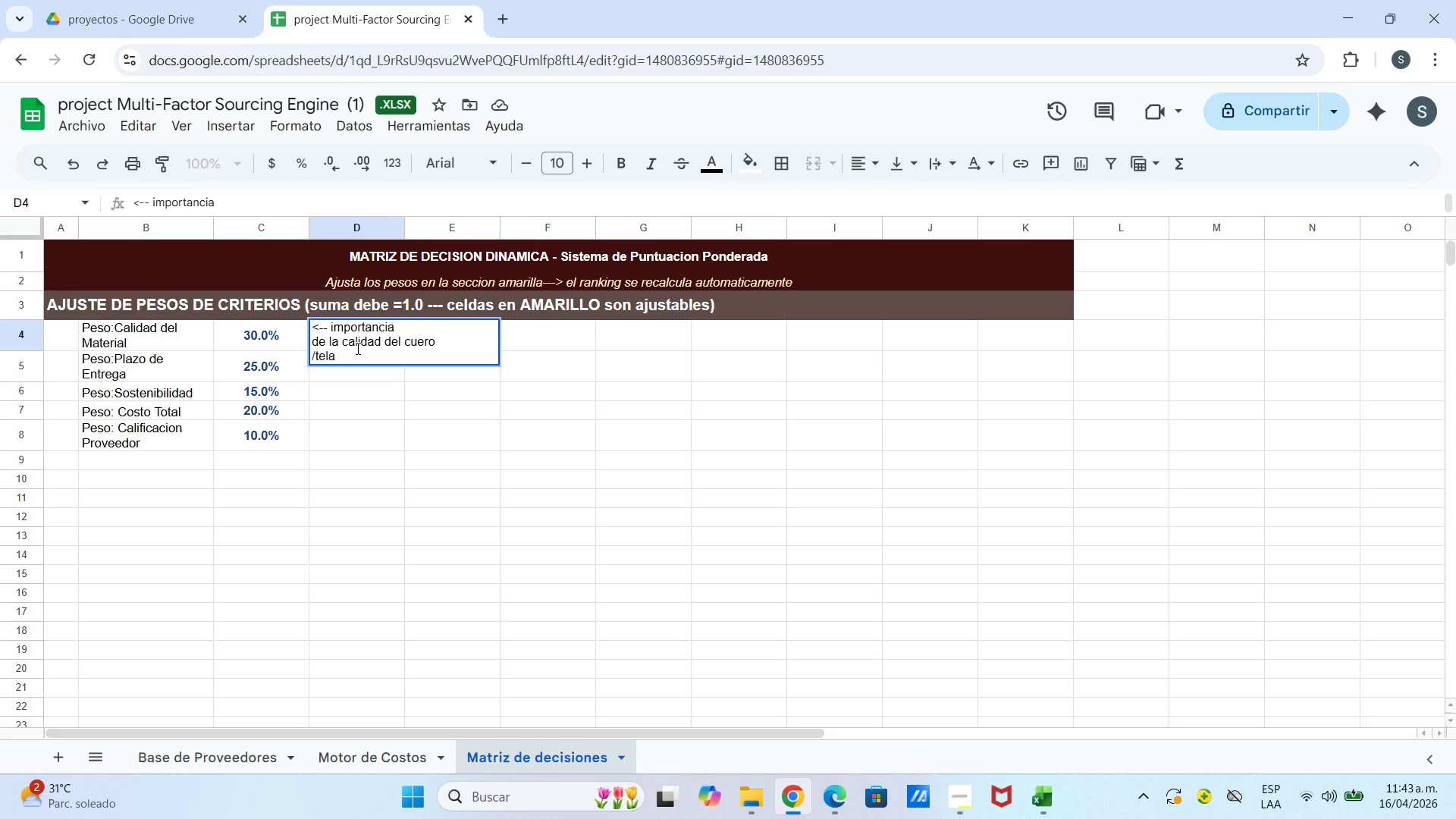 
key(Enter)
 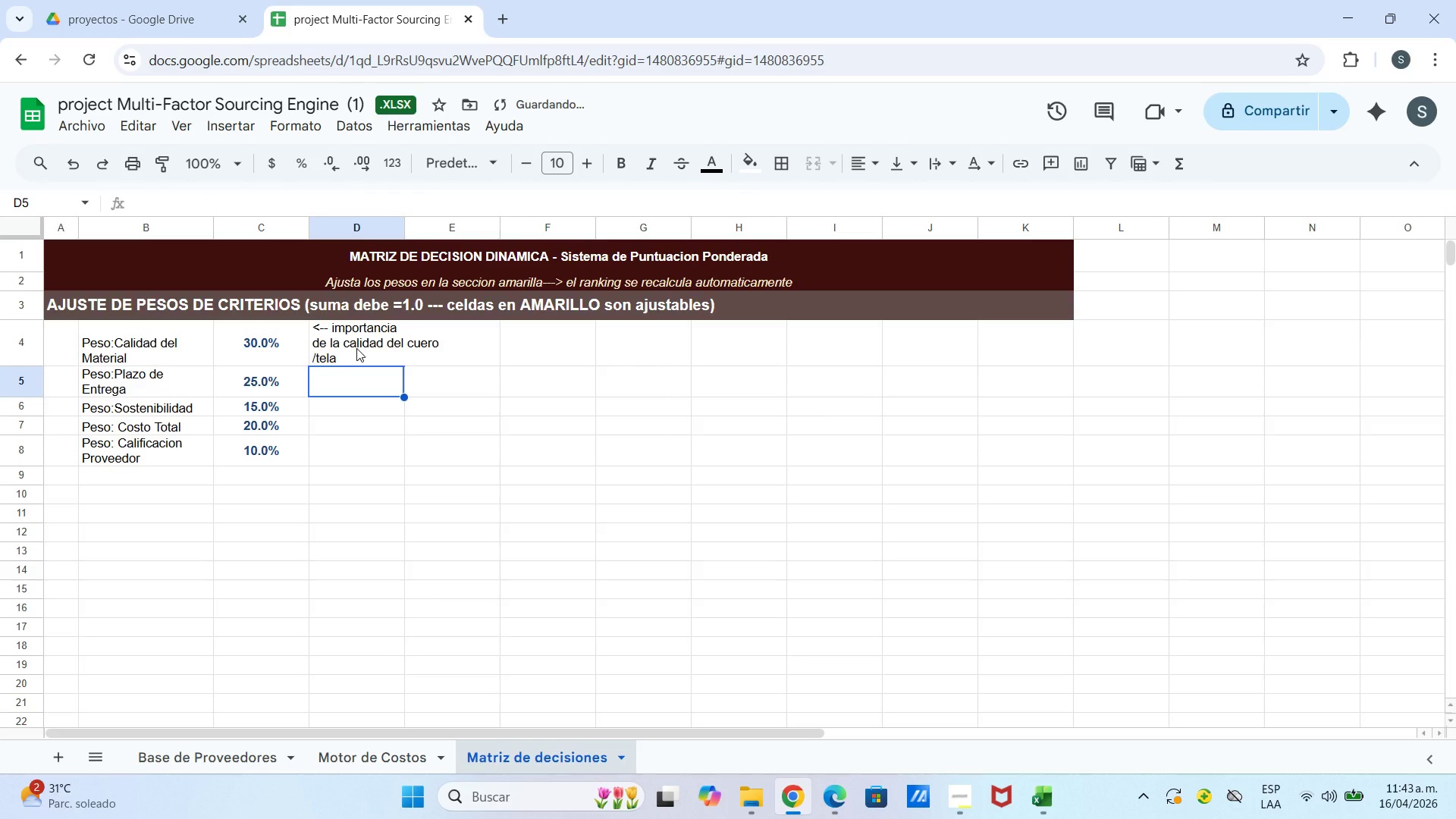 
hold_key(key=ShiftLeft, duration=0.44)
 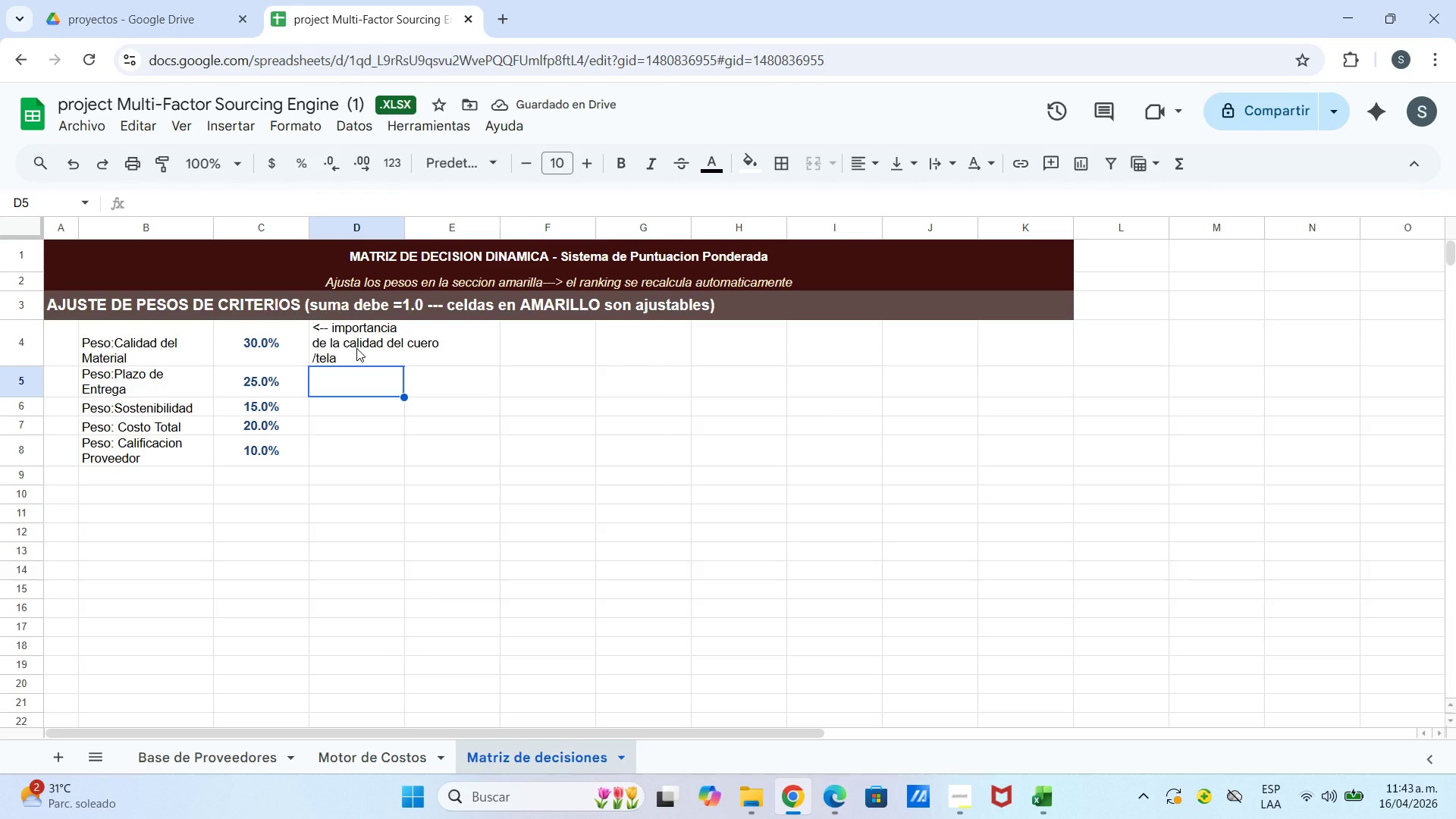 
type([Break]-- importancia)
key(Backspace)
key(Backspace)
type(ia d la)
 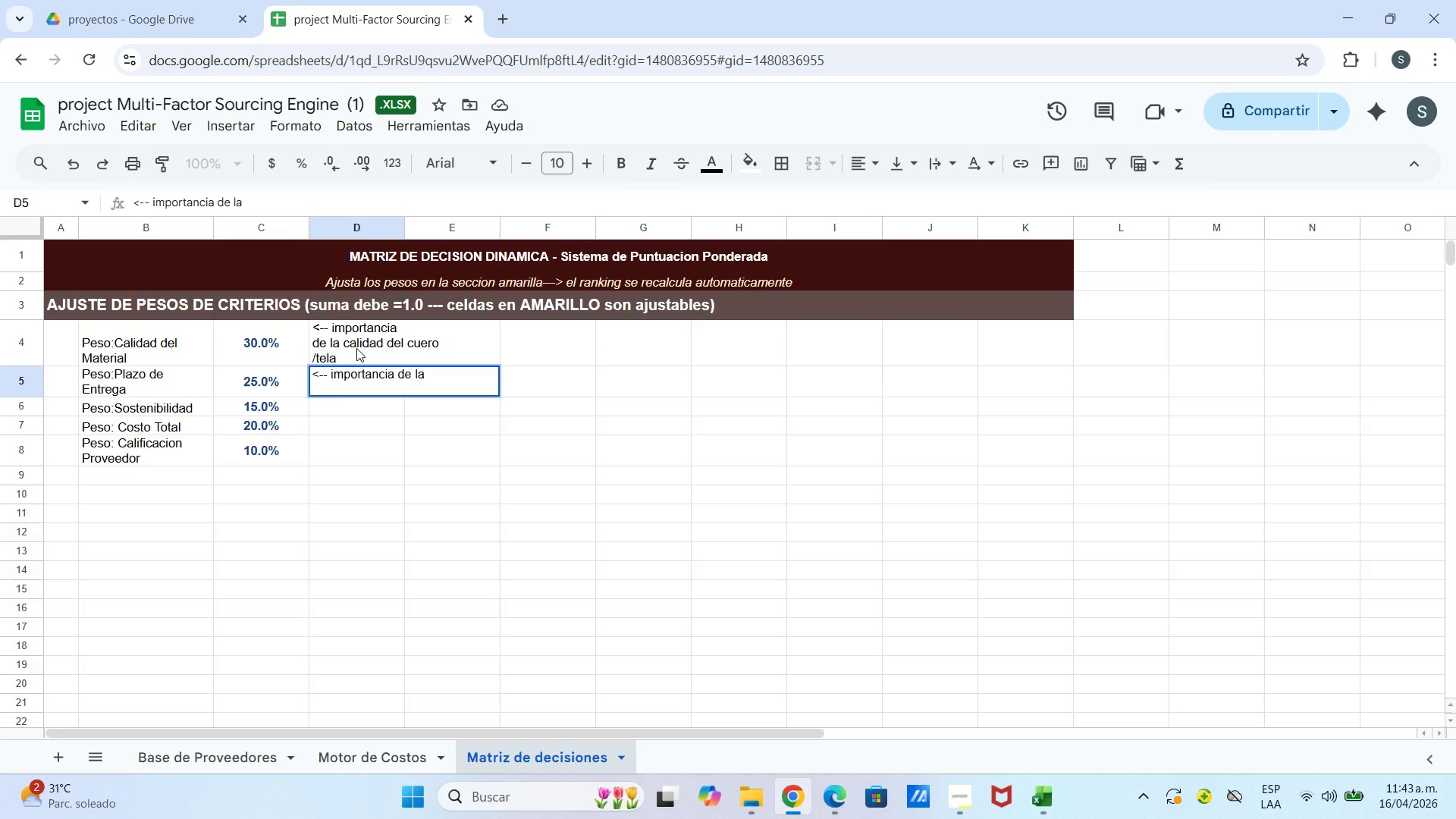 
 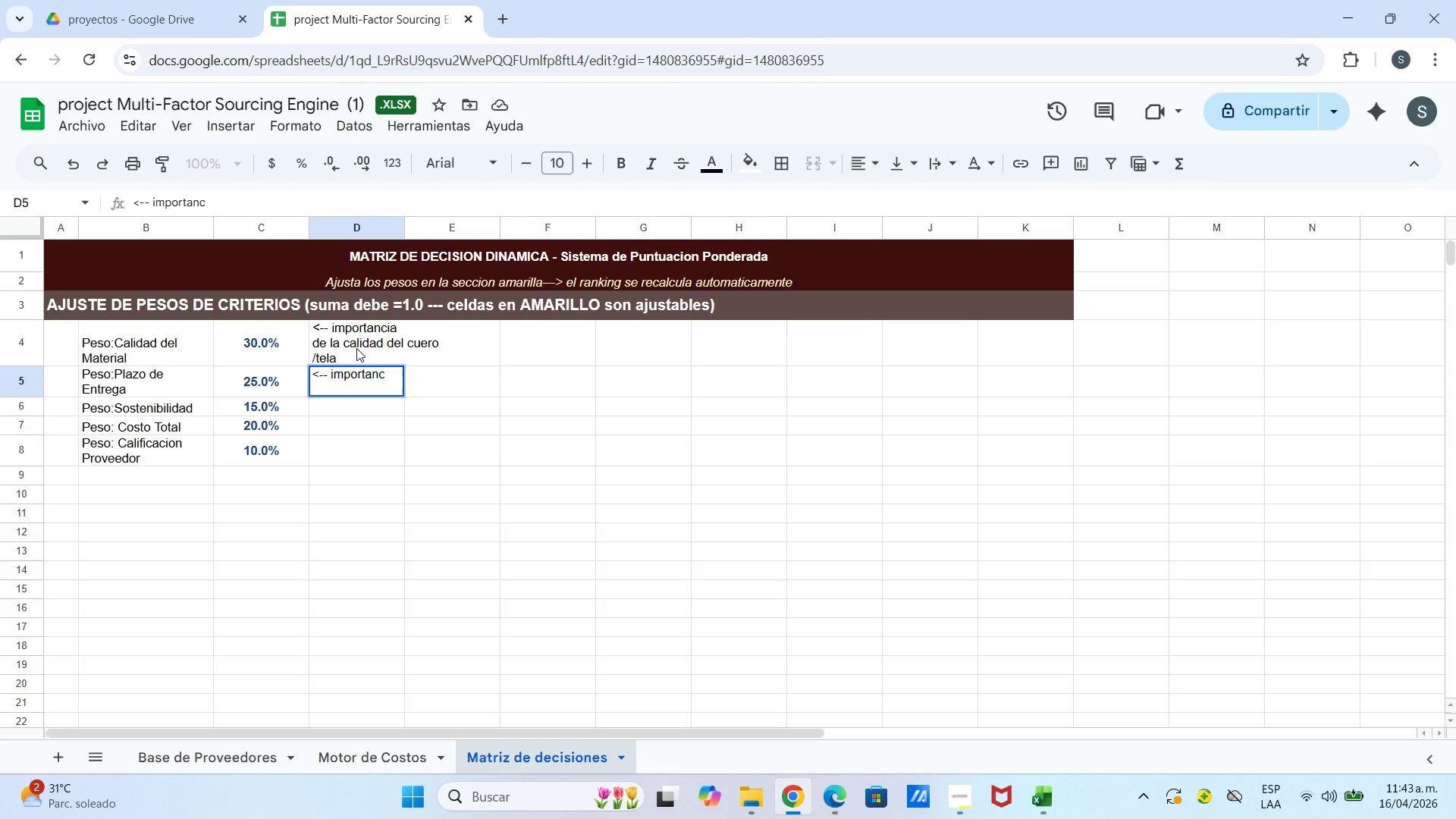 
hold_key(key=E, duration=0.34)
 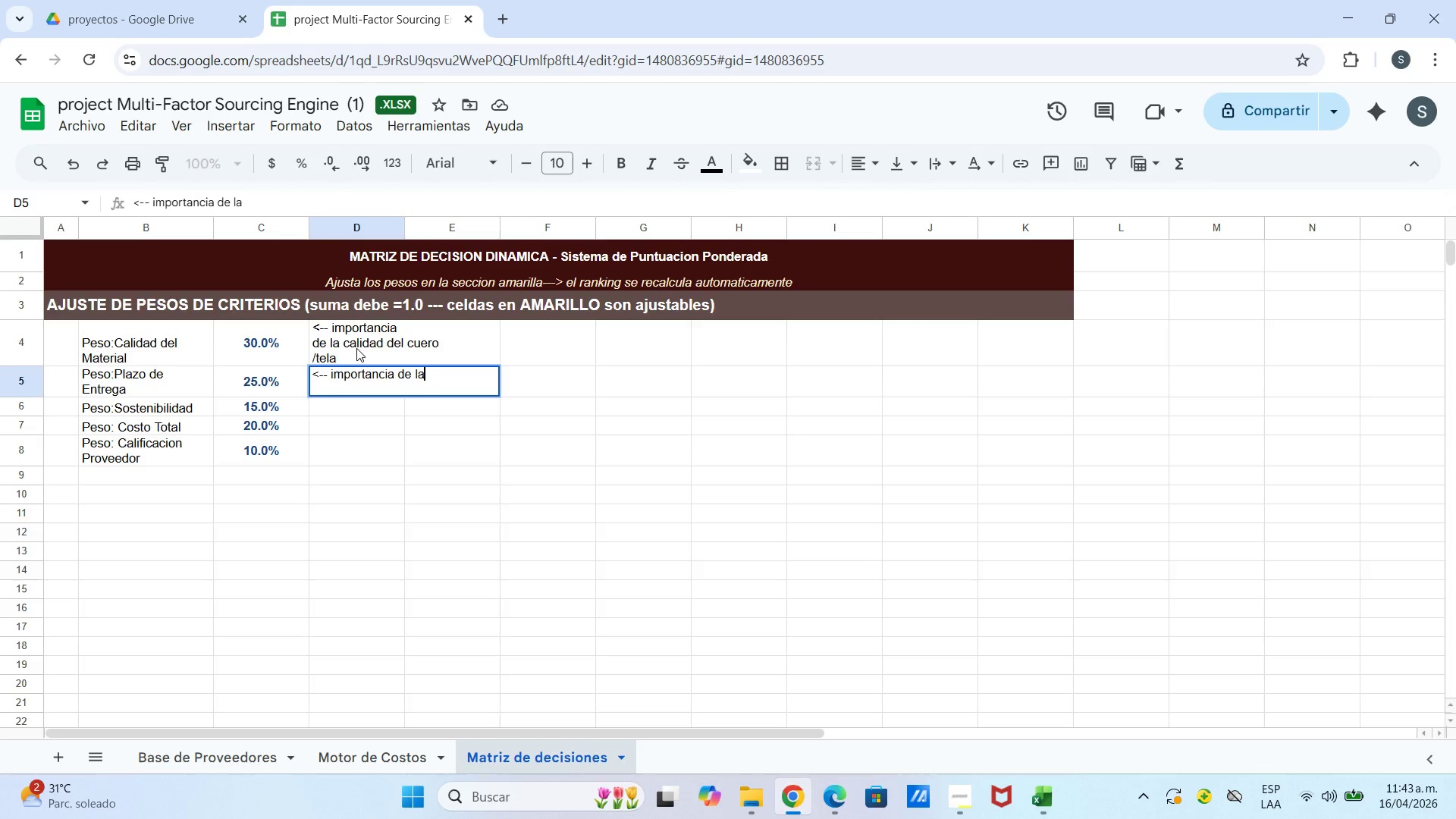 
key(Control+ControlLeft)
 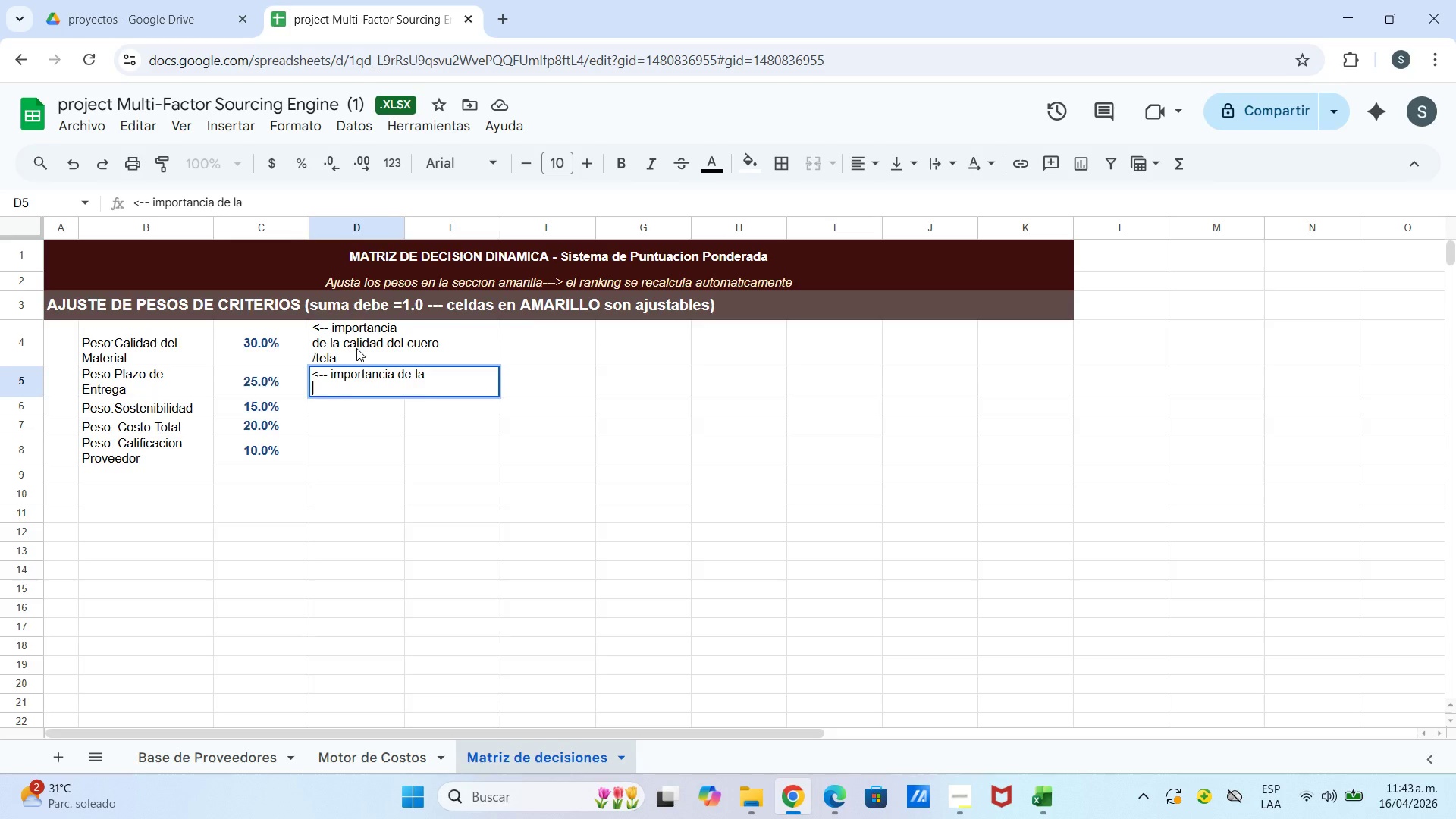 
key(Control+Enter)
 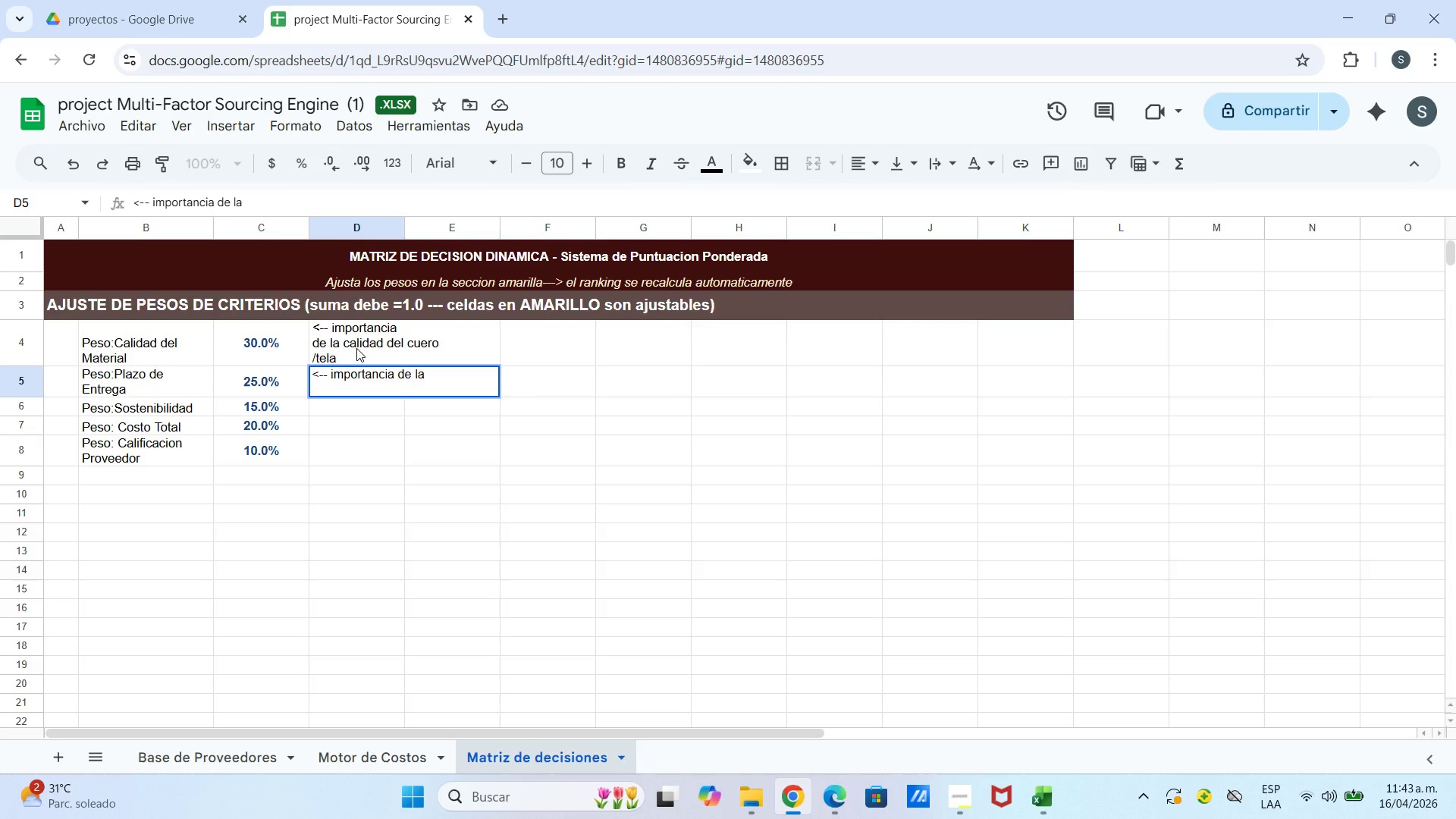 
type(velocidad de emtrega)
 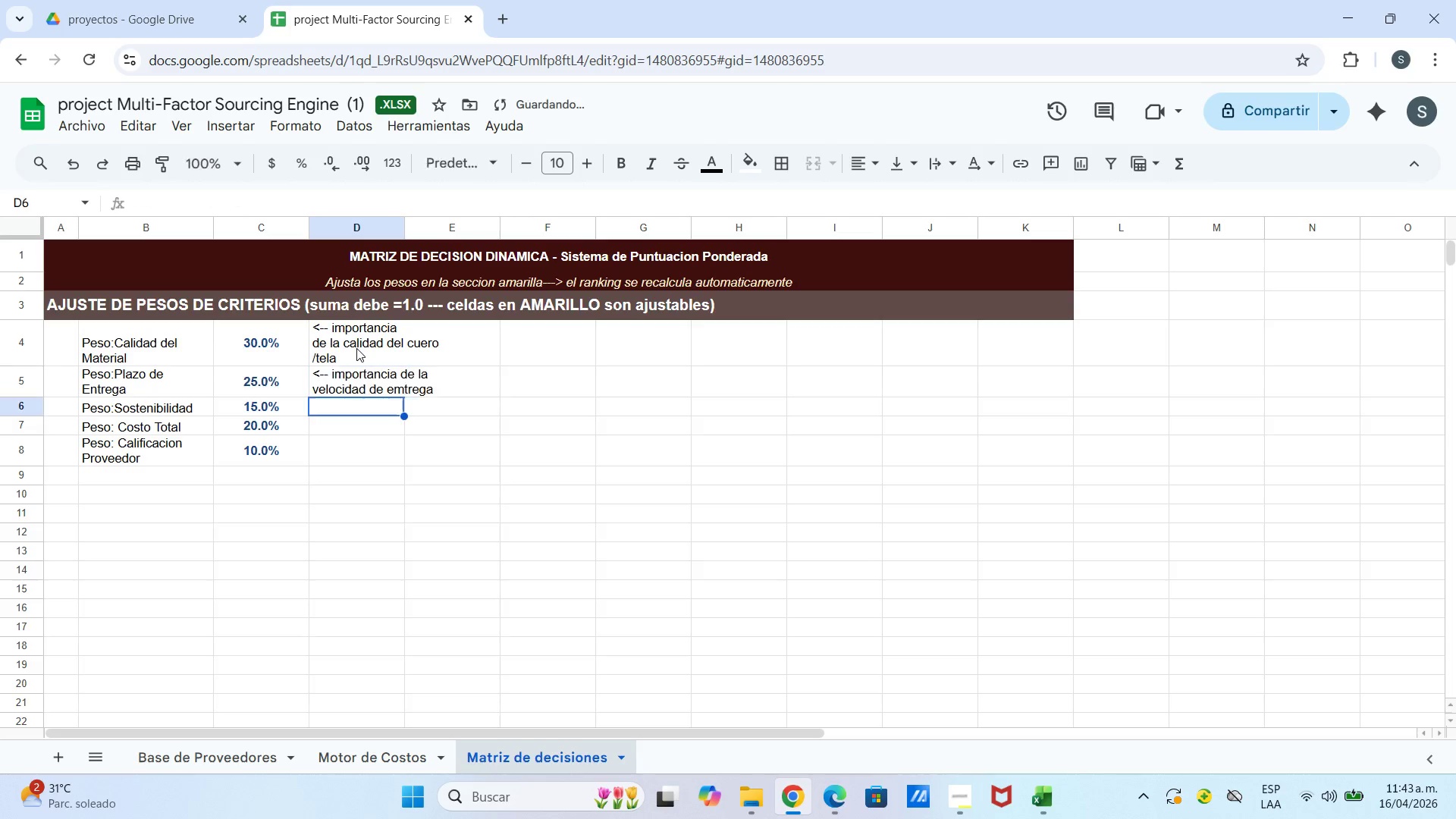 
key(Enter)
 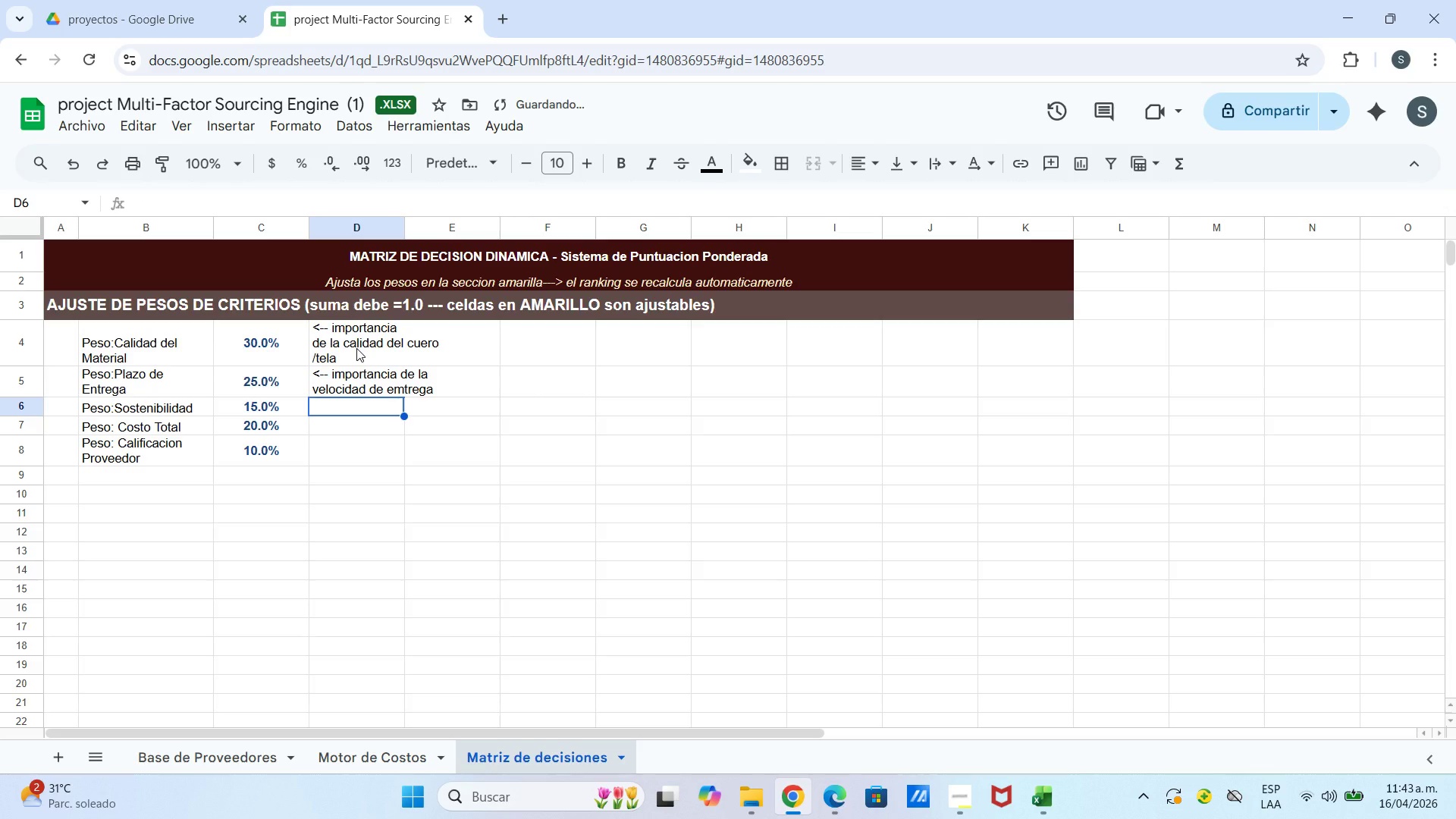 
type([Break]-- importancai)
key(Backspace)
key(Backspace)
type(ia de la)
 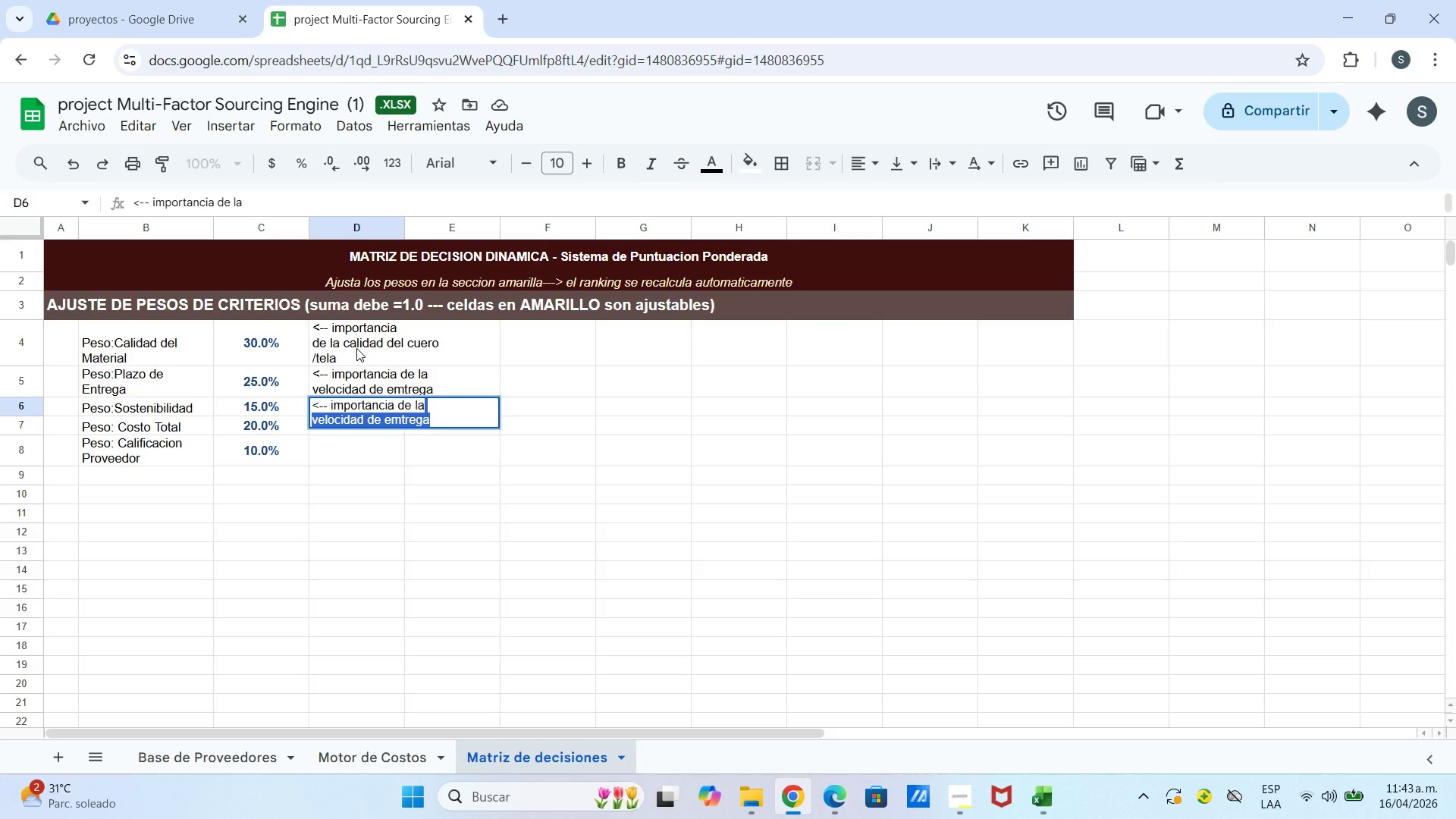 
key(Control+ControlLeft)
 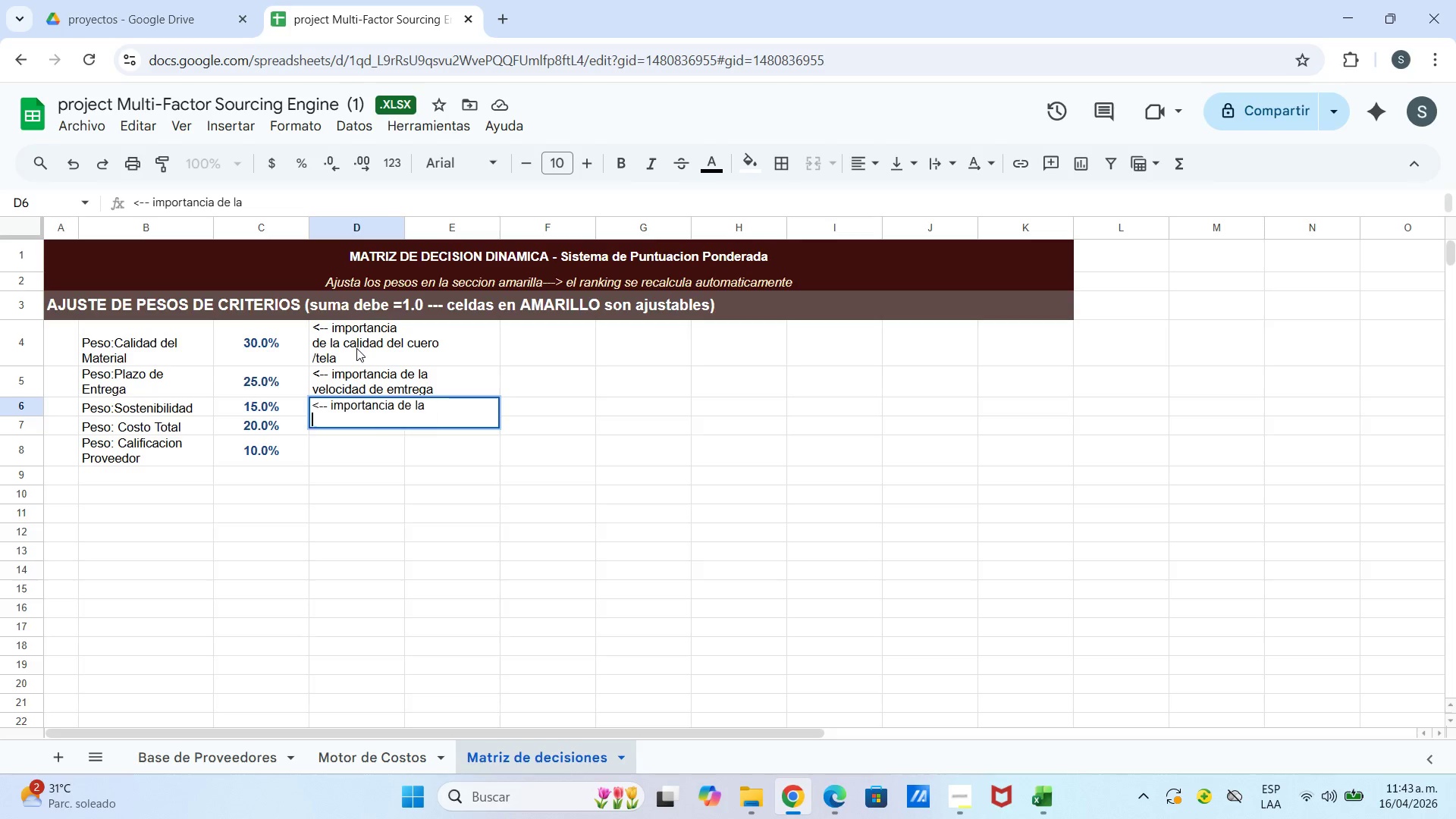 
key(Control+Enter)
 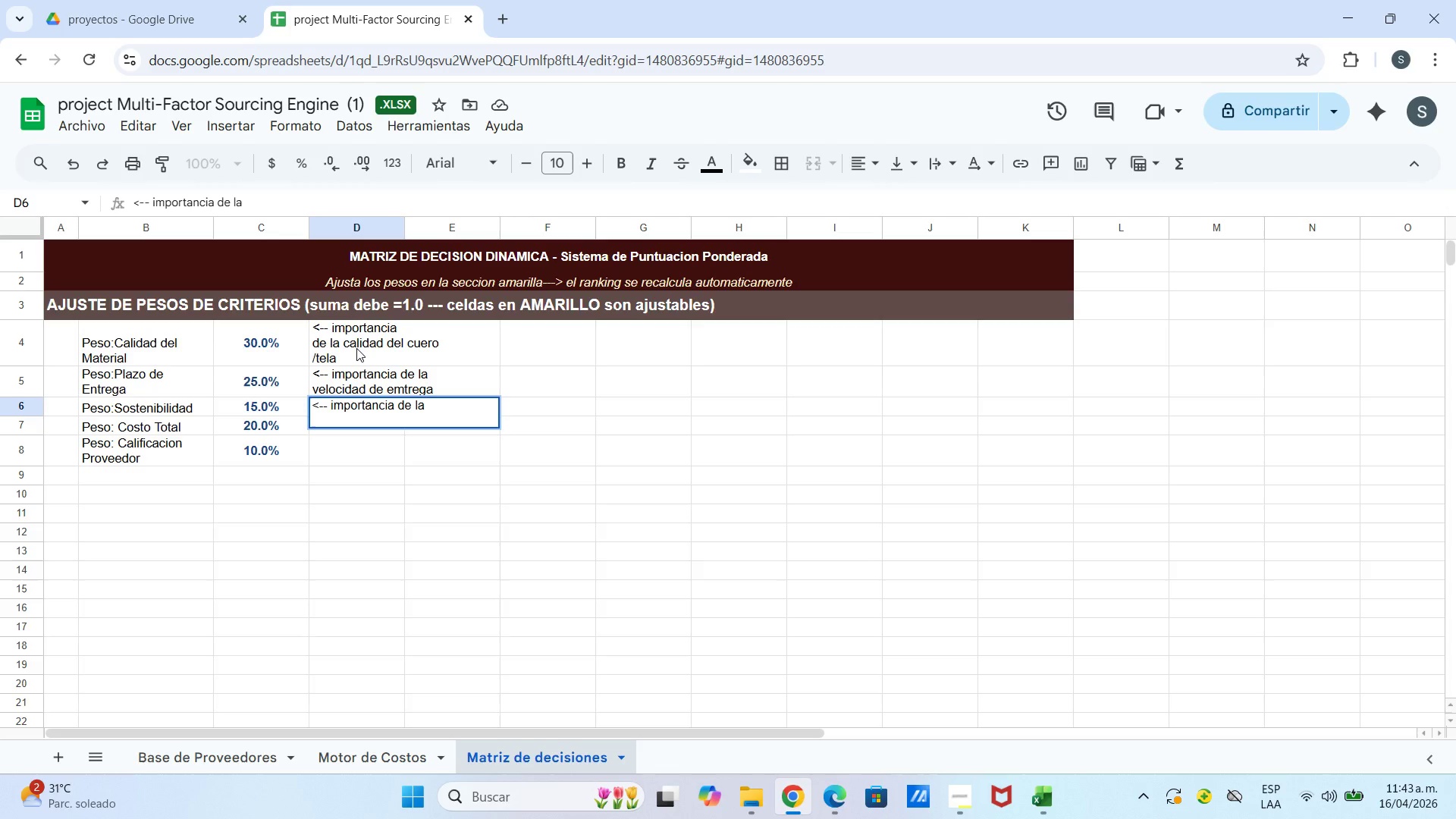 
type(huella h)
key(Backspace)
type(ambiental)
 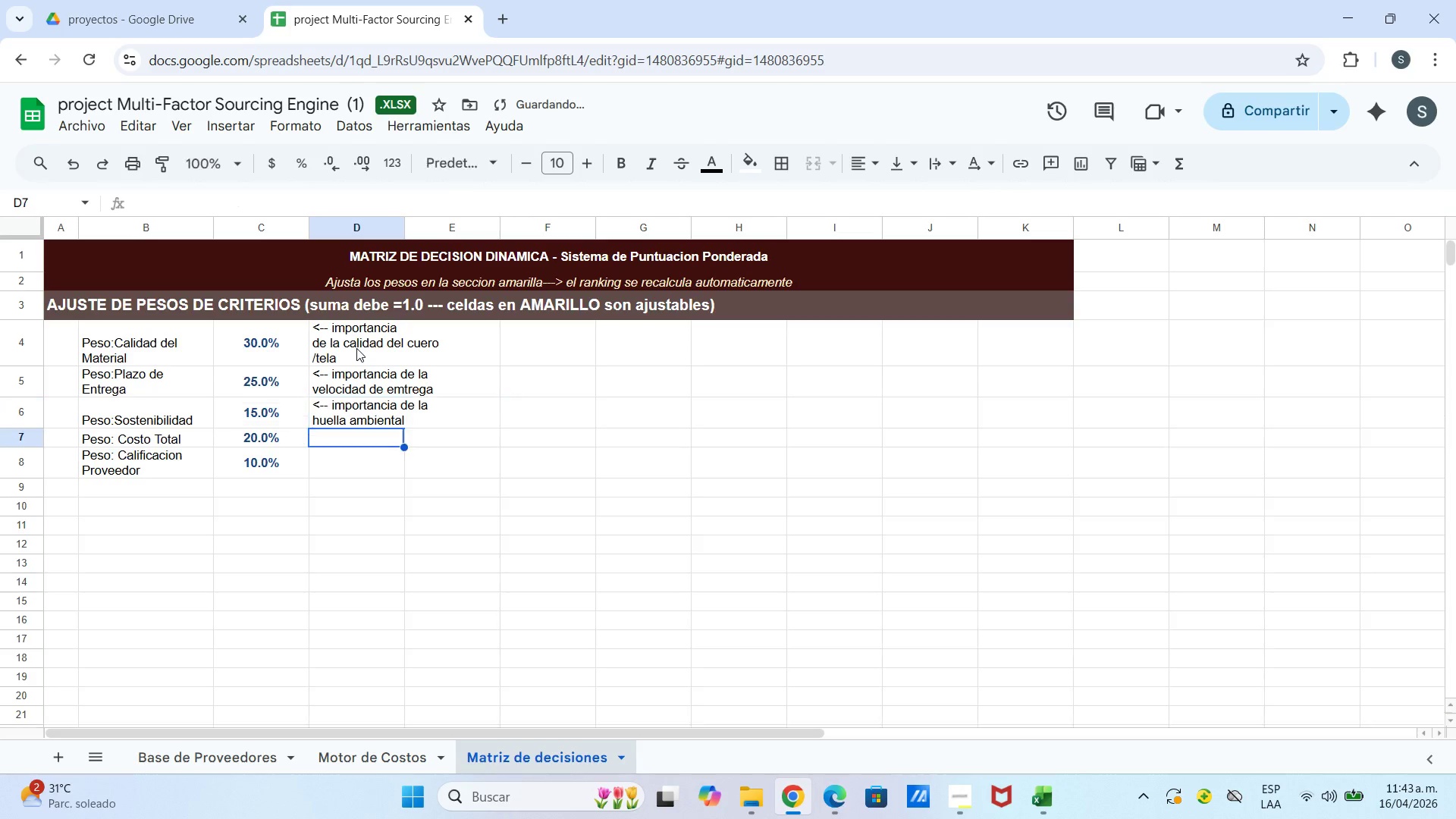 
key(Enter)
 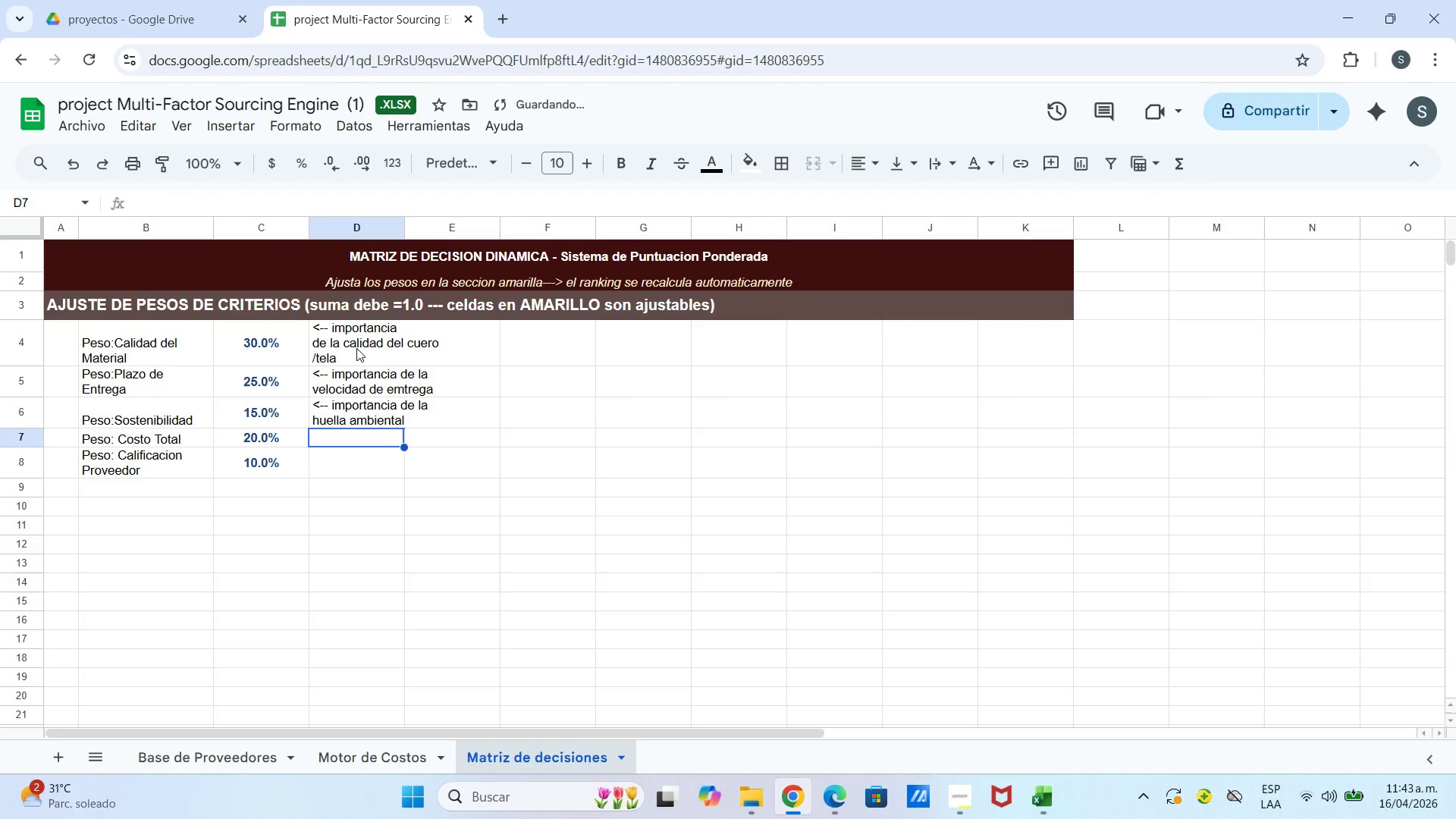 
type([Break]-- importancia del)
 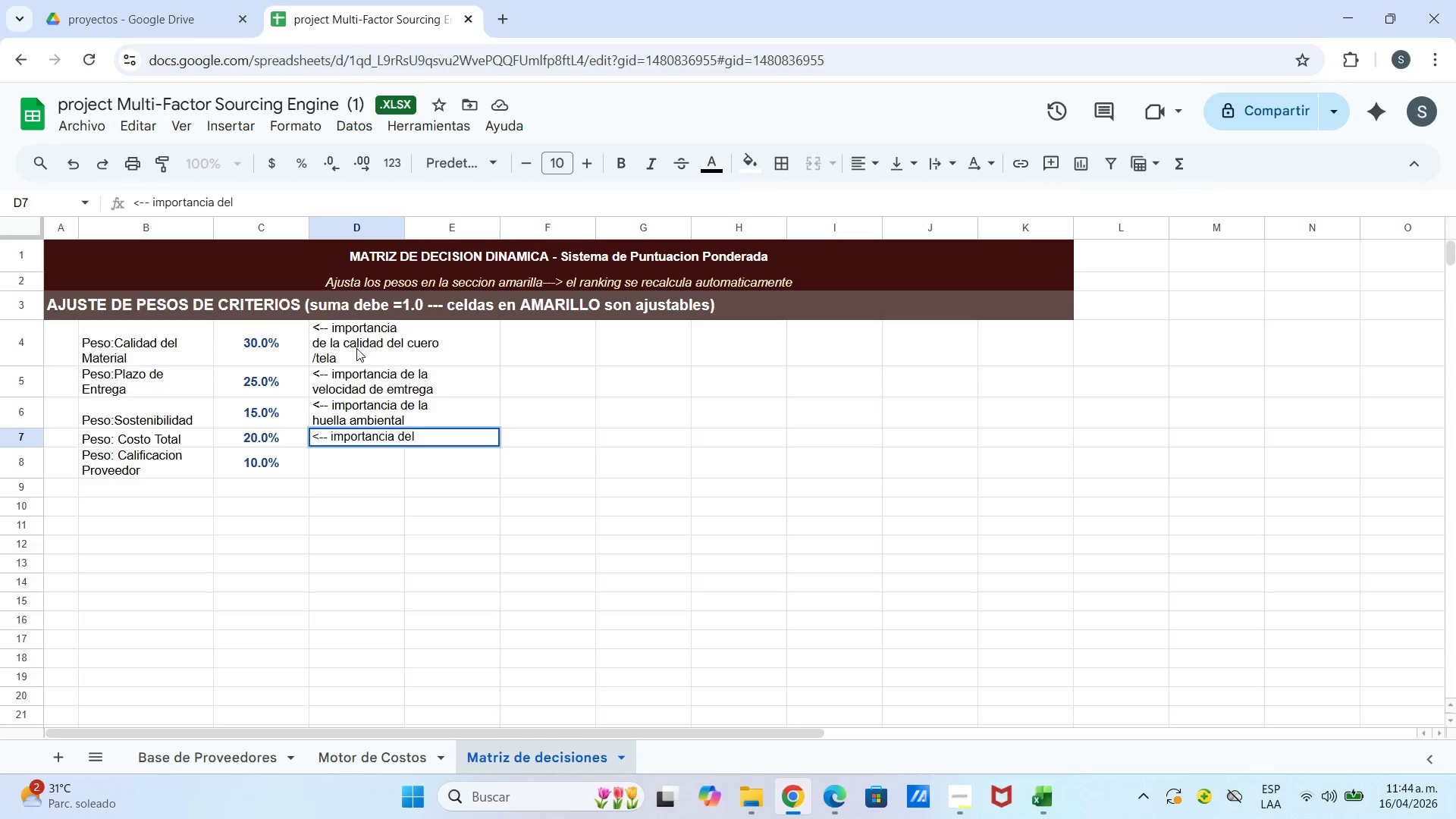 
key(Control+Enter)
 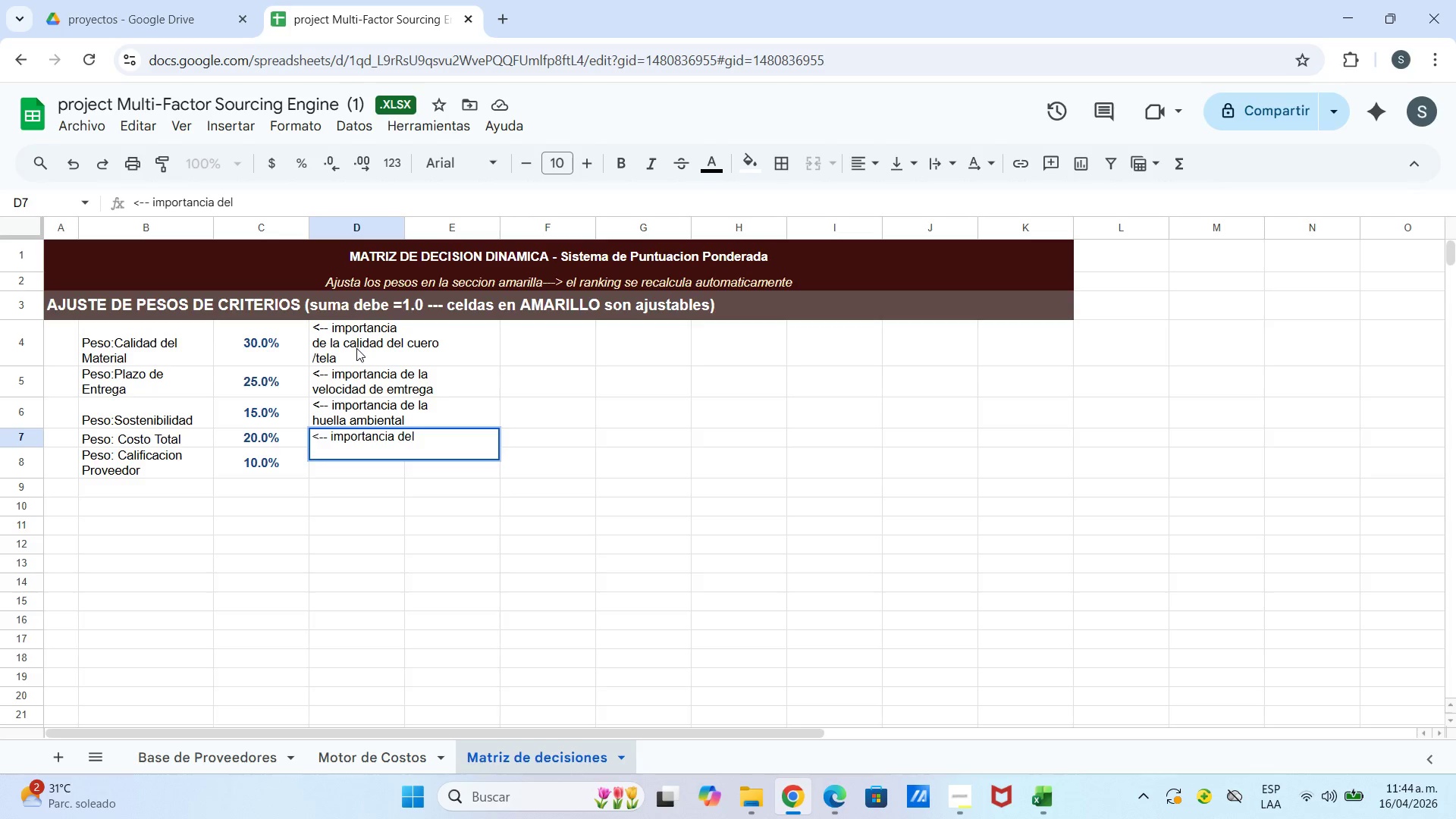 
type(preco competitivo)
 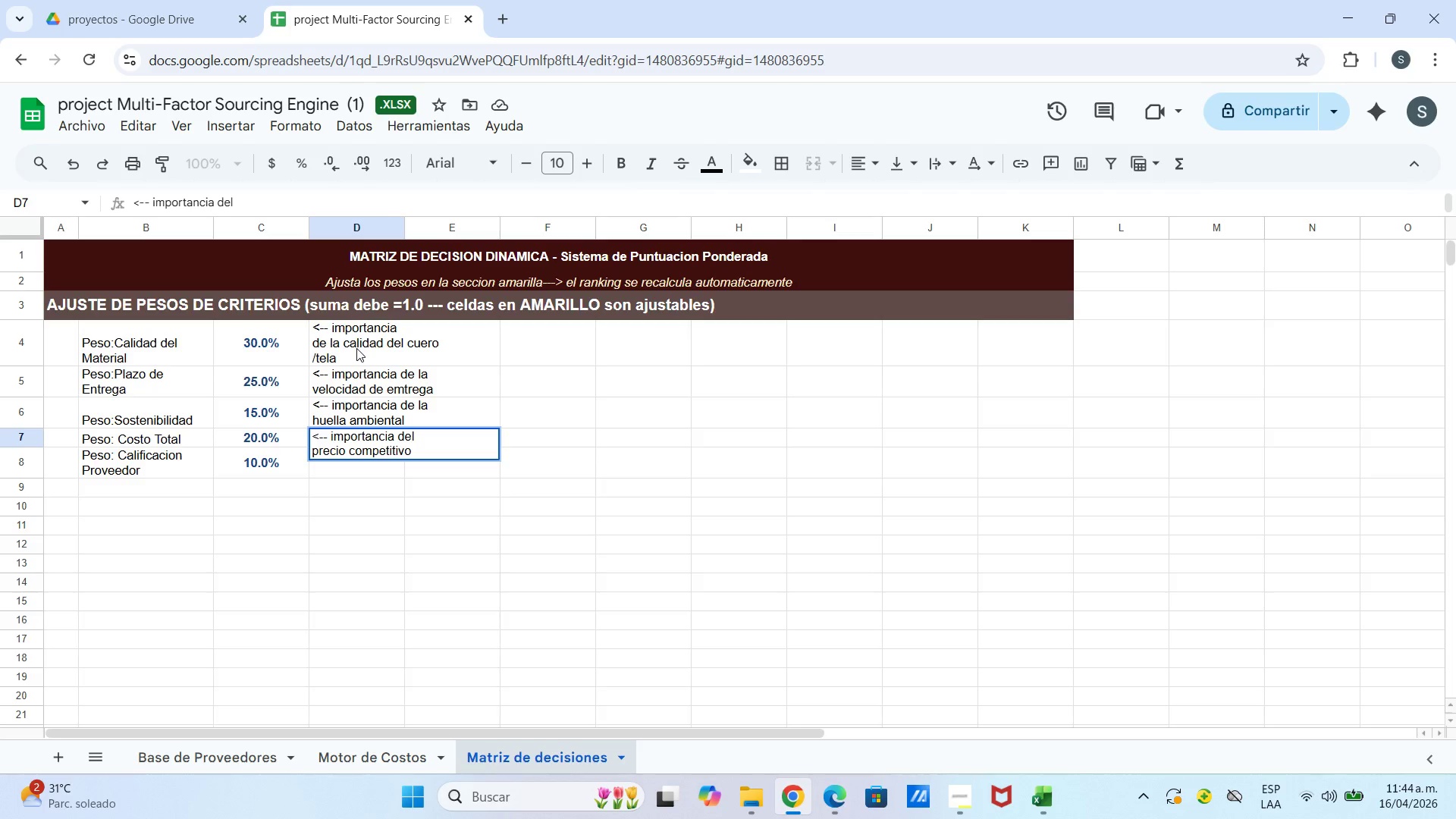 
left_click([374, 482])
 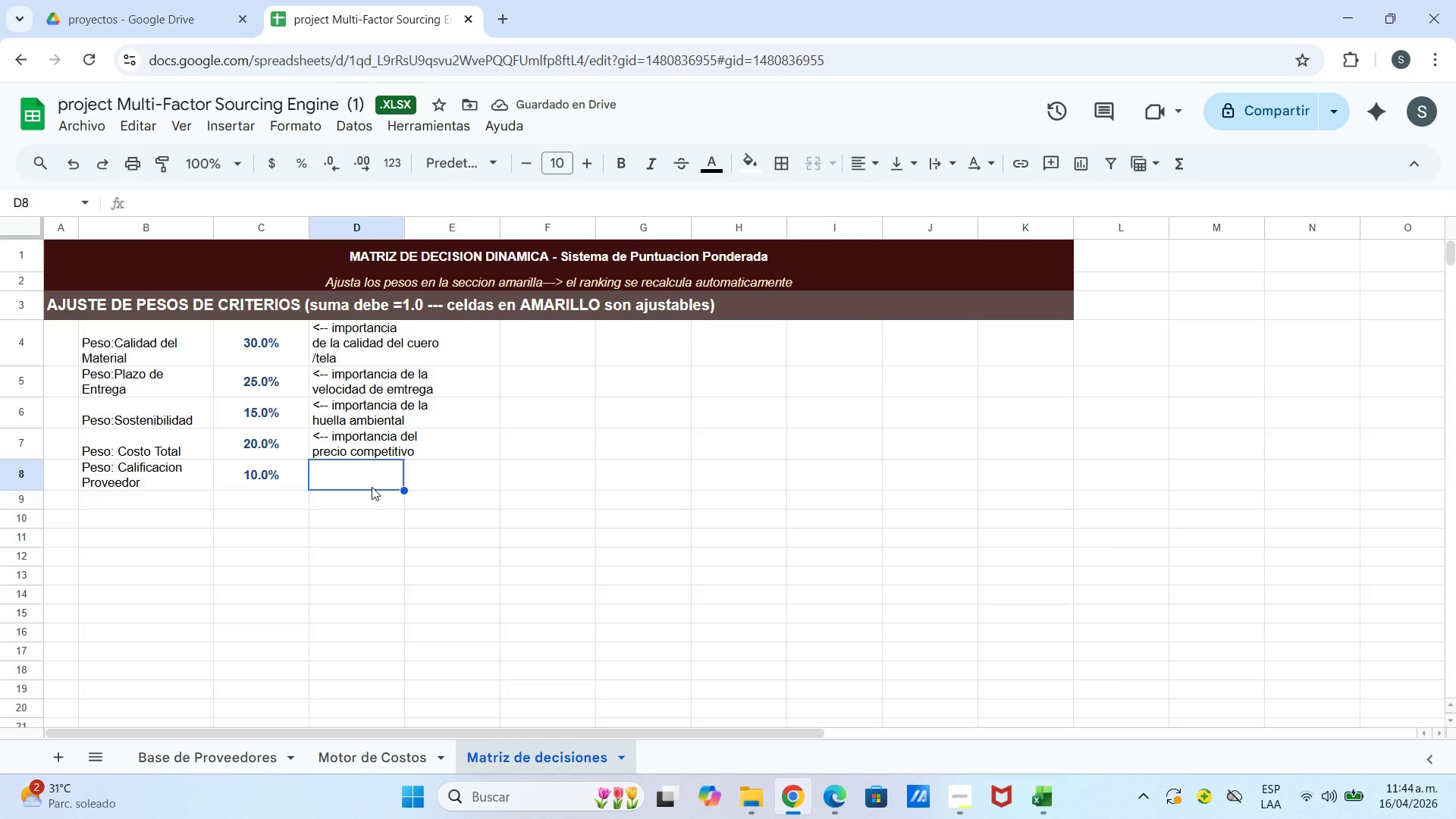 
type([Break]-- importancia de la)
 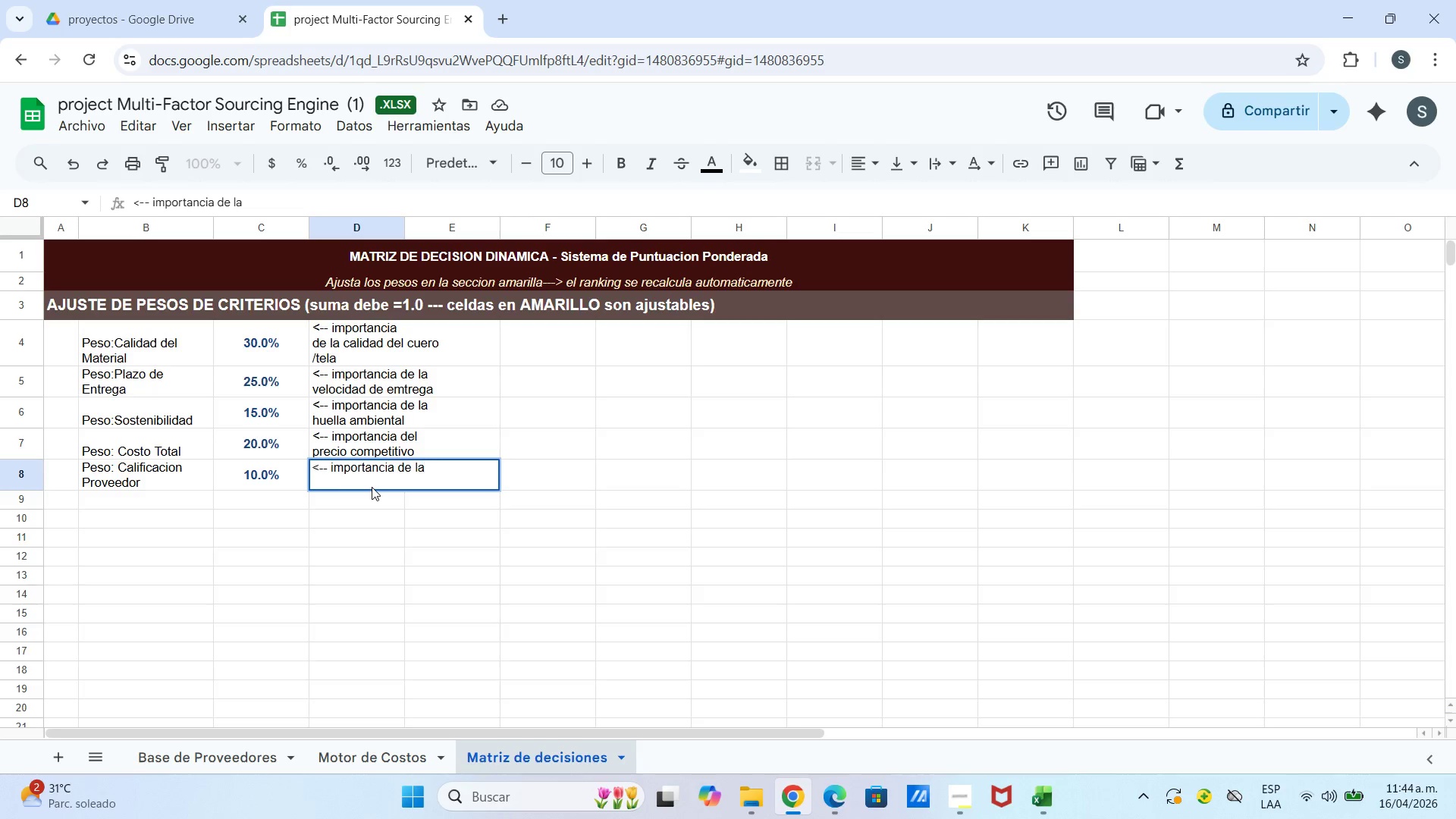 
key(Control+Enter)
 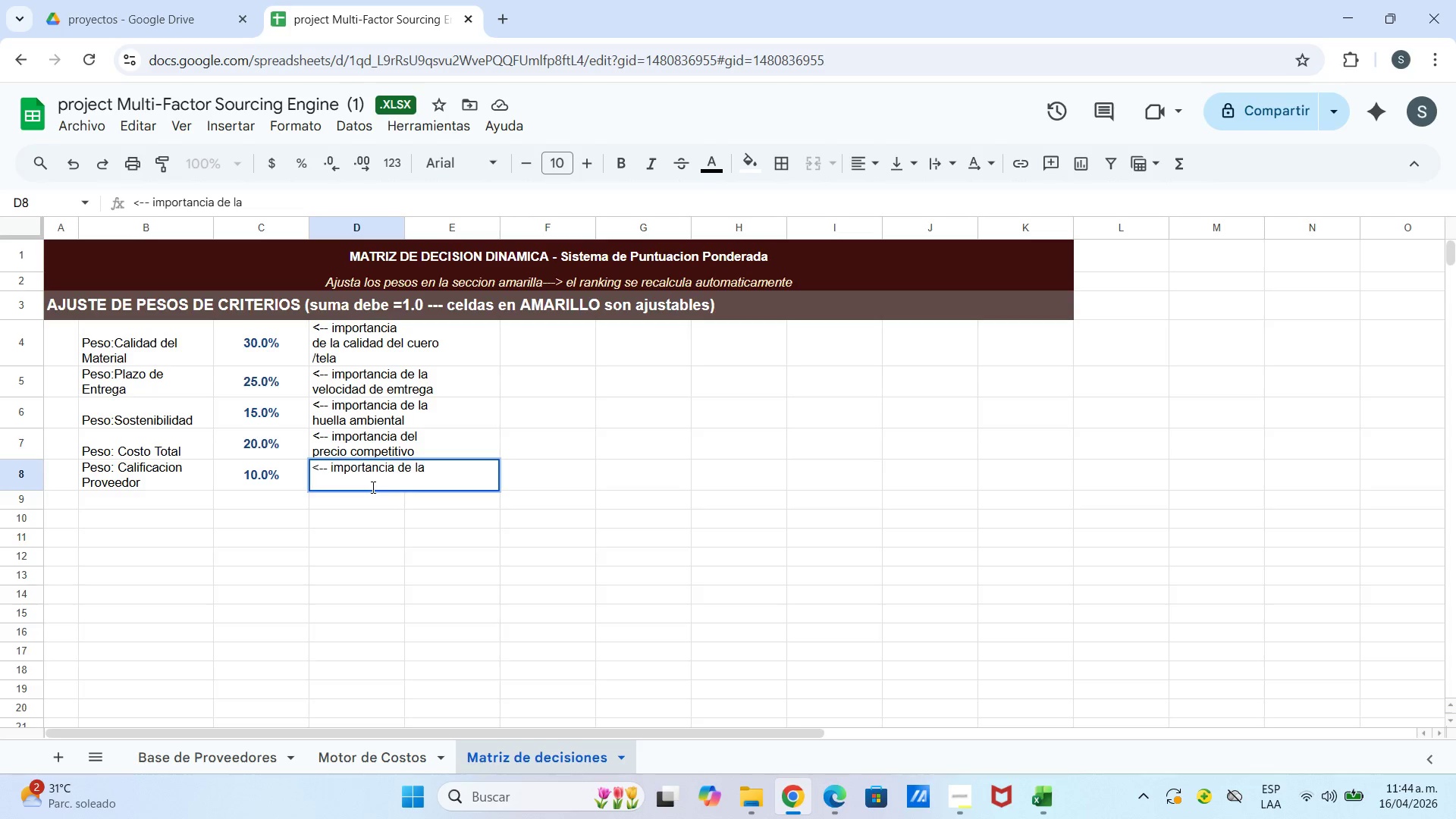 
type(reputacio)
key(Backspace)
type(on de)
 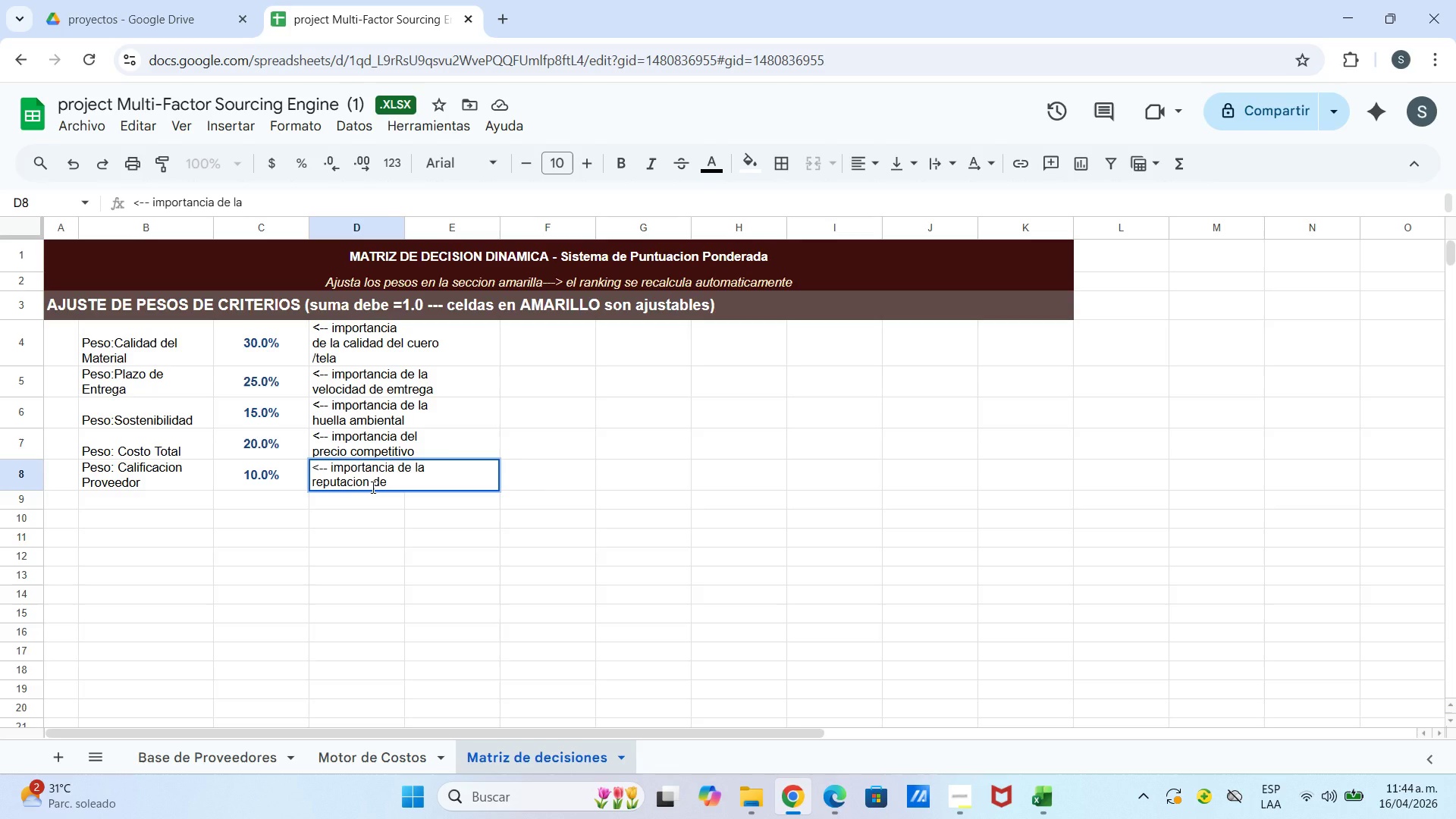 
wait(8.89)
 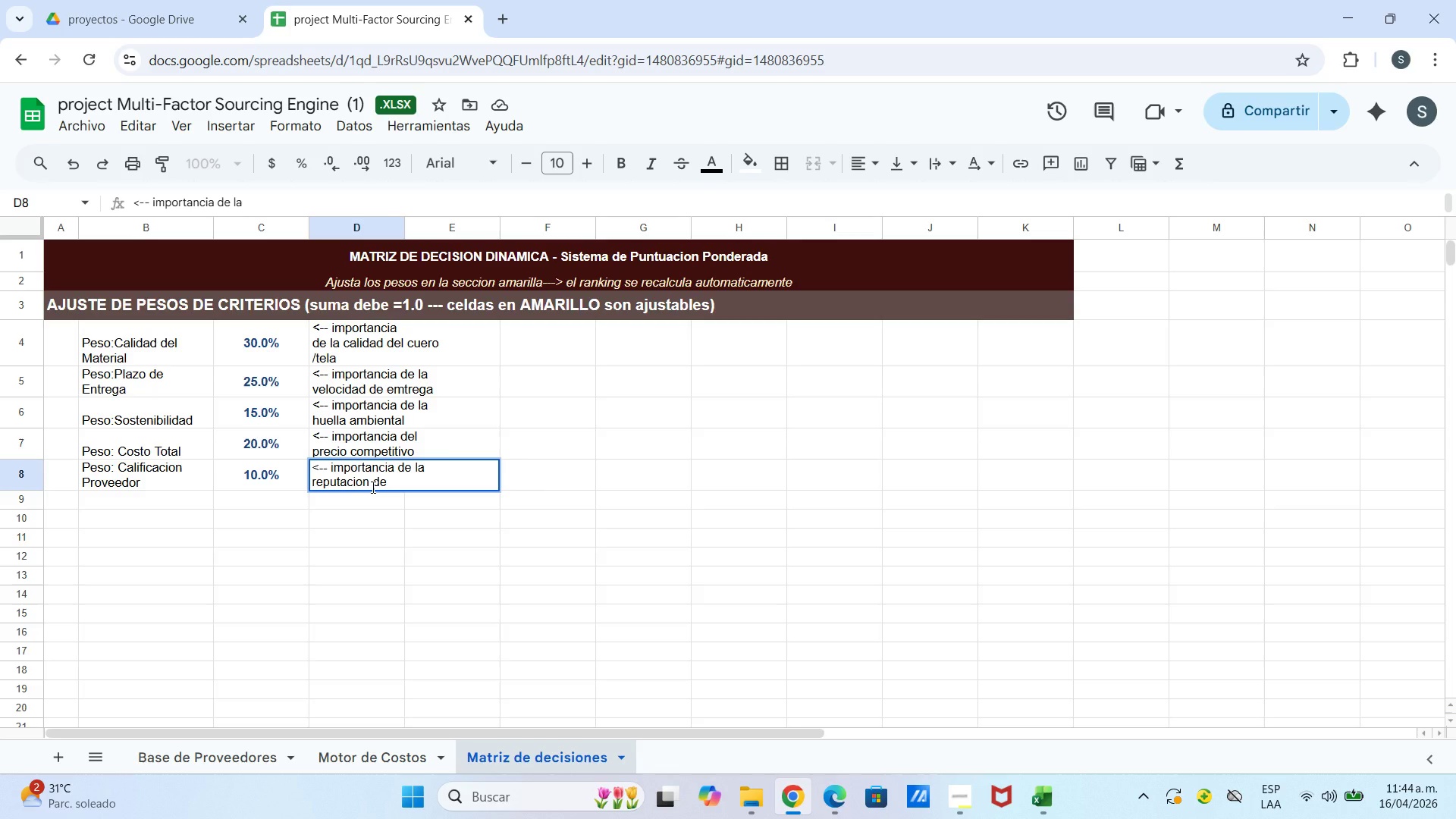 
key(L)
 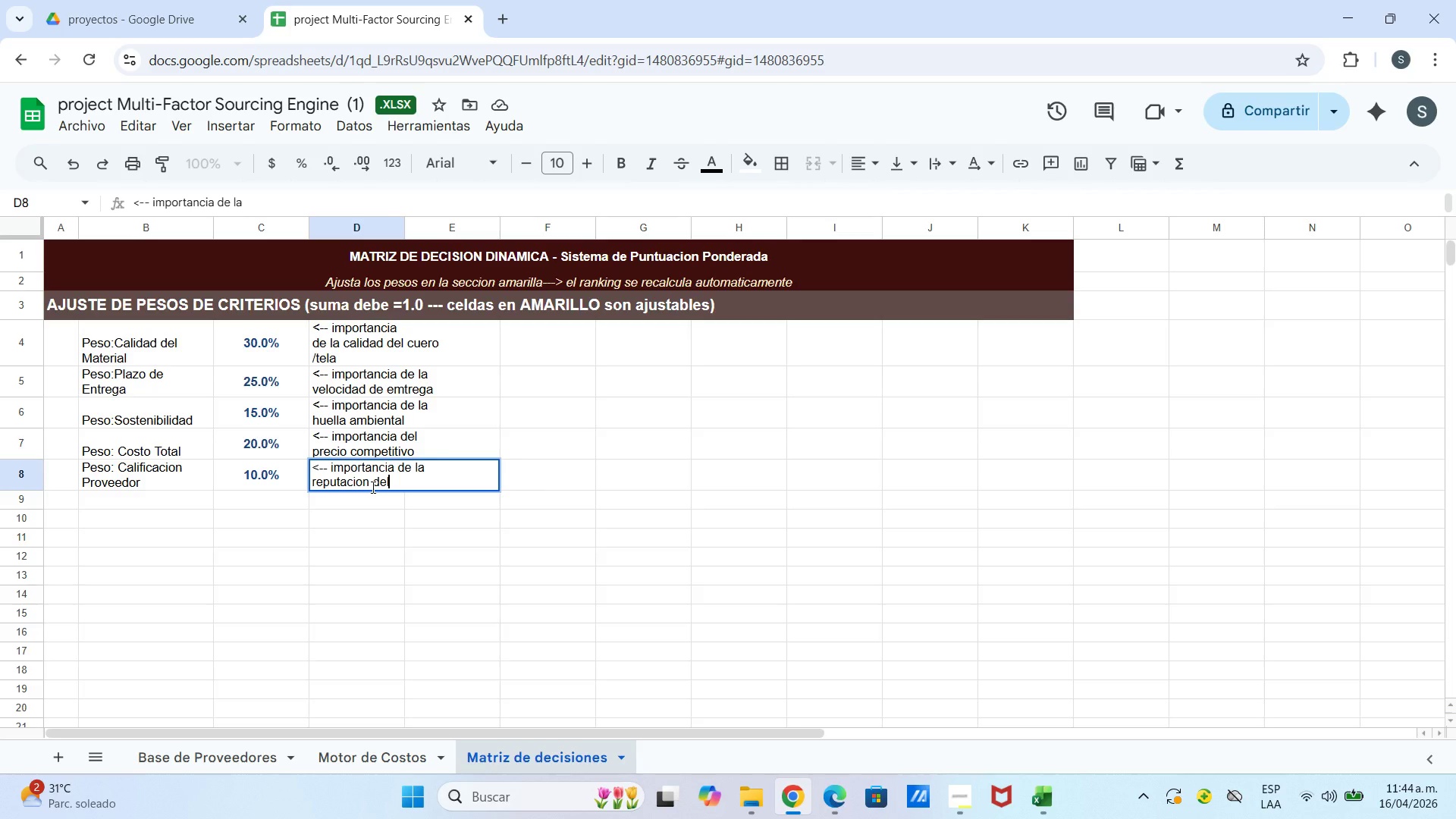 
key(Control+ControlLeft)
 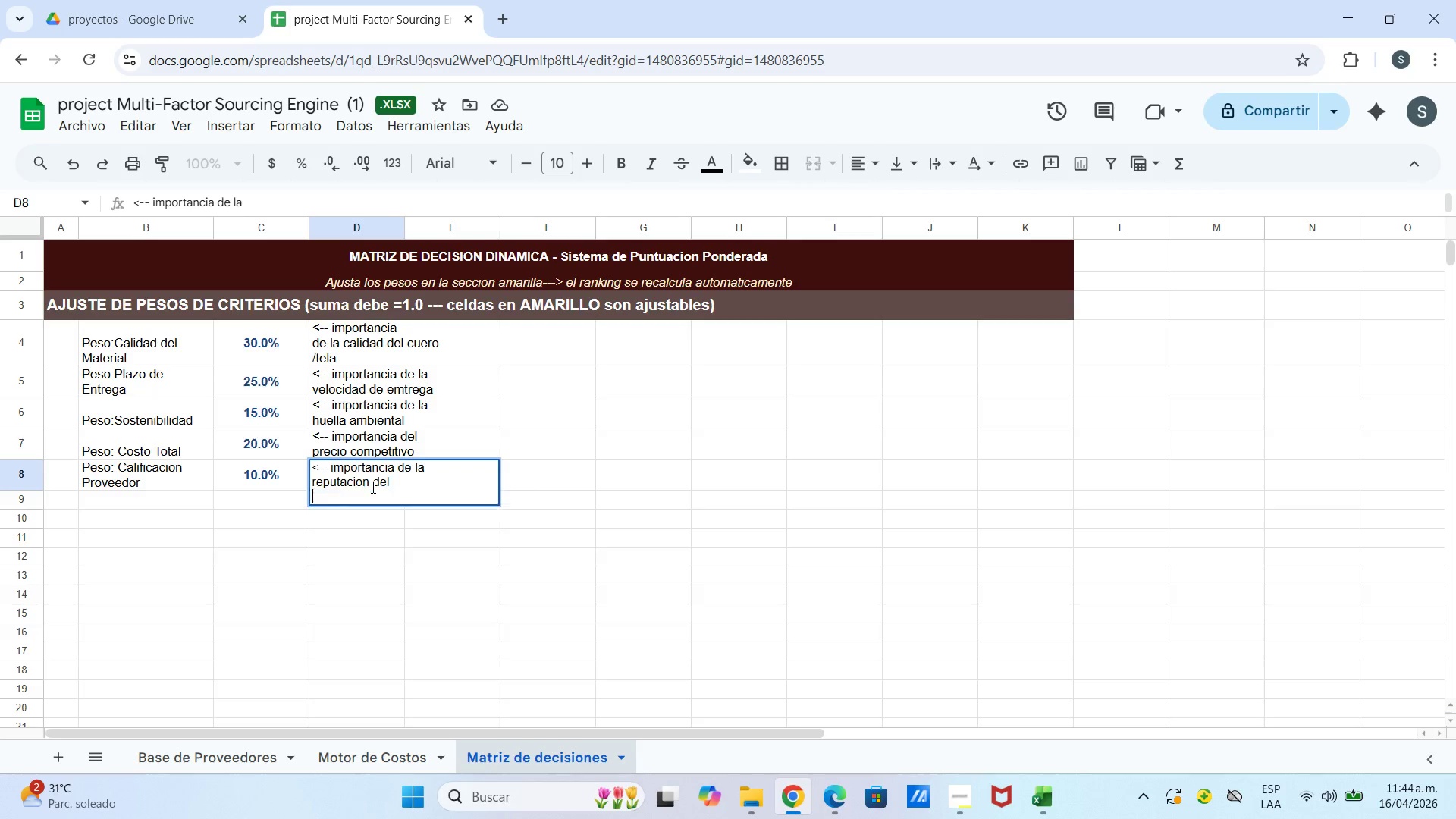 
key(Control+Enter)
 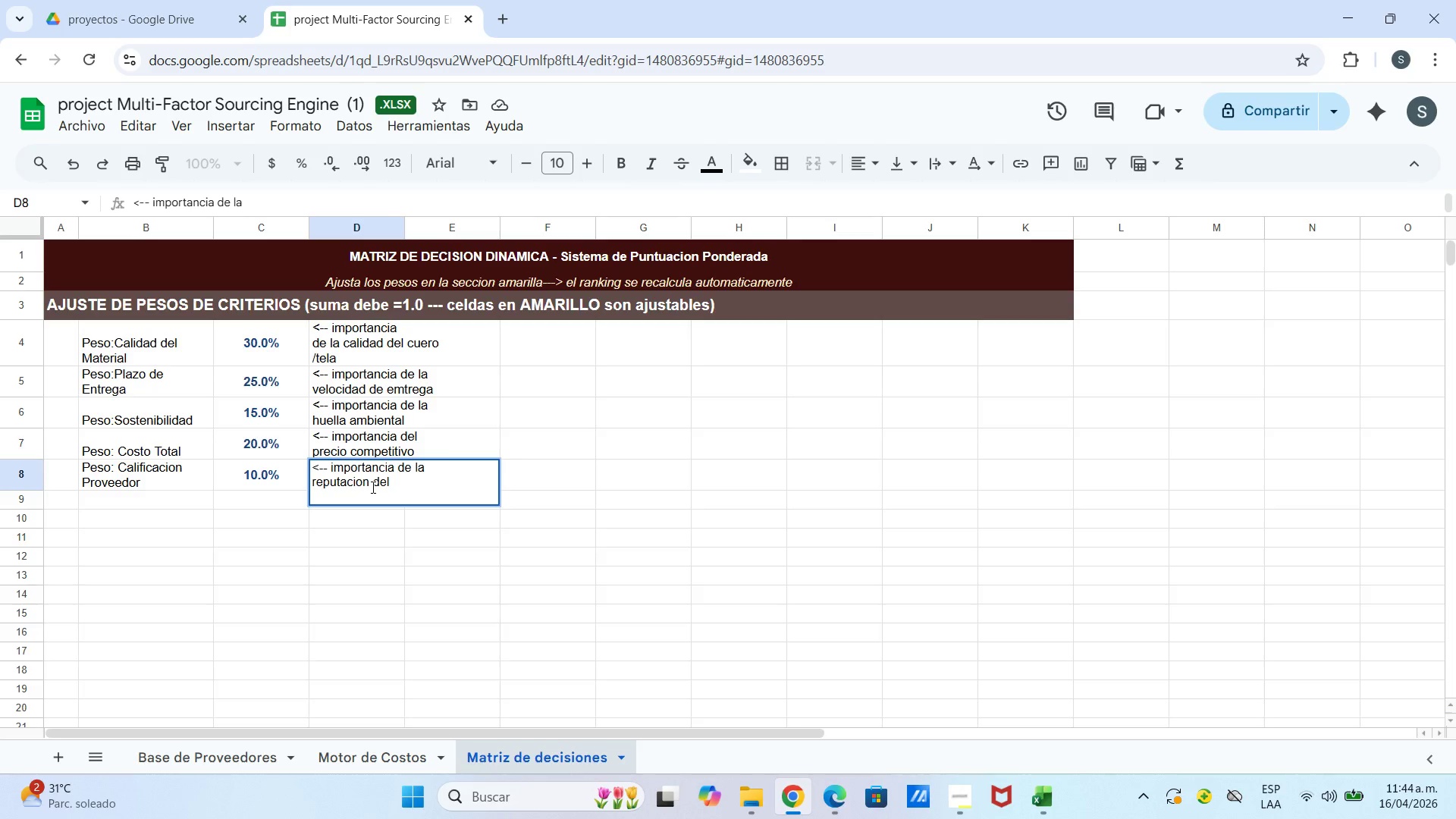 
type(proveedor)
 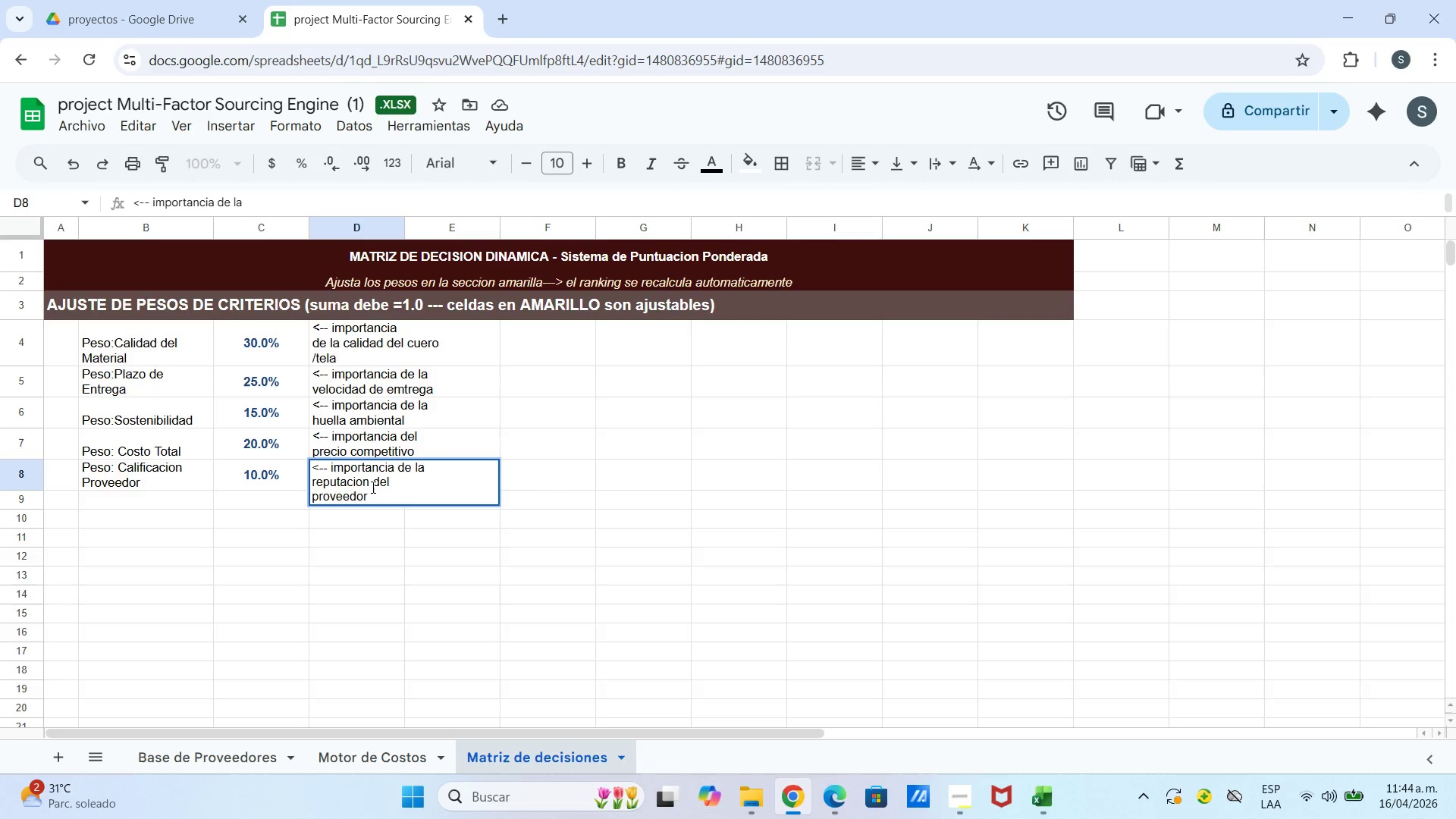 
key(Enter)
 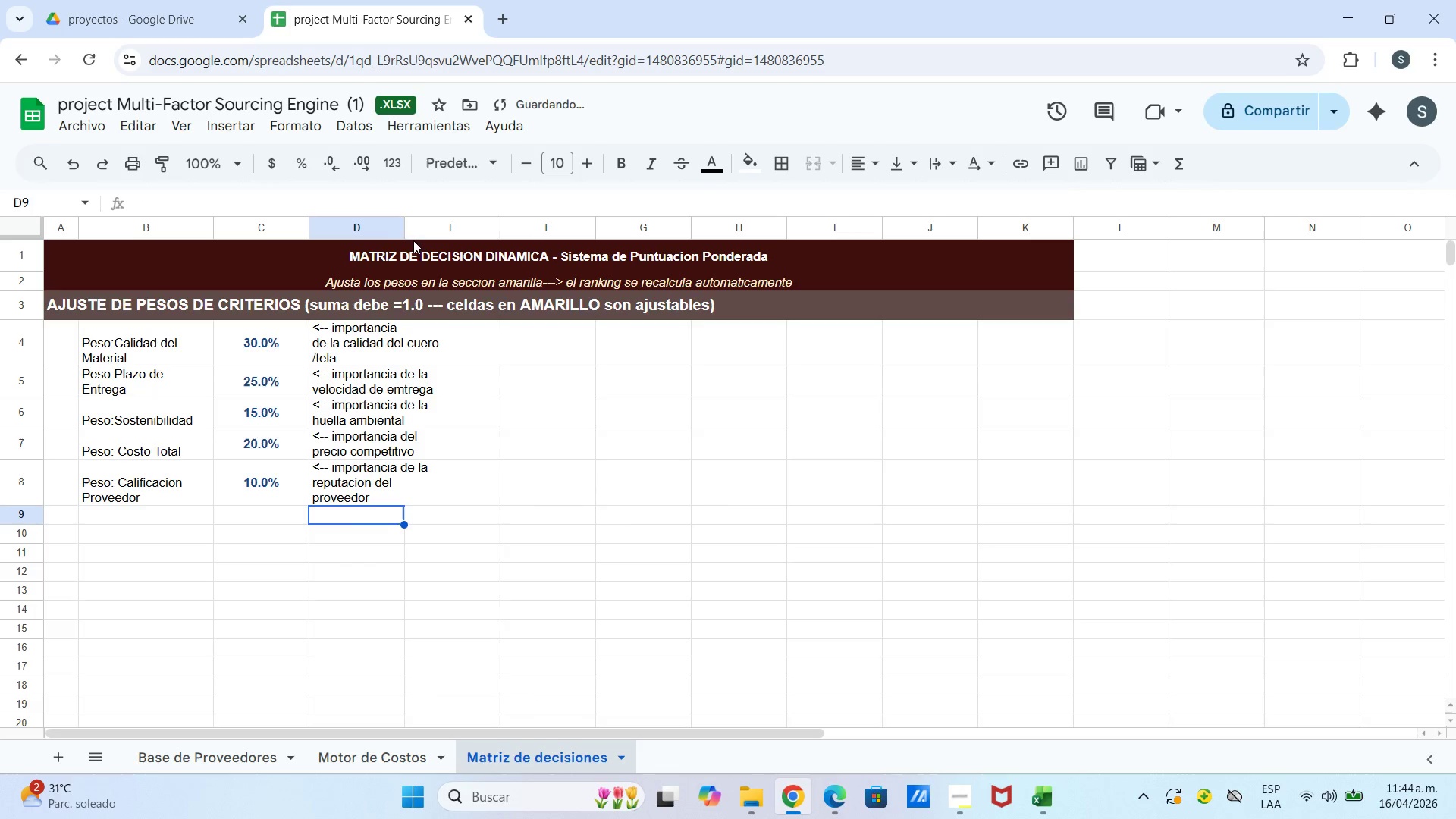 
left_click_drag(start_coordinate=[404, 234], to_coordinate=[422, 235])
 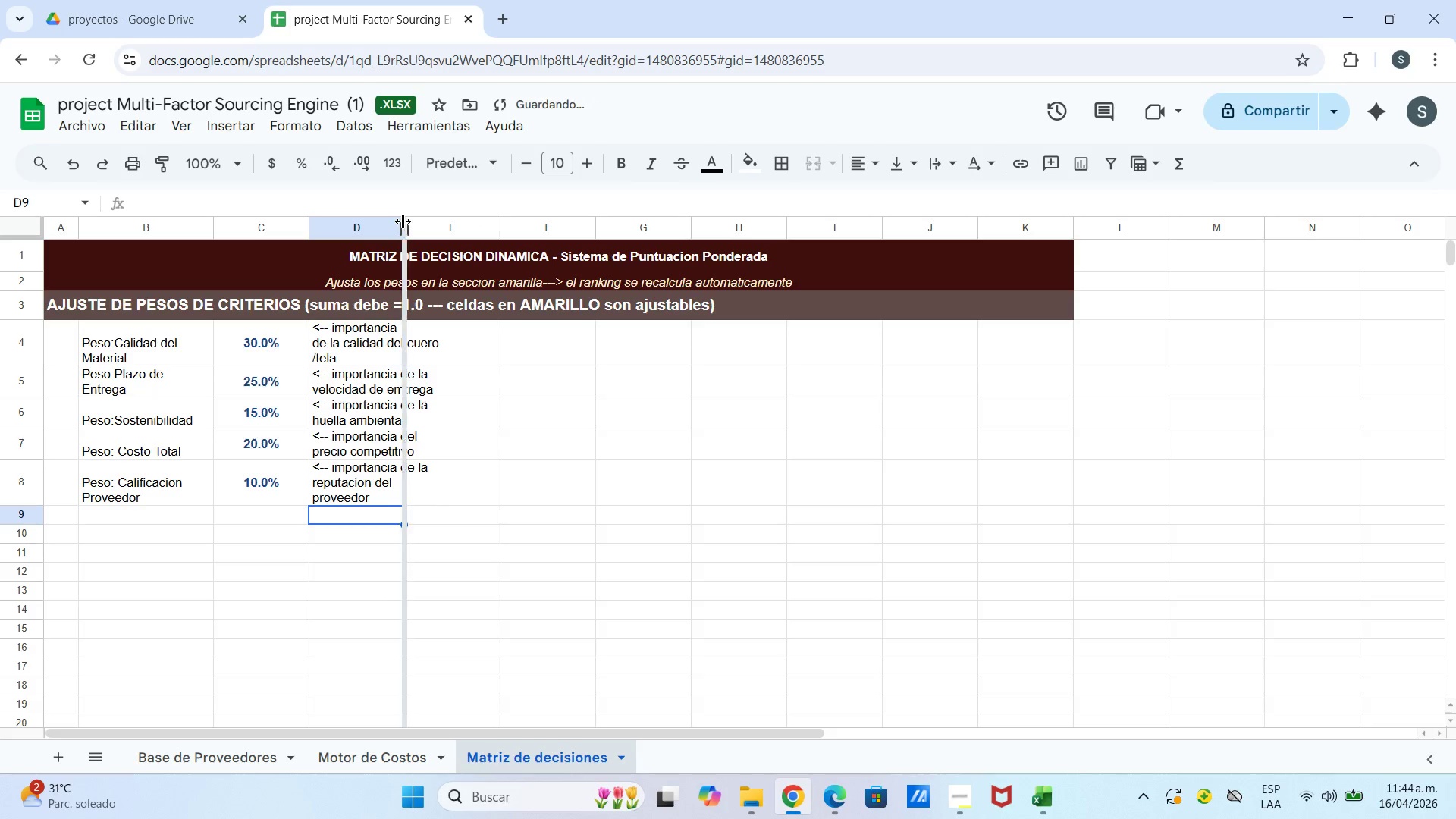 
left_click_drag(start_coordinate=[403, 221], to_coordinate=[444, 234])
 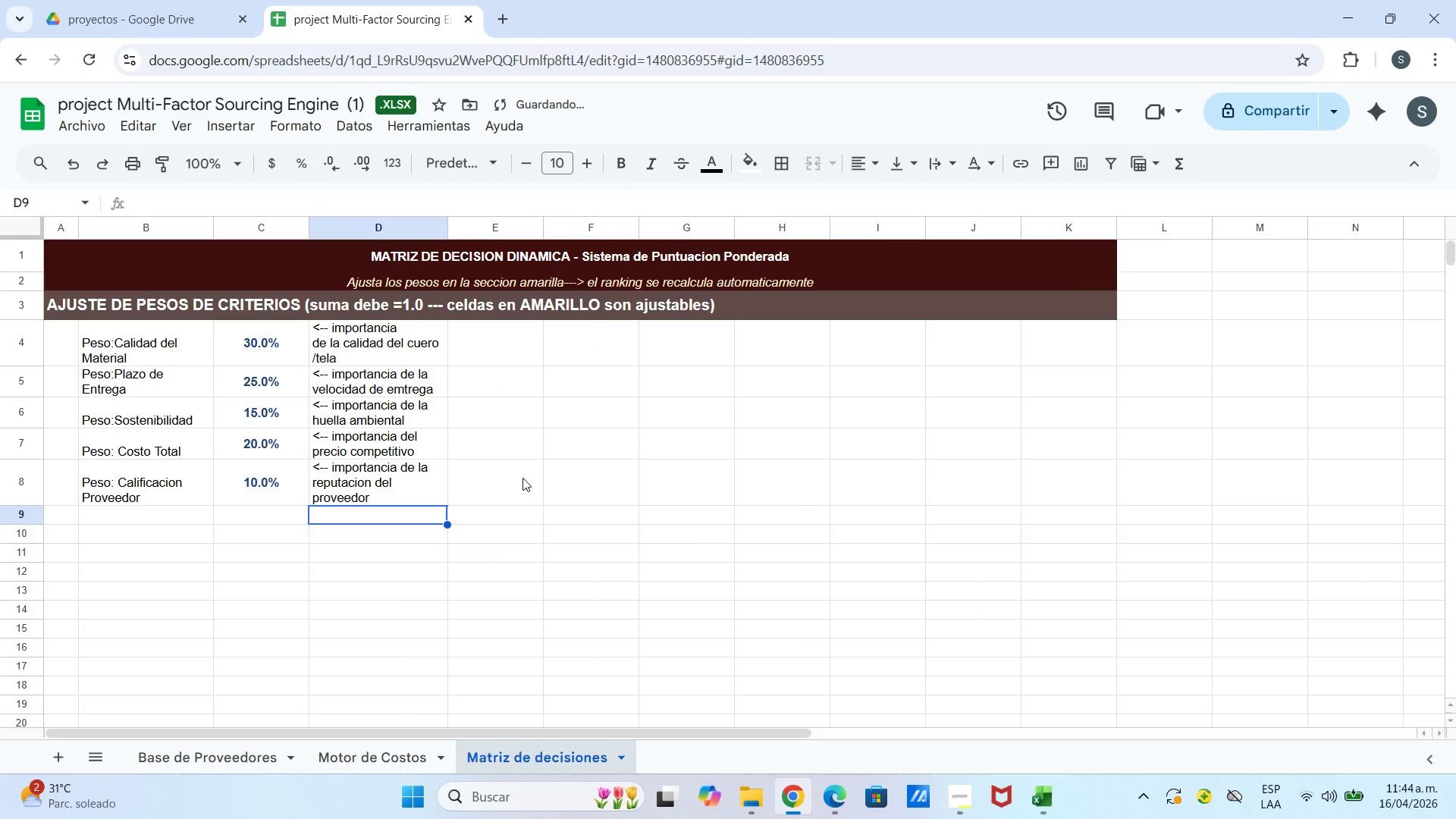 
left_click_drag(start_coordinate=[522, 478], to_coordinate=[522, 473])
 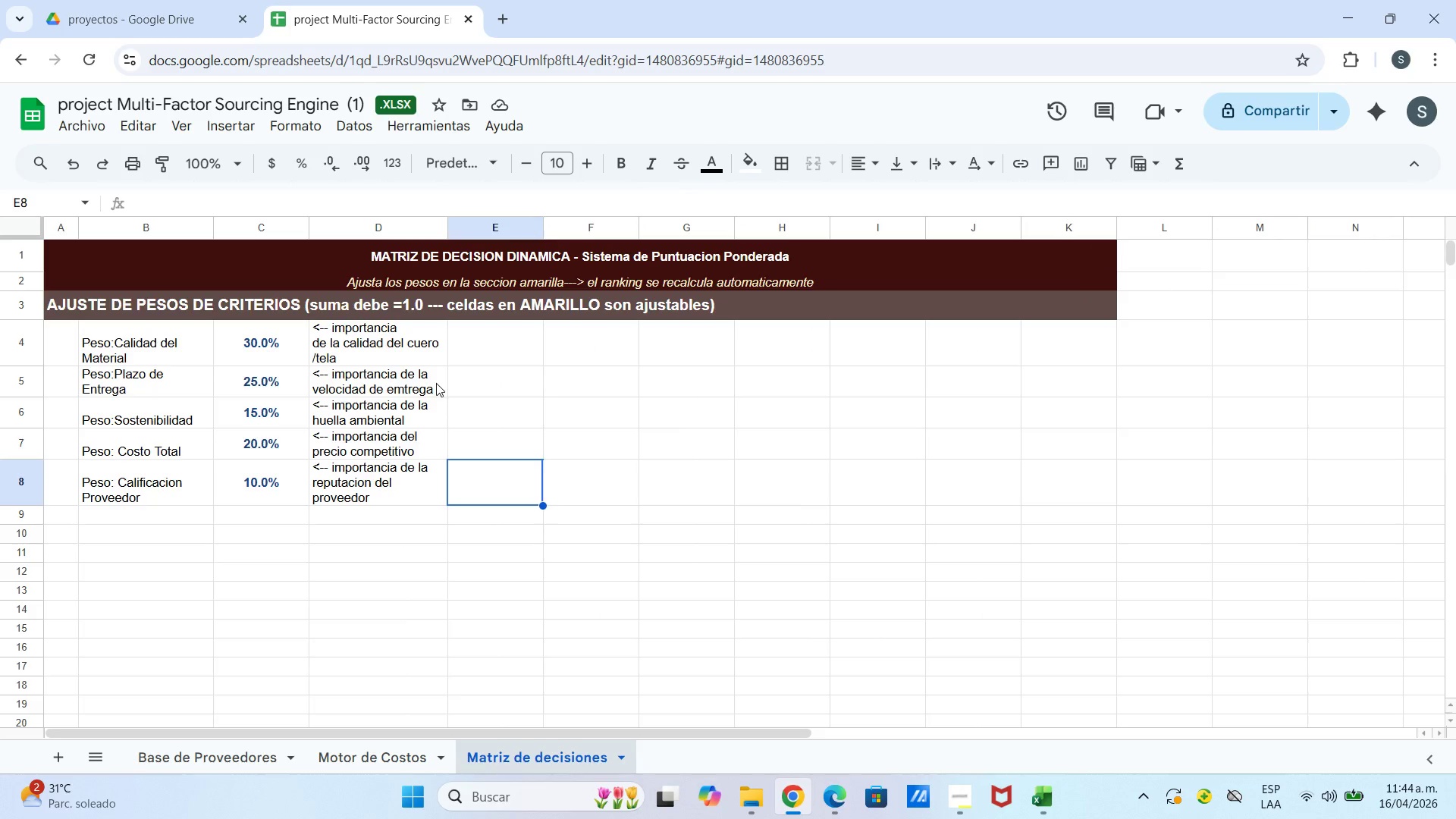 
wait(6.72)
 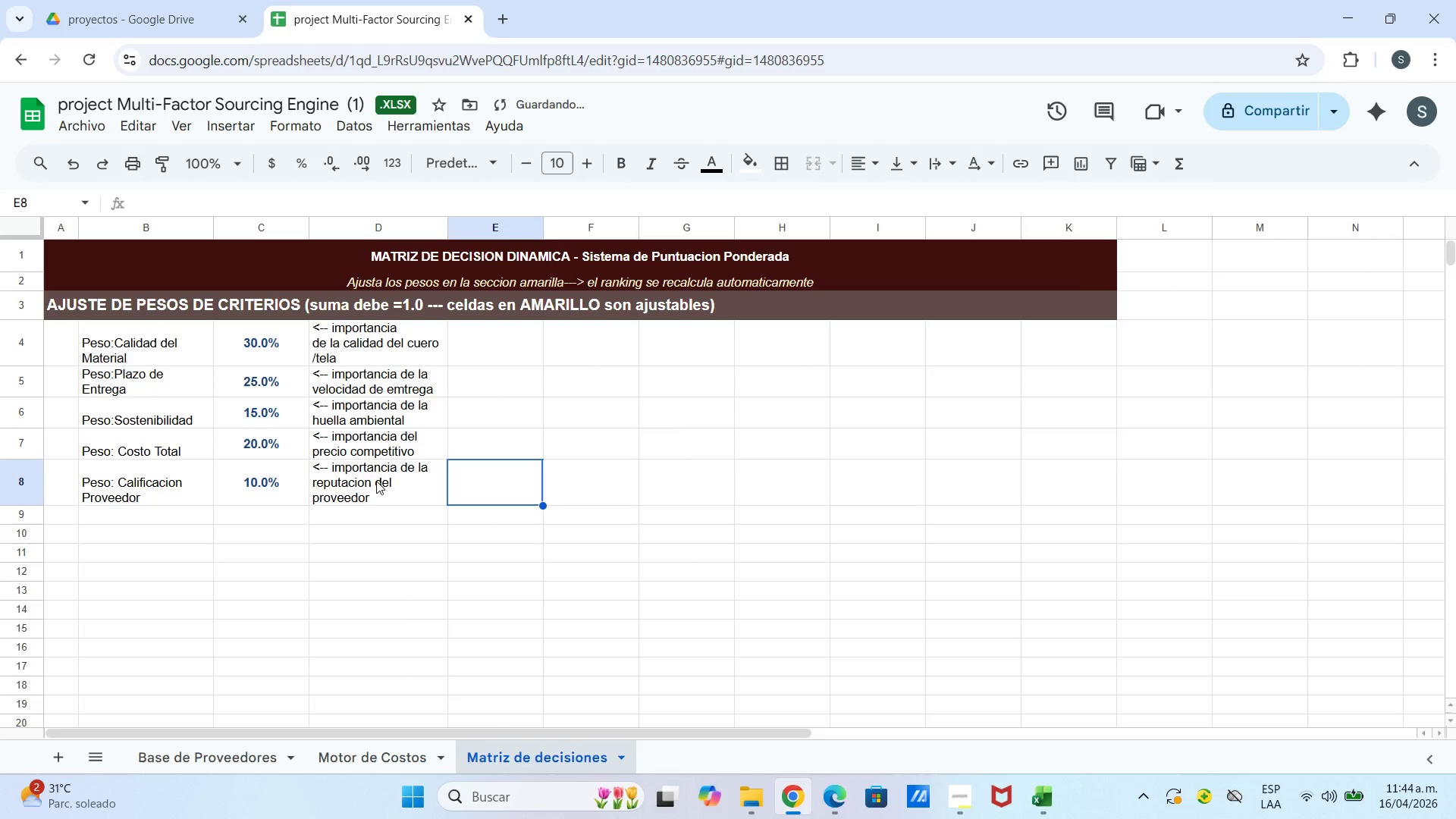 
left_click([277, 518])
 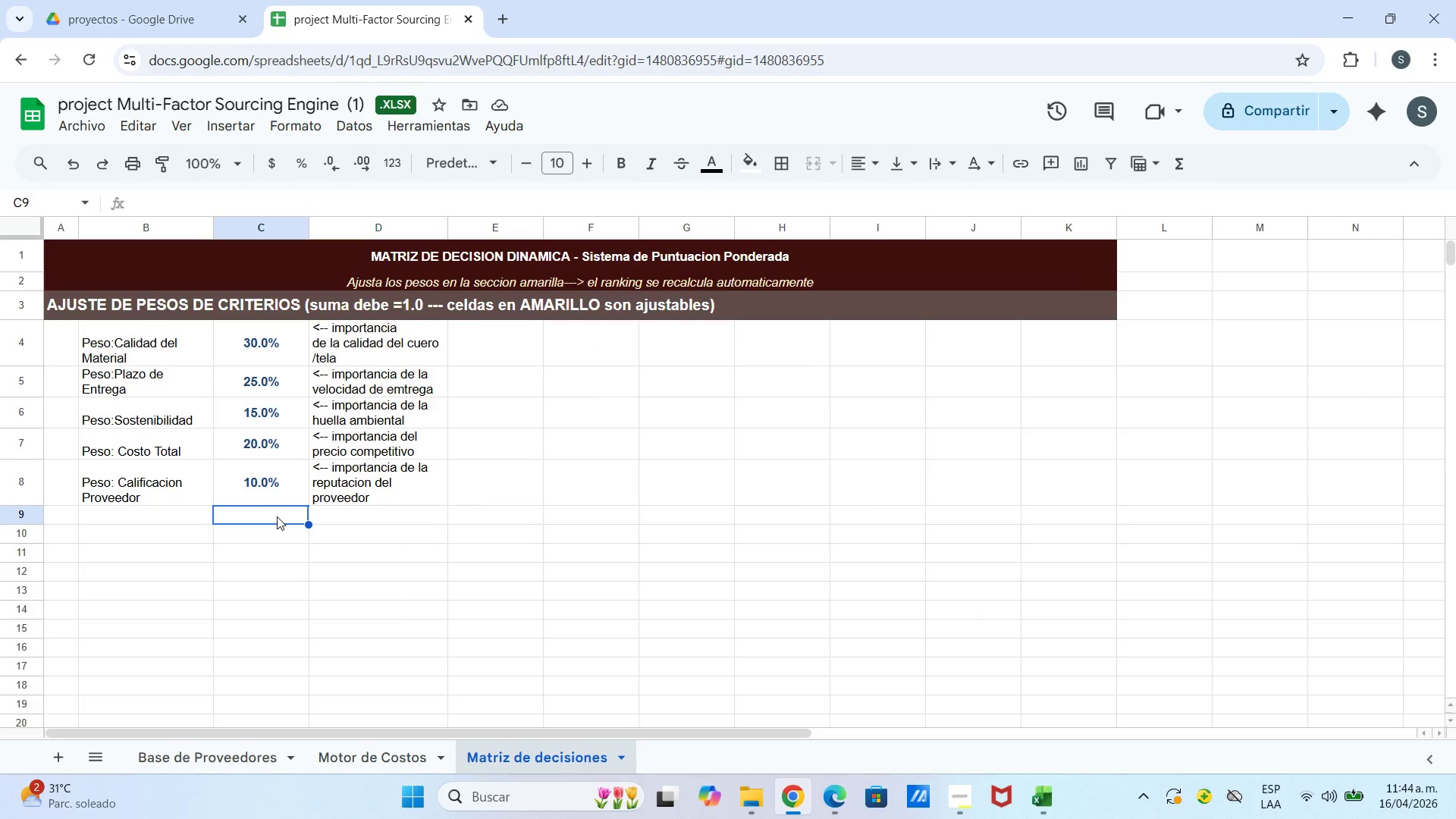 
type()suma)
 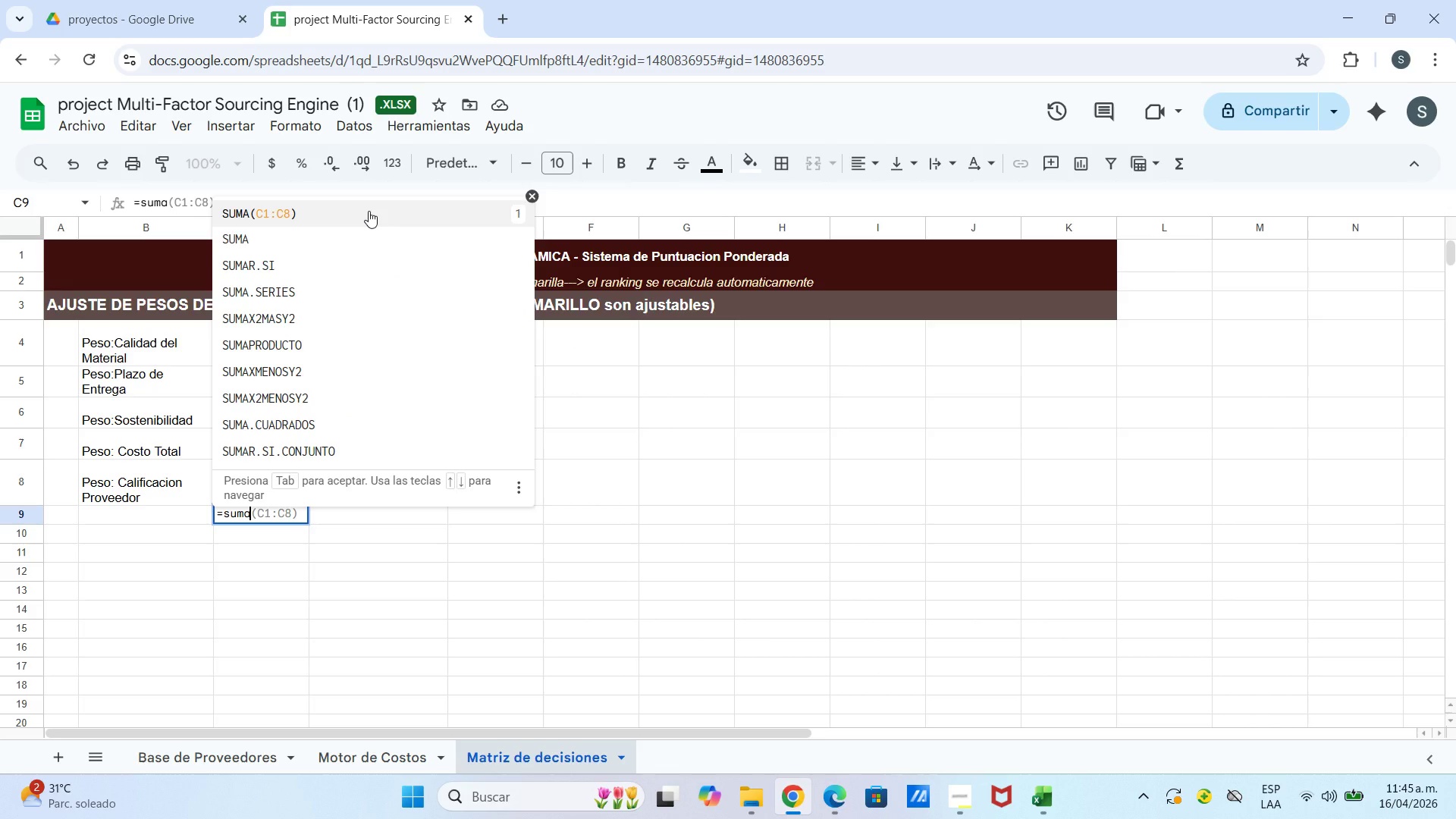 
left_click([369, 211])
 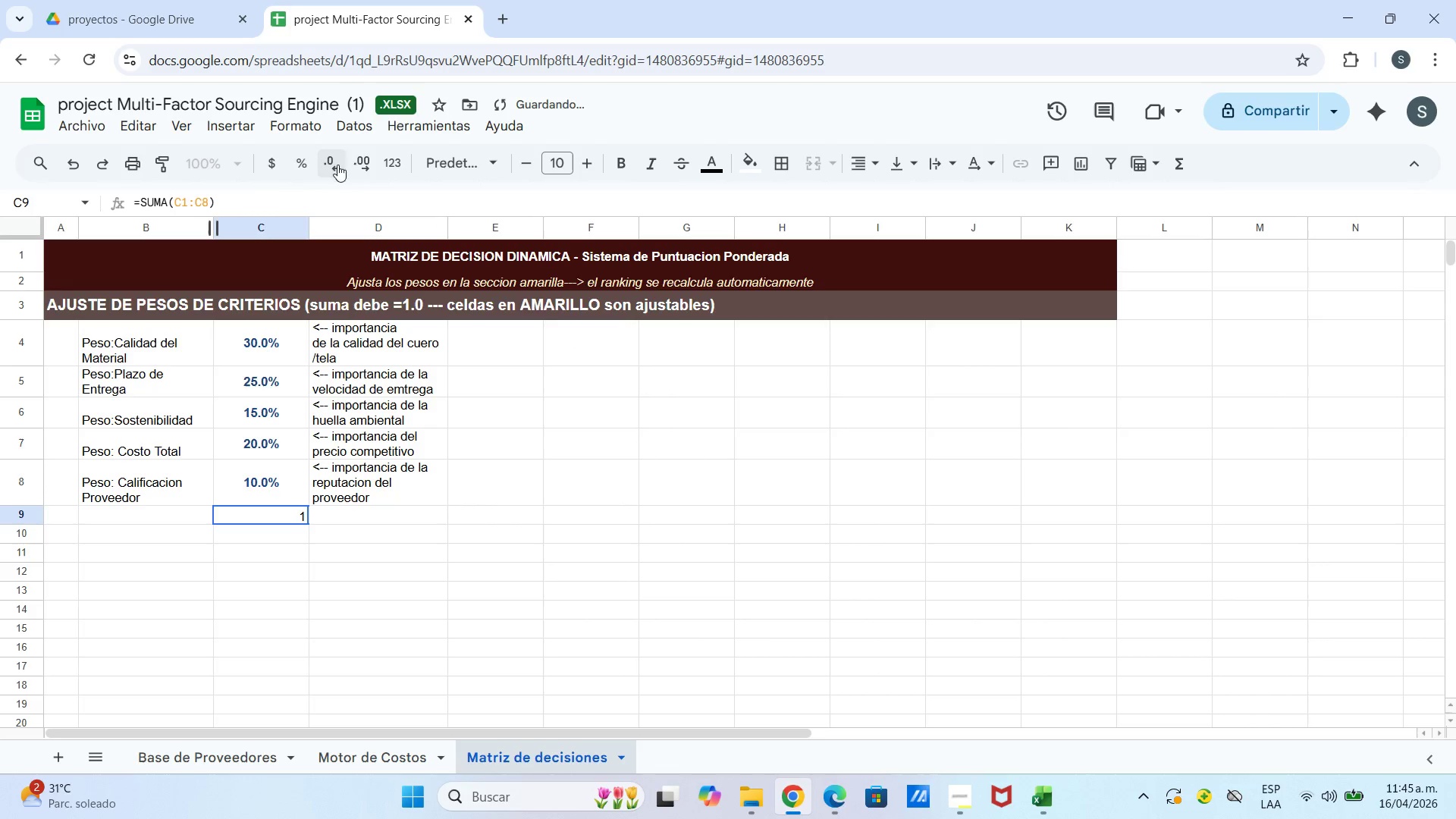 
left_click([299, 161])
 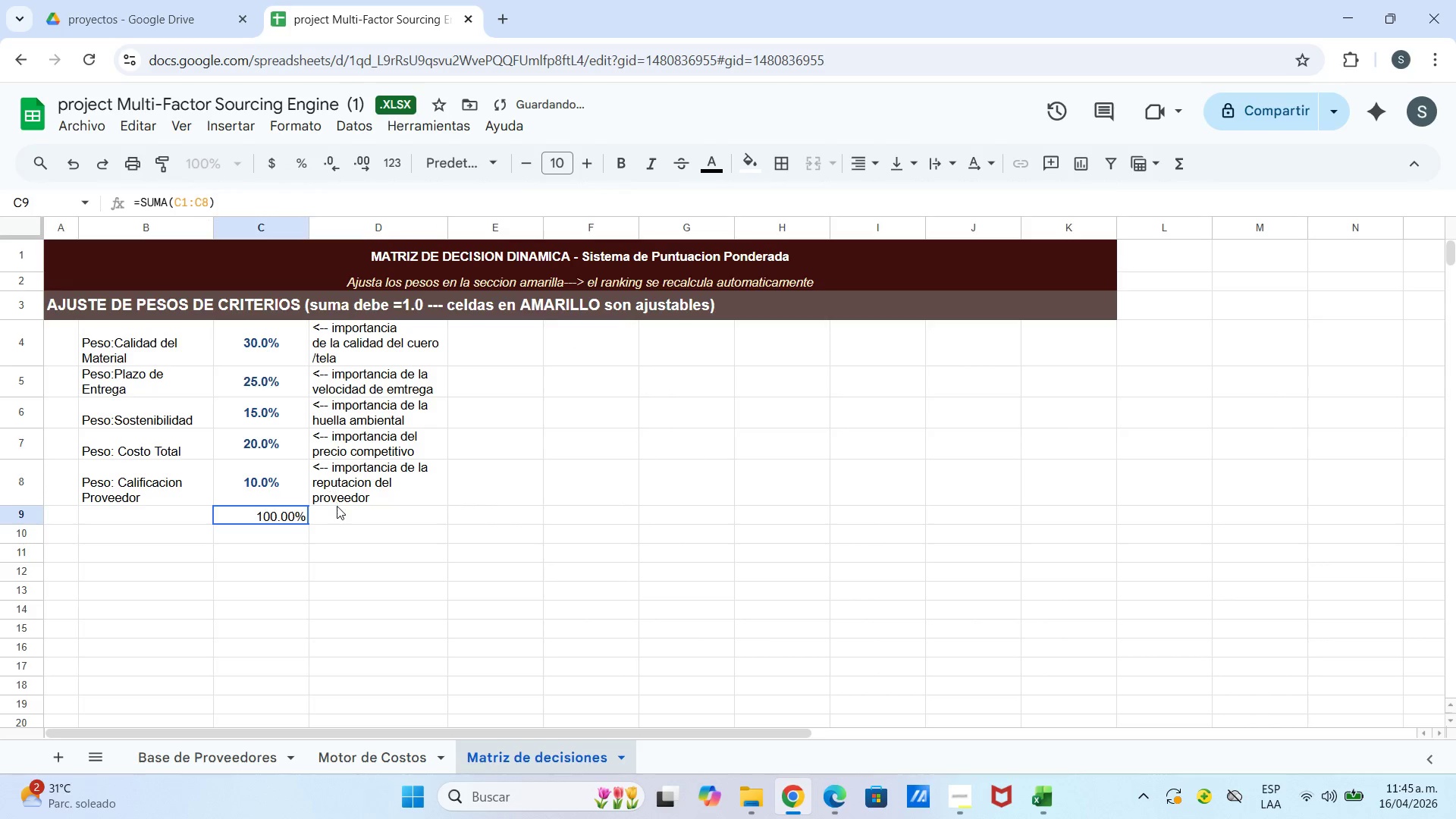 
left_click([347, 523])
 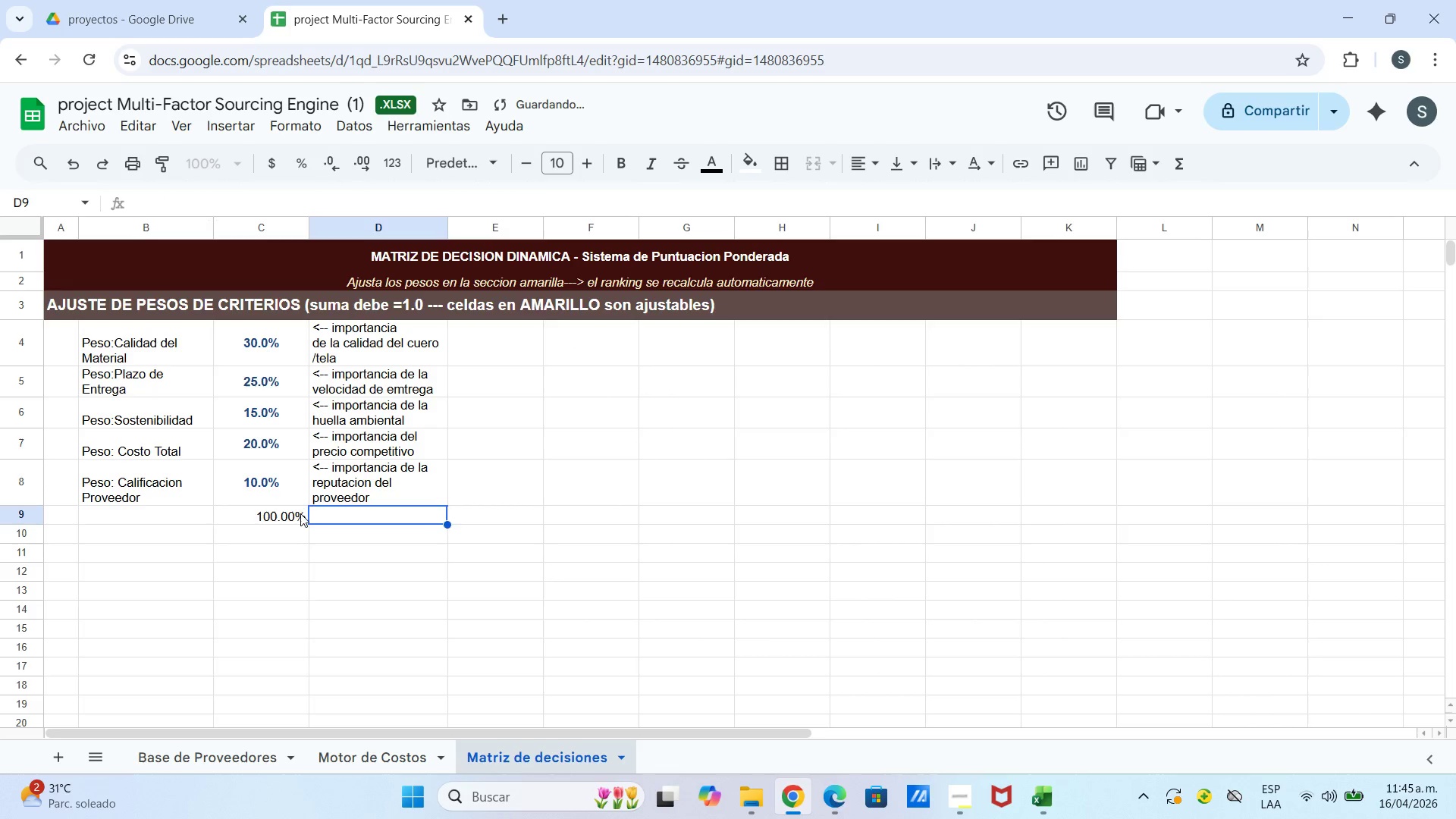 
left_click([289, 514])
 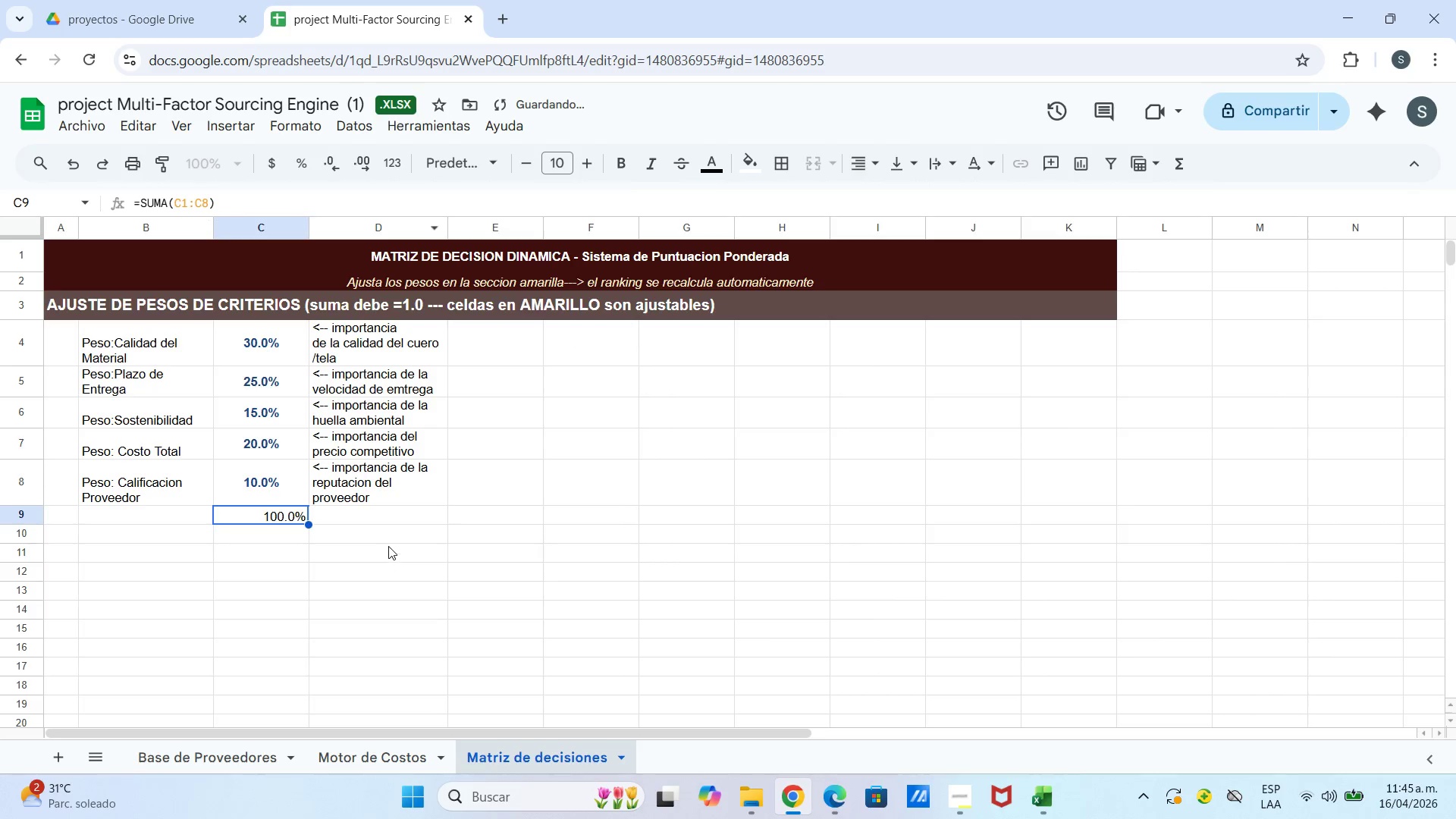 
double_click([382, 510])
 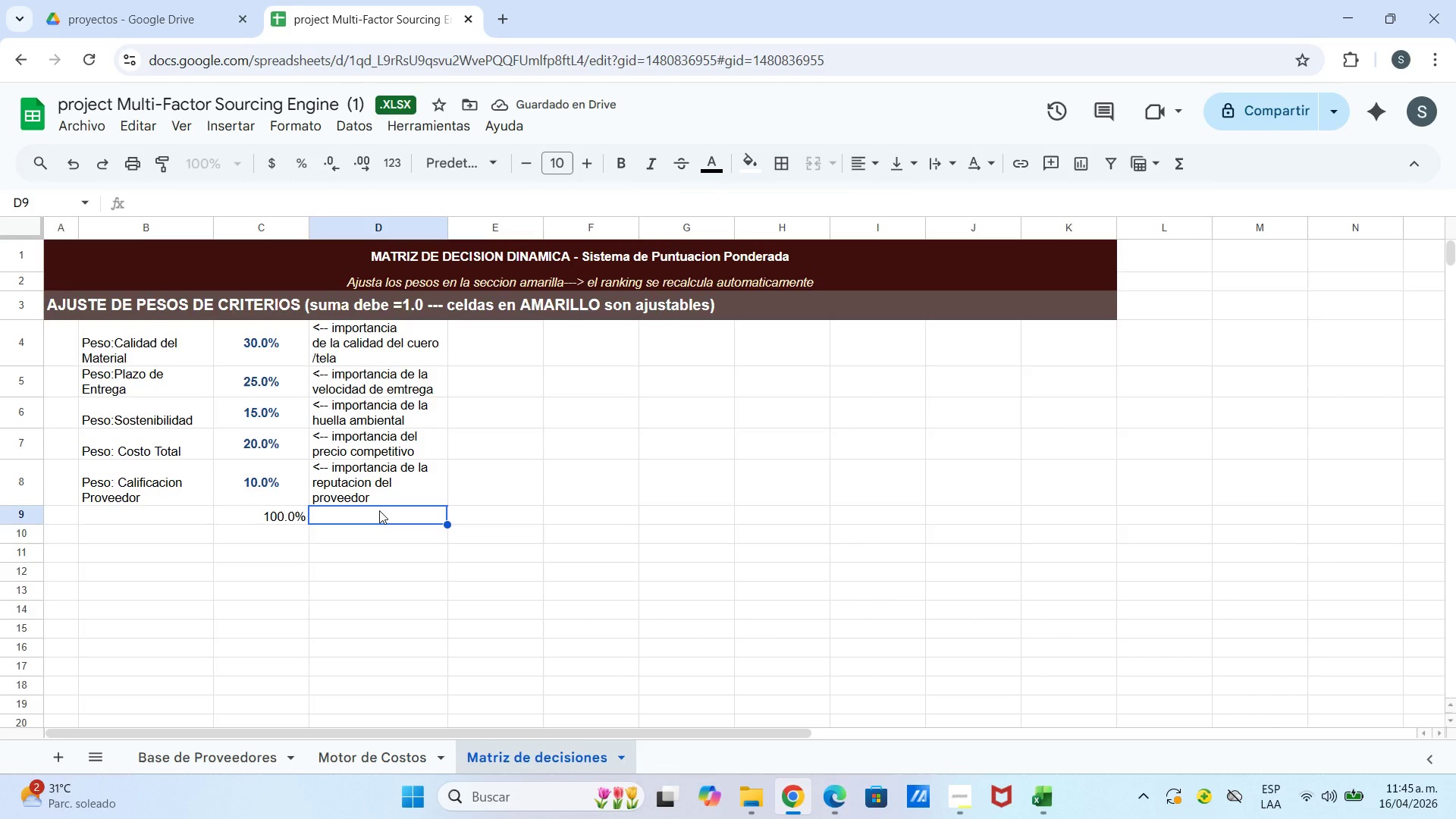 
wait(5.17)
 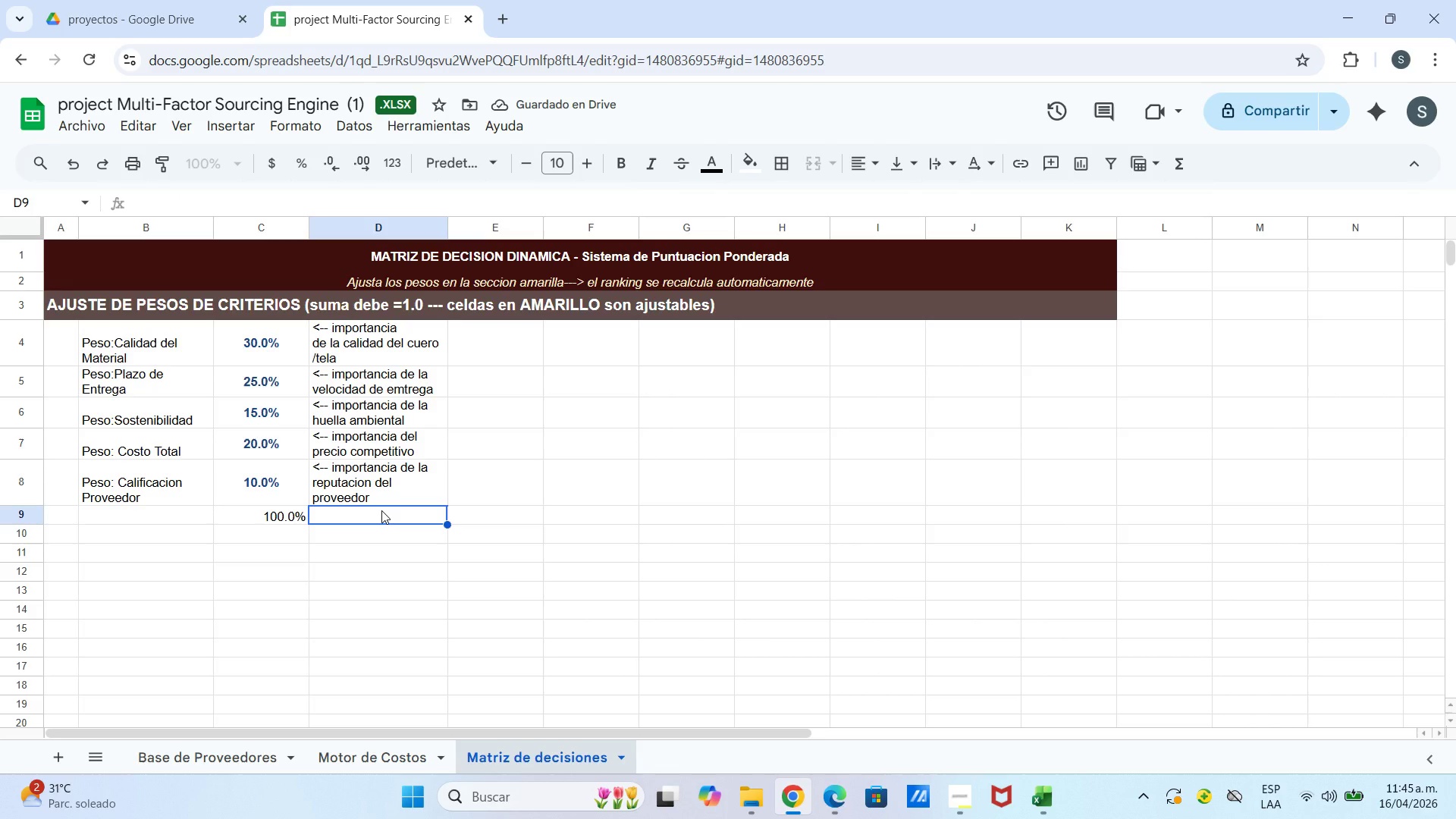 
type()si)
 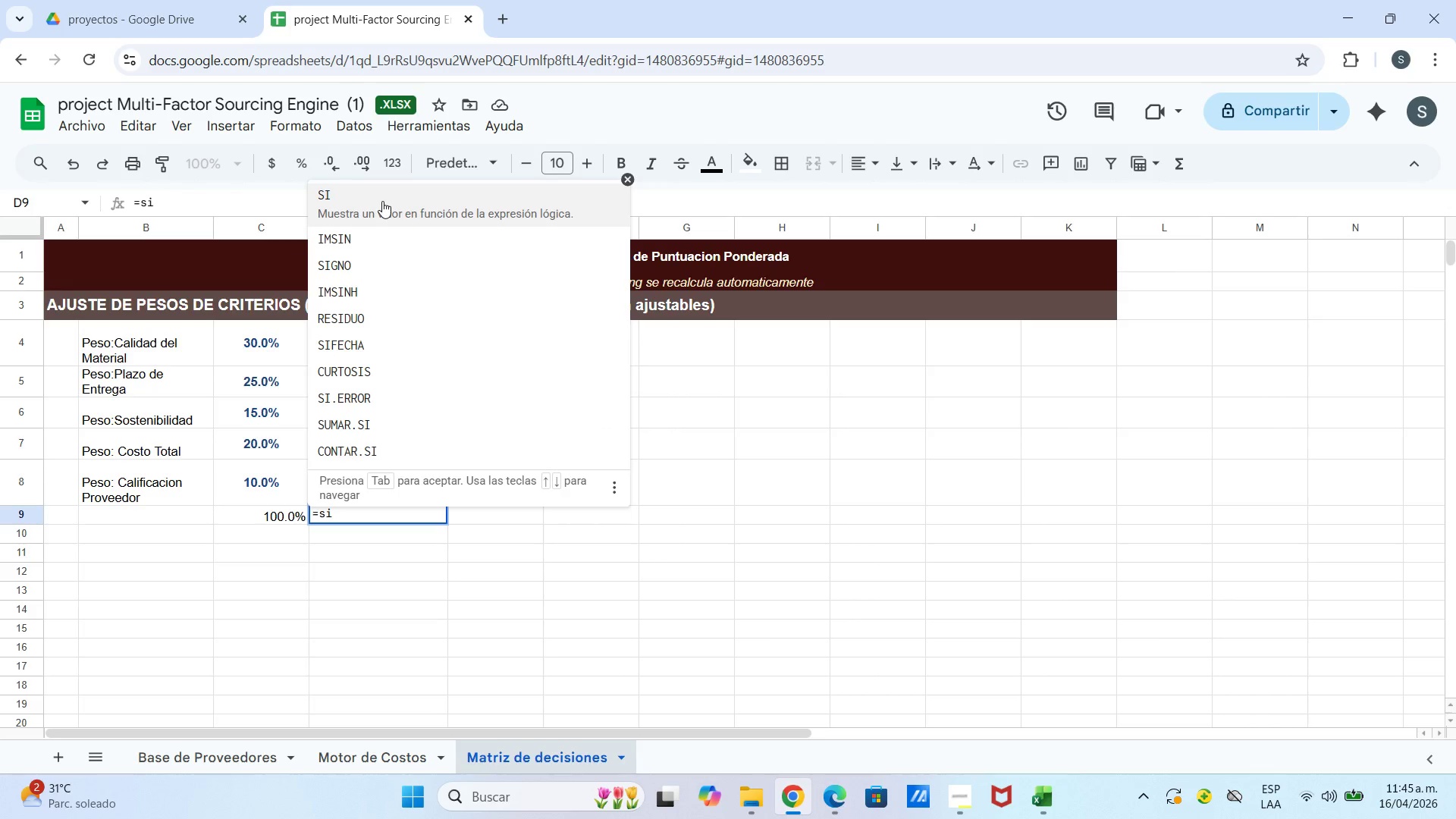 
left_click([382, 201])
 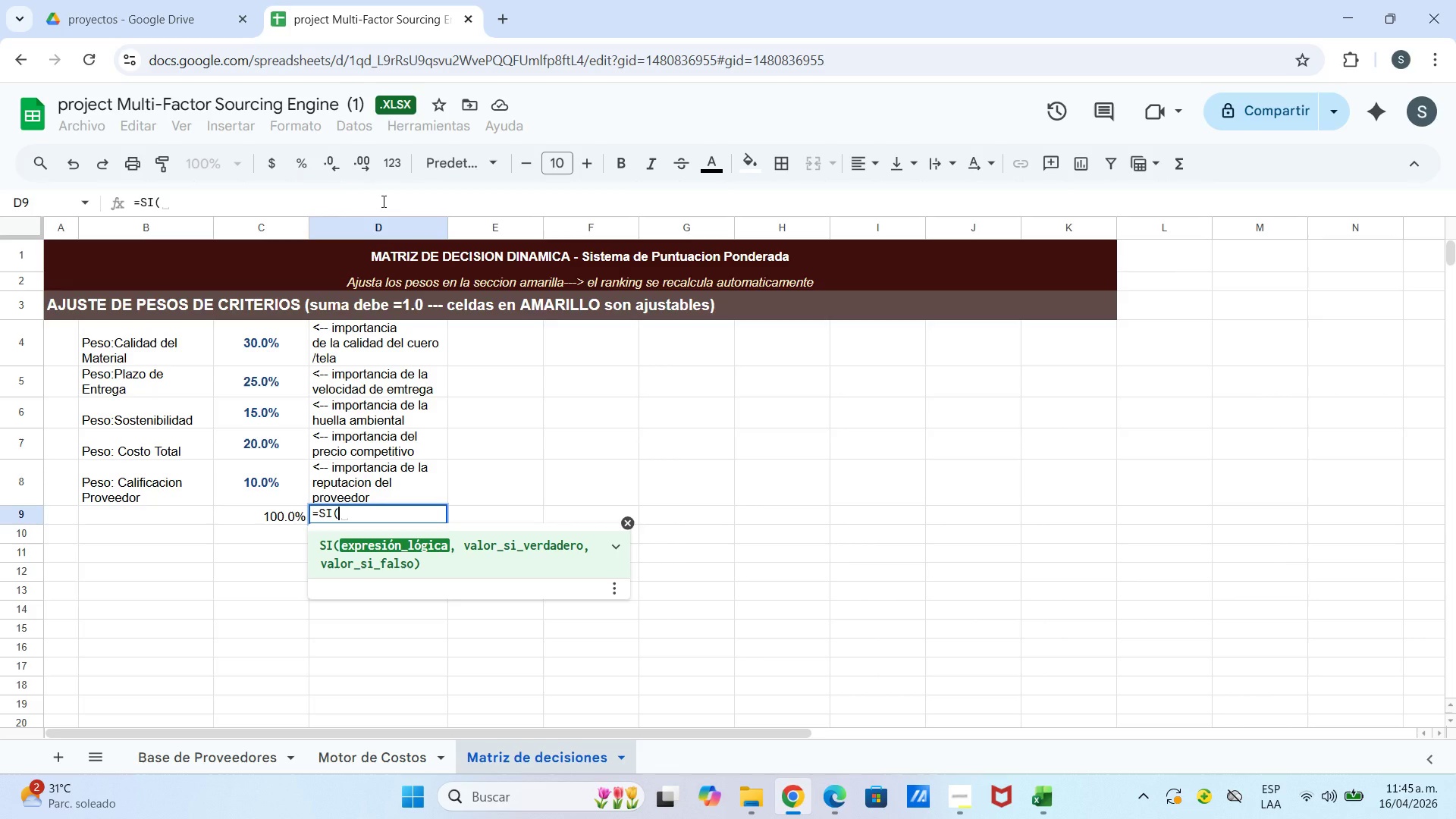 
type(()
key(Backspace)
type(abs)
 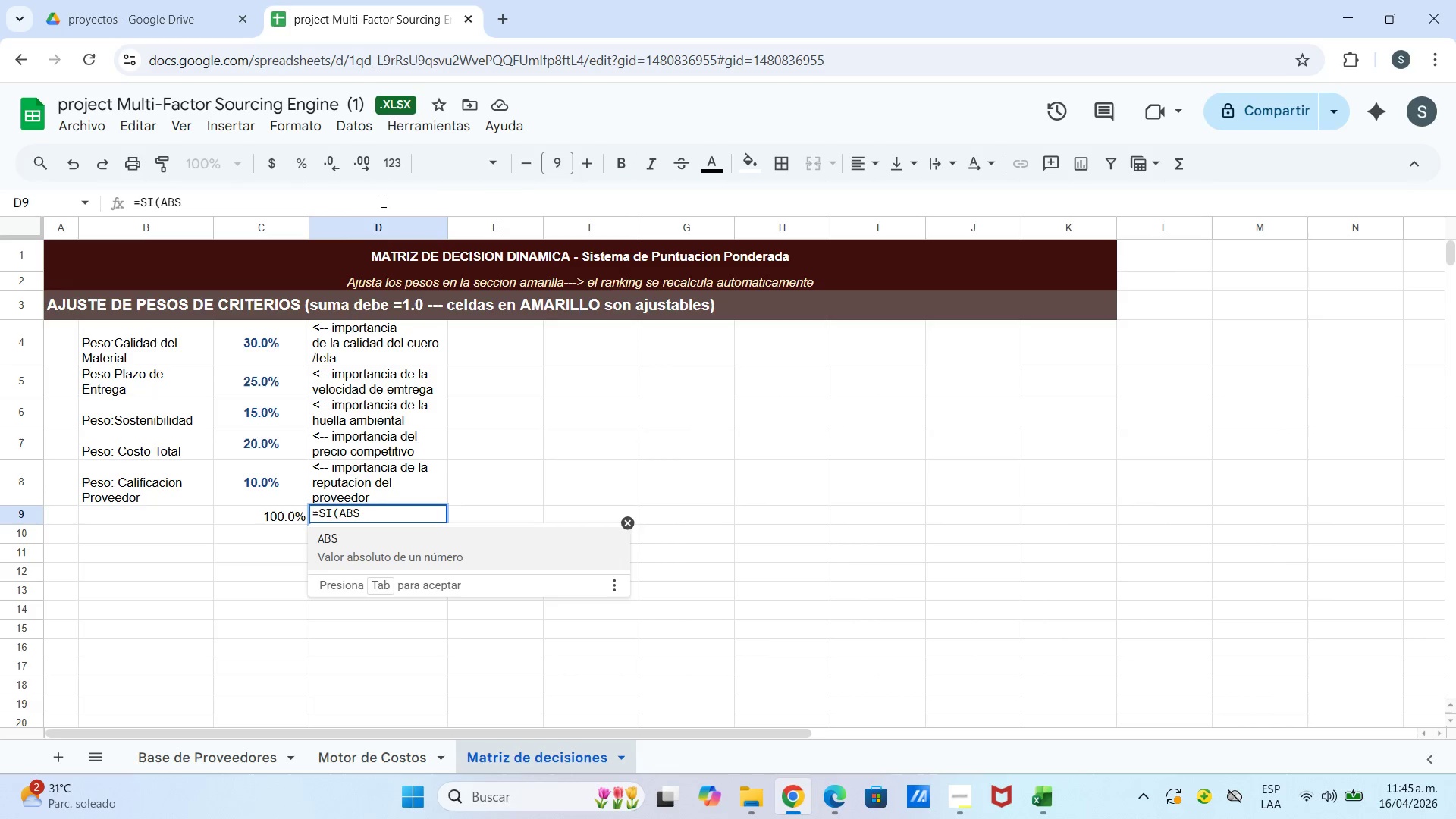 
left_click([446, 549])
 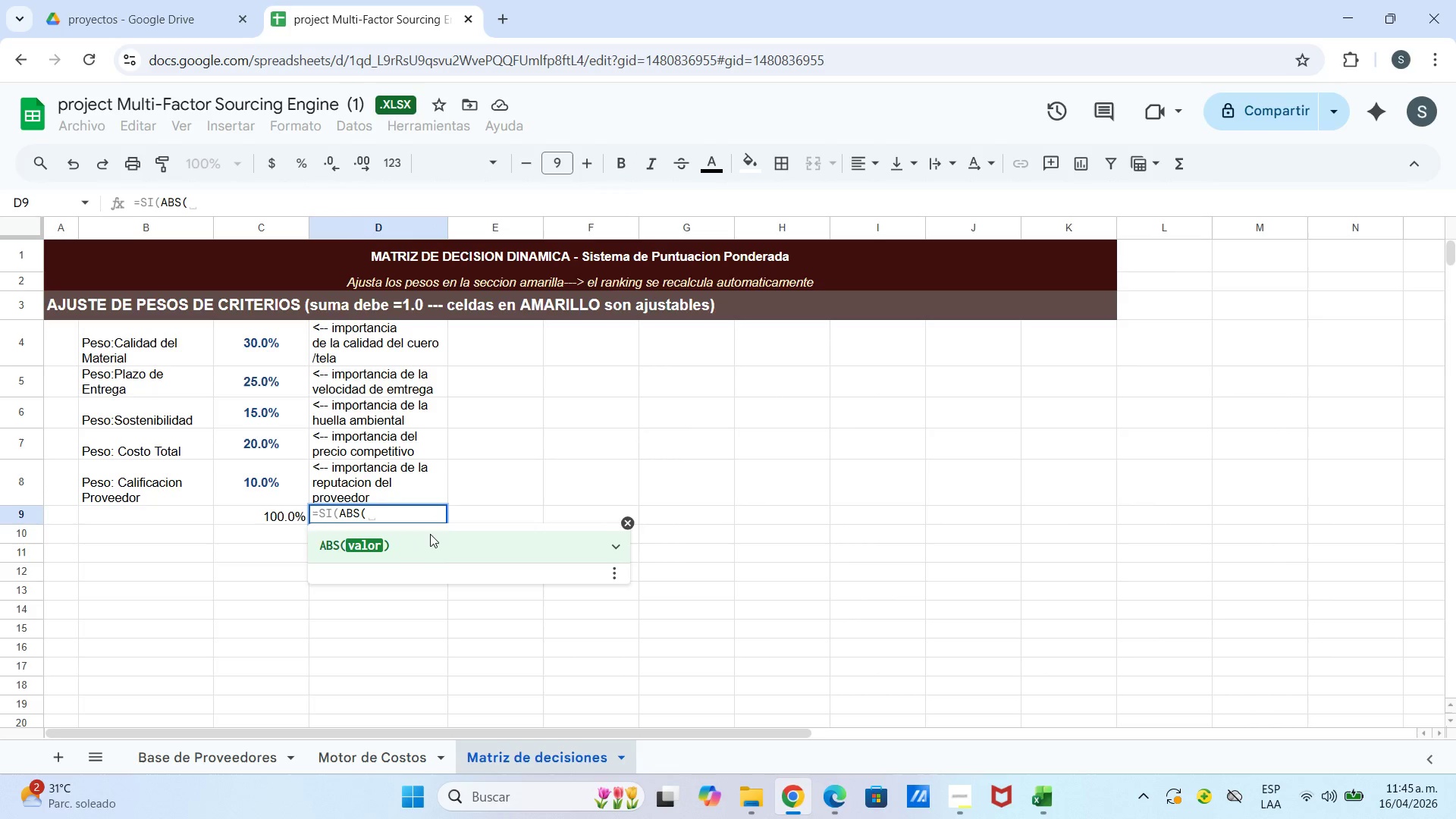 
hold_key(key=ShiftLeft, duration=1.16)
 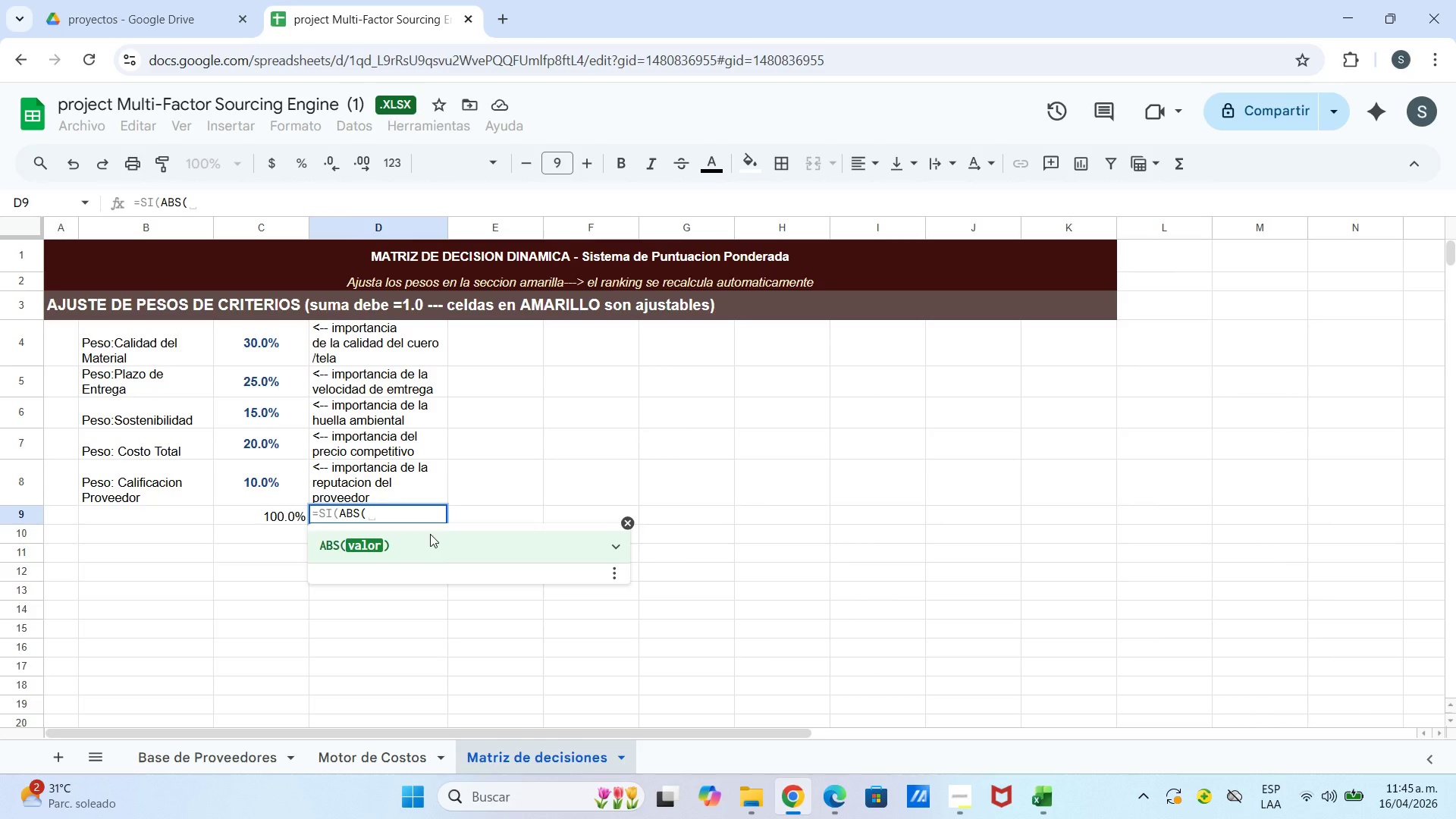 
type(c9-1([Break]0.001,@ Pesos core)
key(Backspace)
type(rectos)
 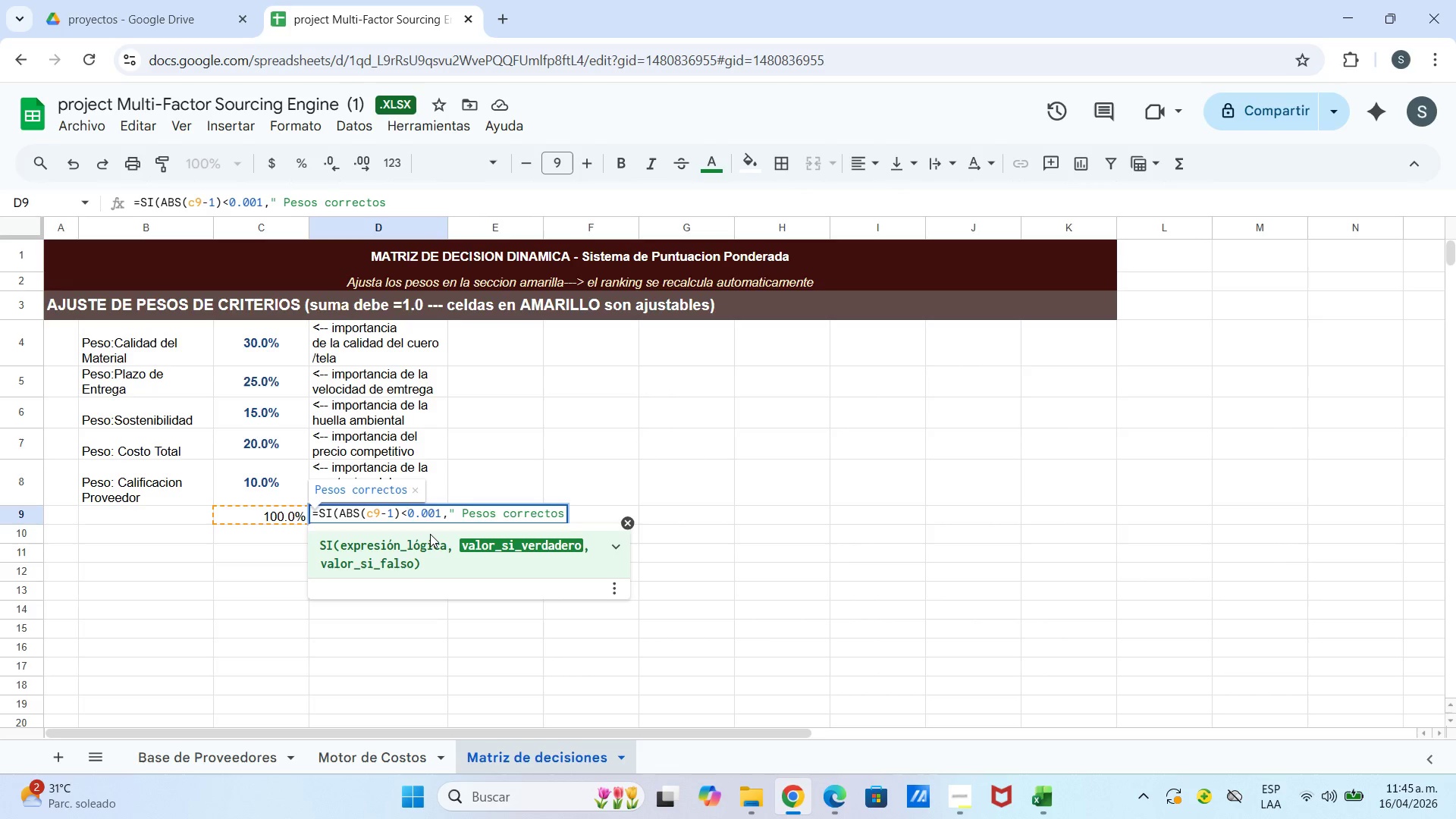 
key(Control+ControlLeft)
 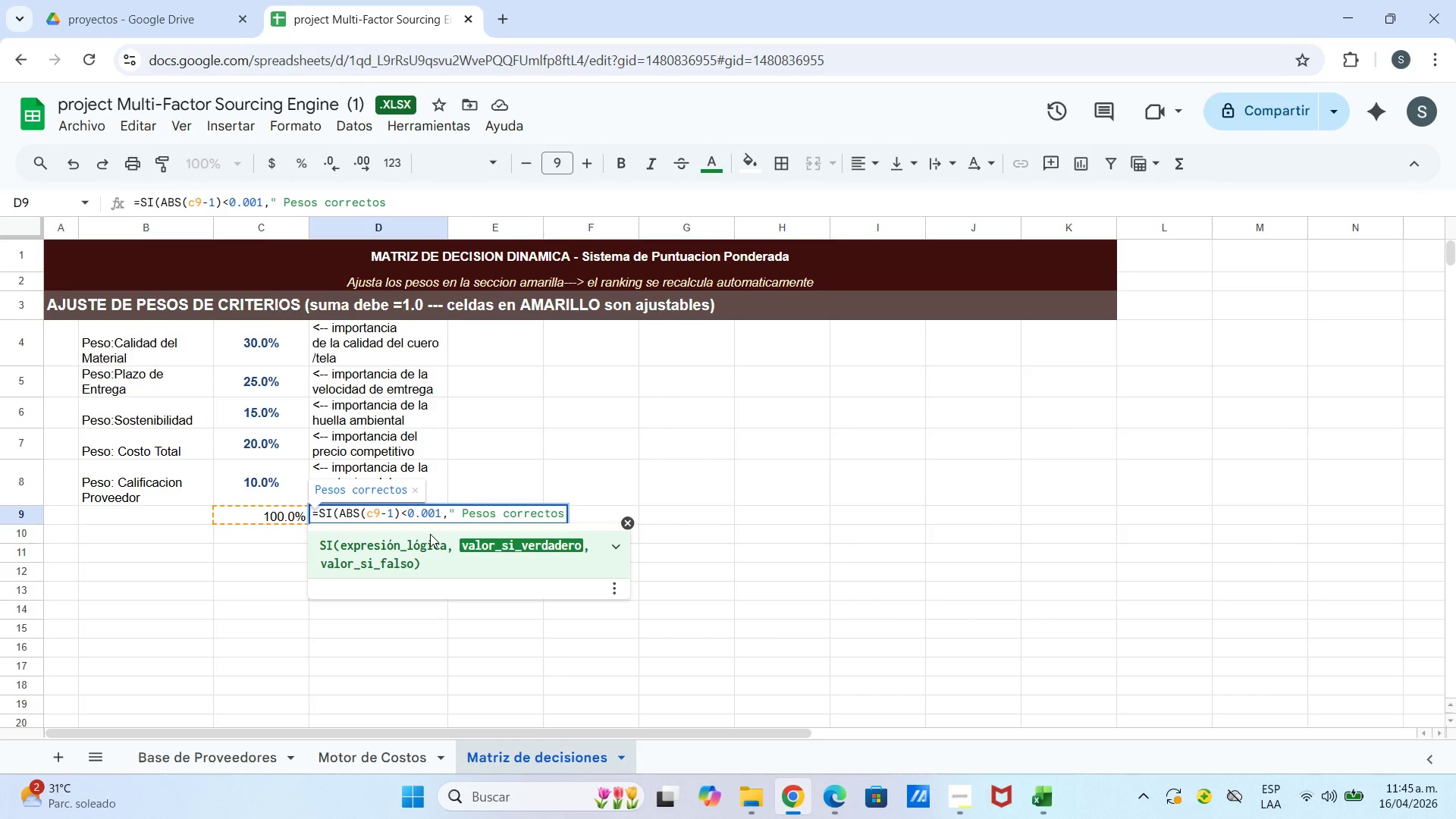 
key(Shift+2)
 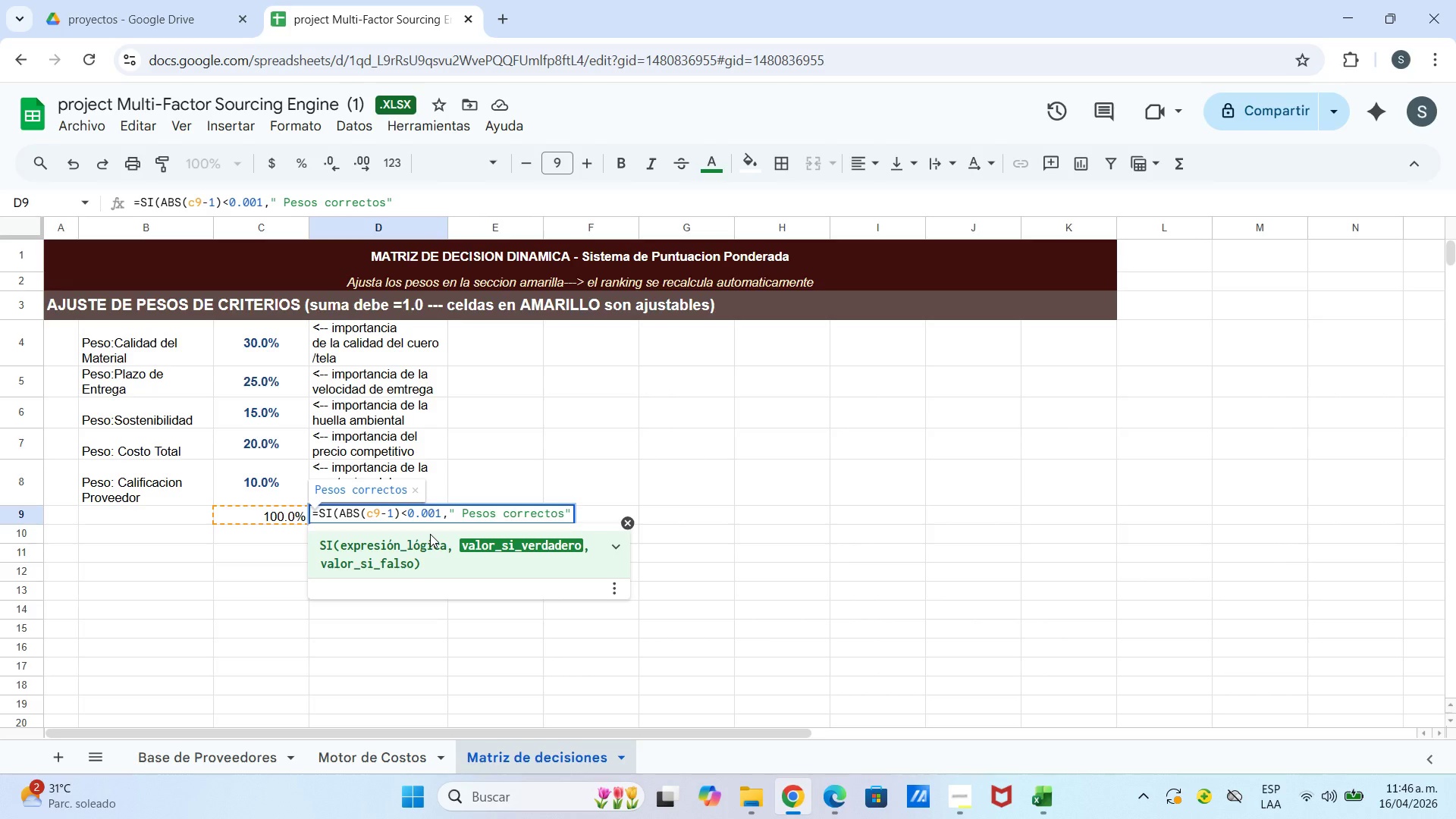 
key(Comma)
 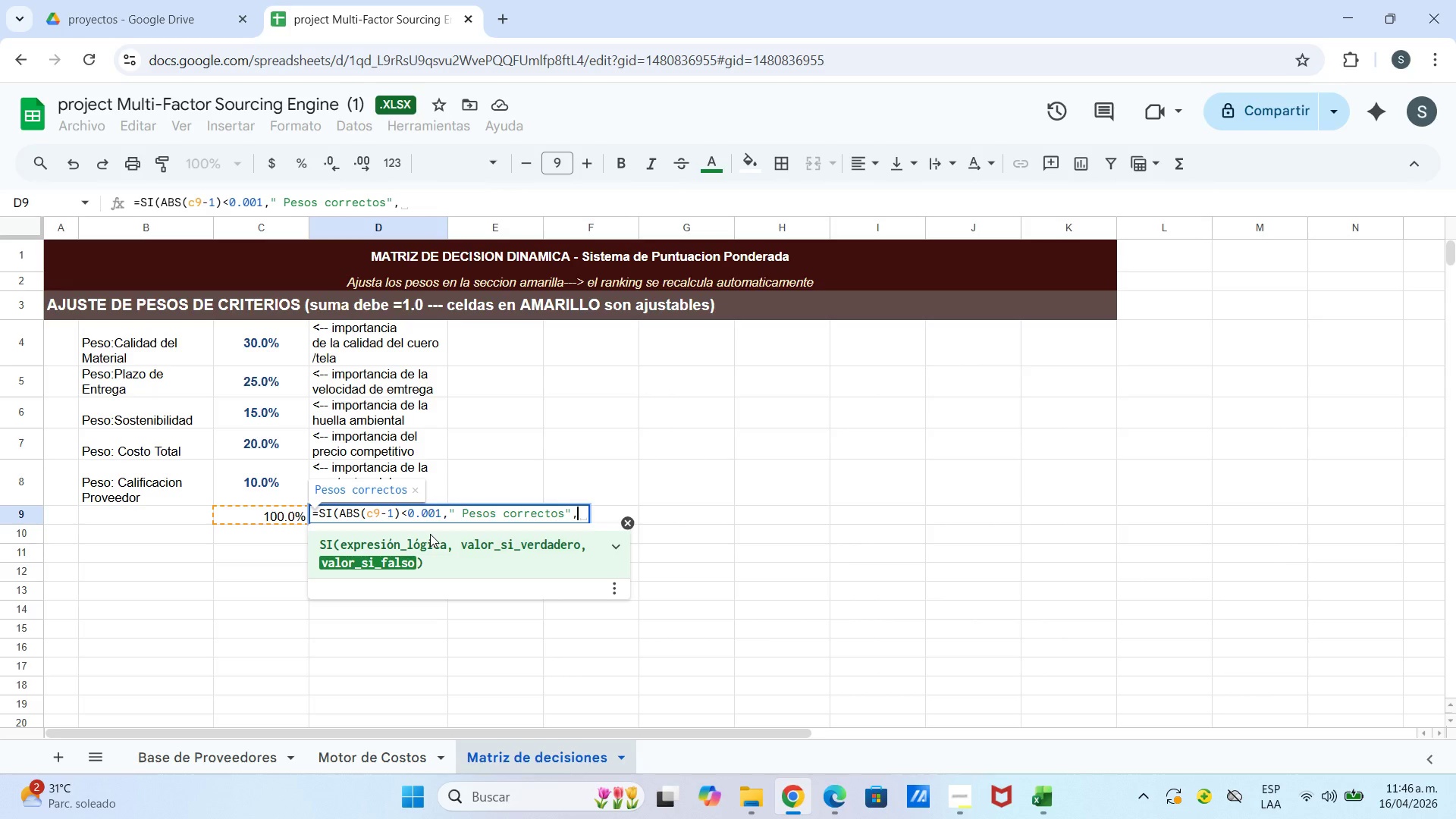 
key(Shift+2)
 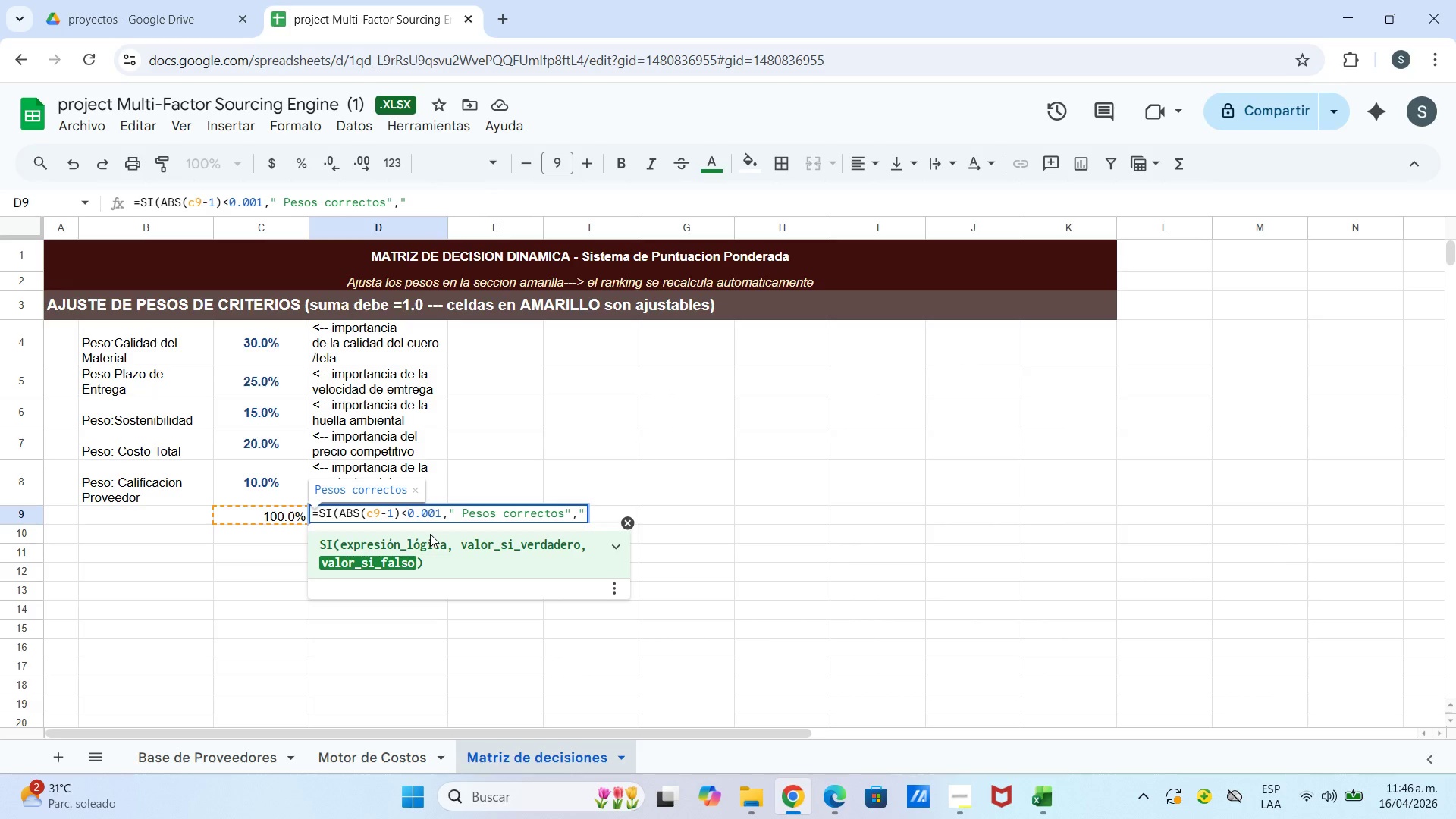 
wait(6.5)
 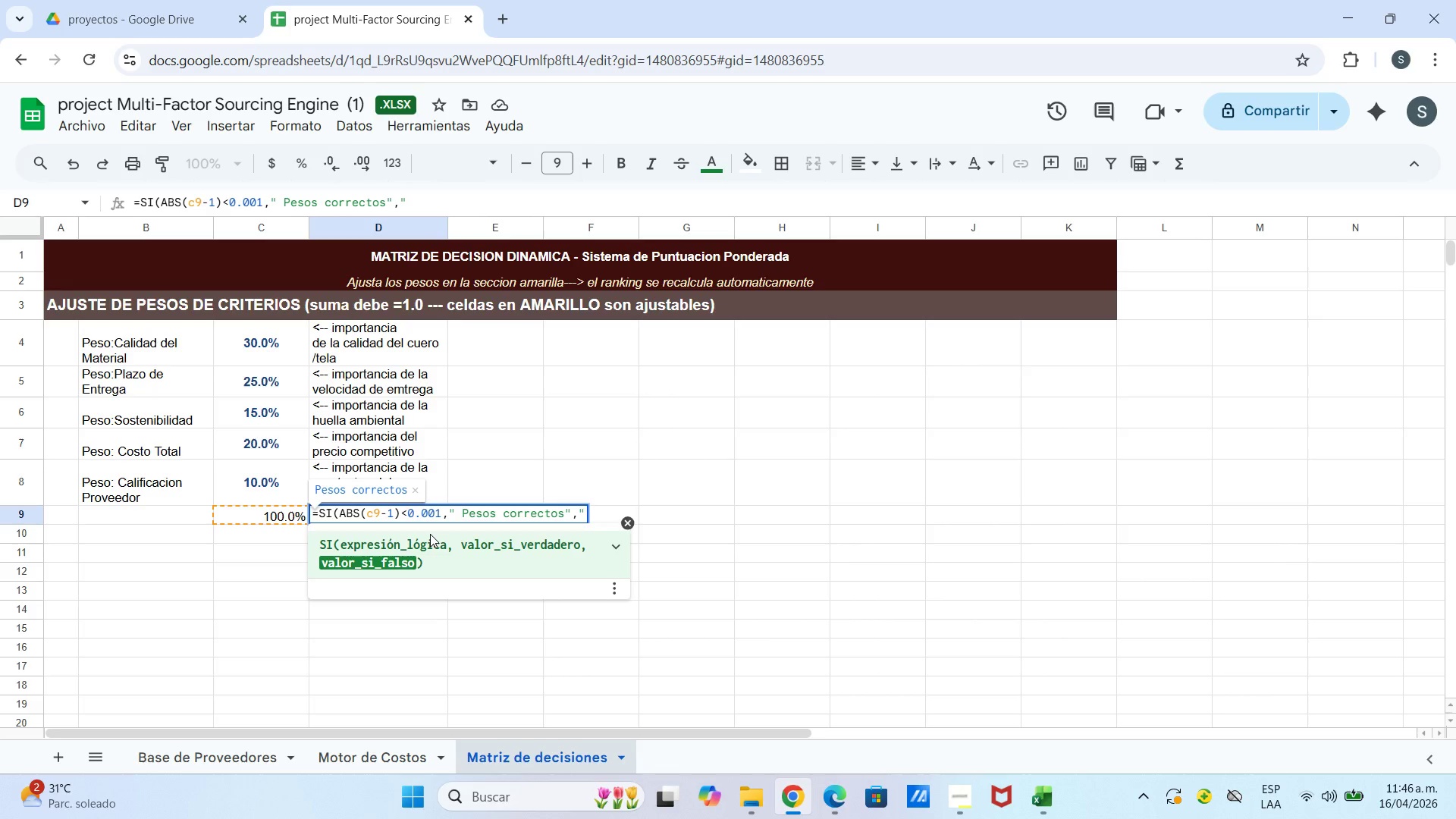 
right_click([431, 532])
 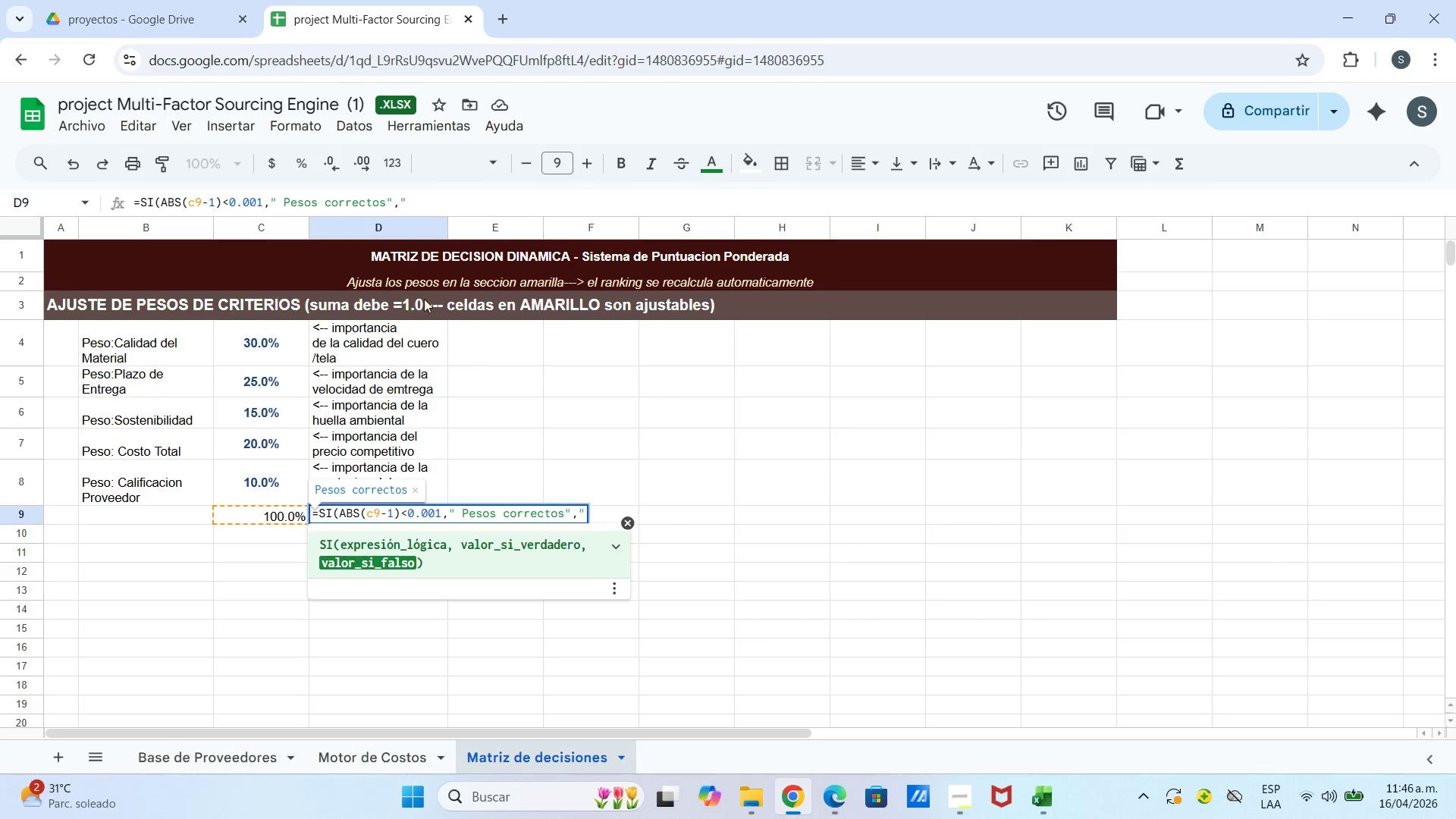 
left_click([460, 213])
 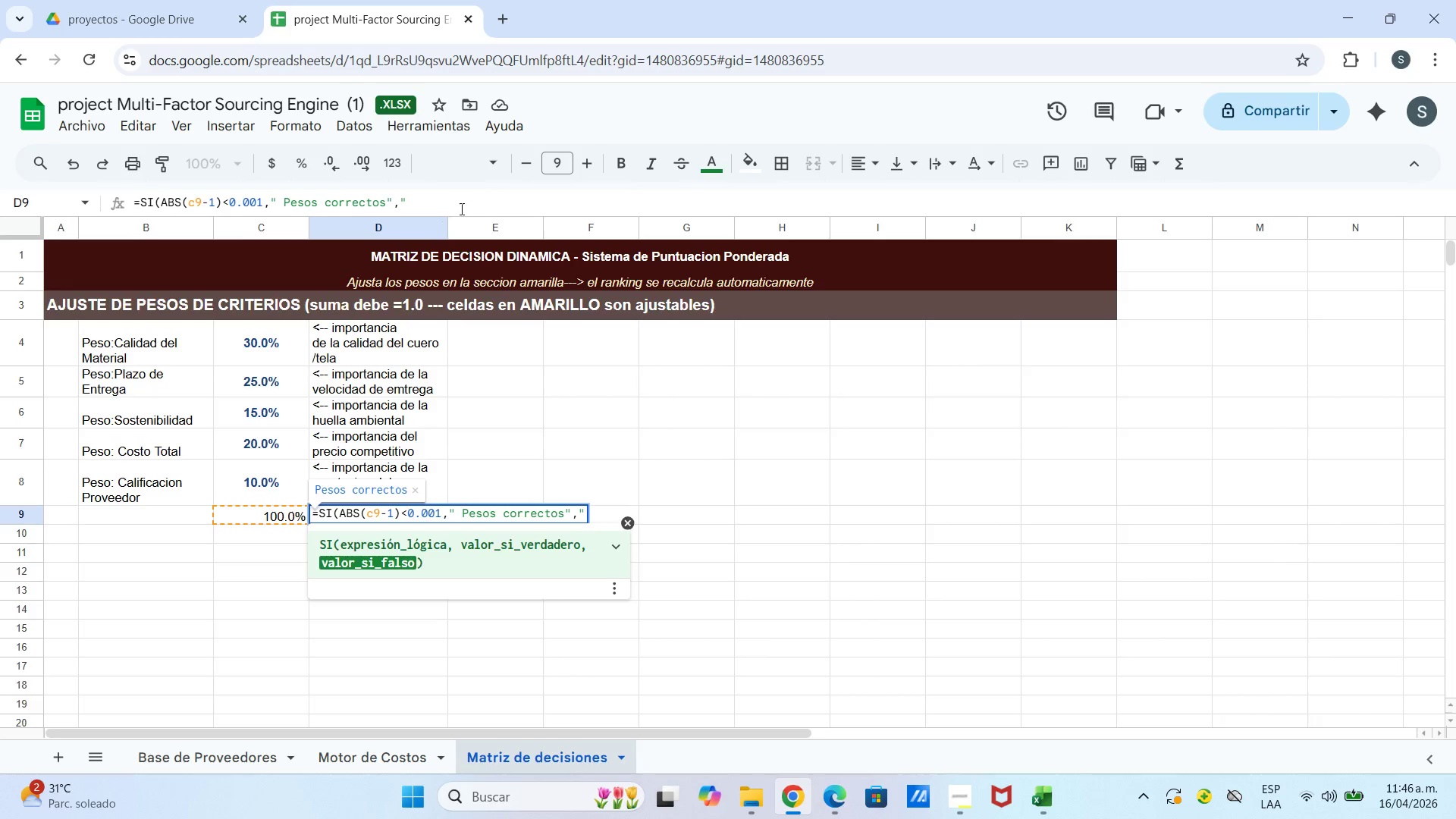 
left_click([460, 207])
 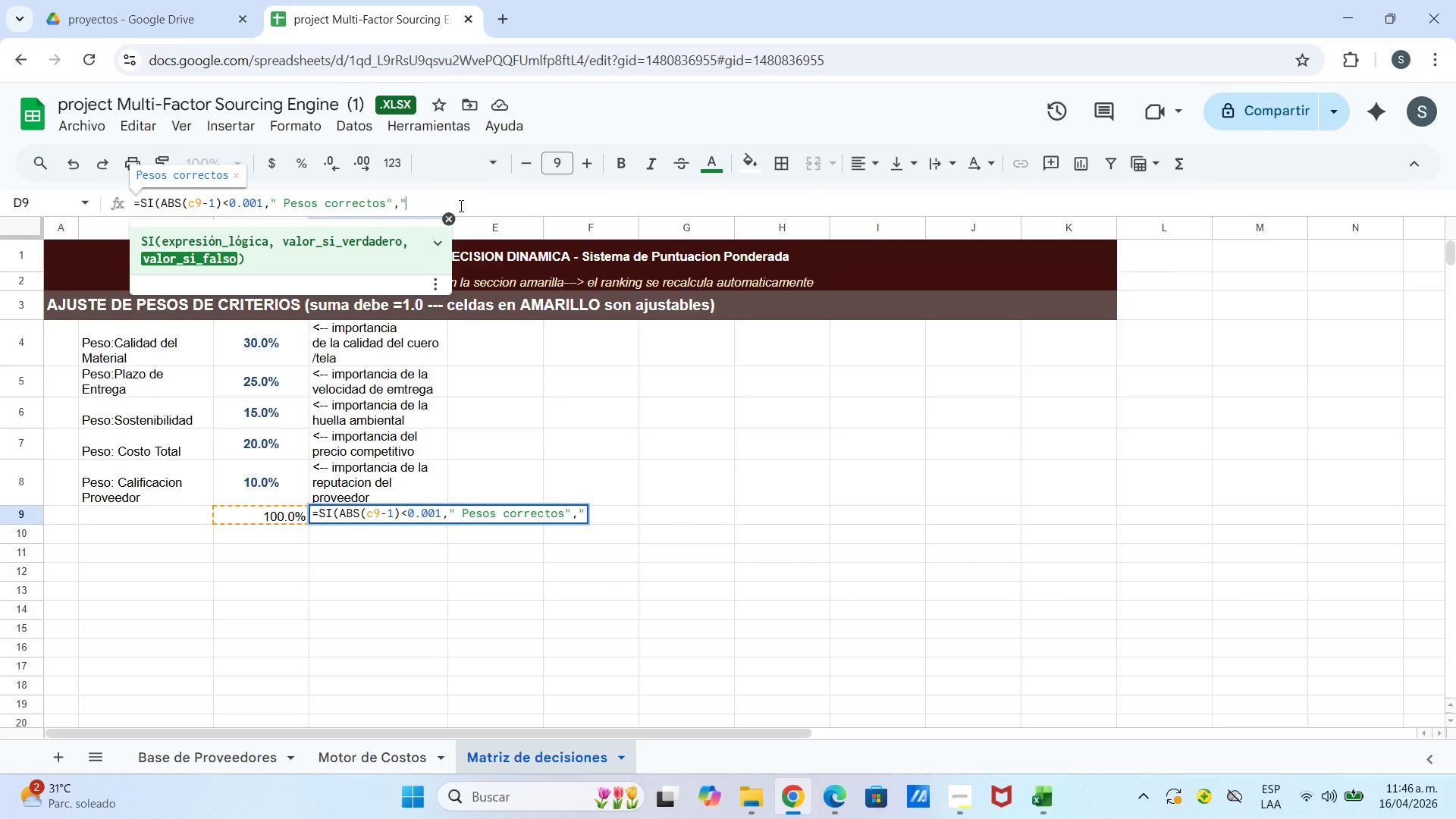 
right_click([459, 206])
 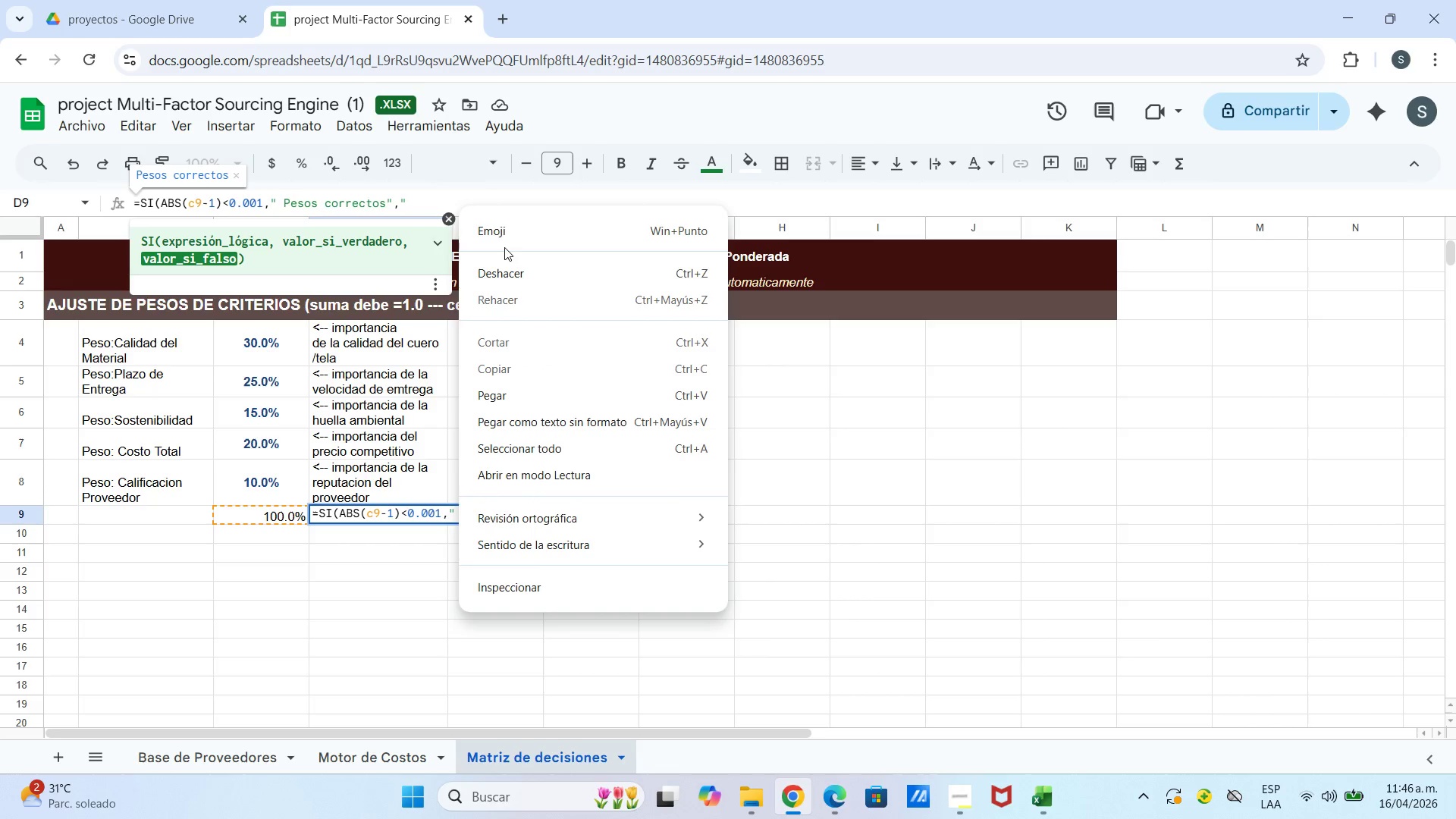 
left_click([507, 239])
 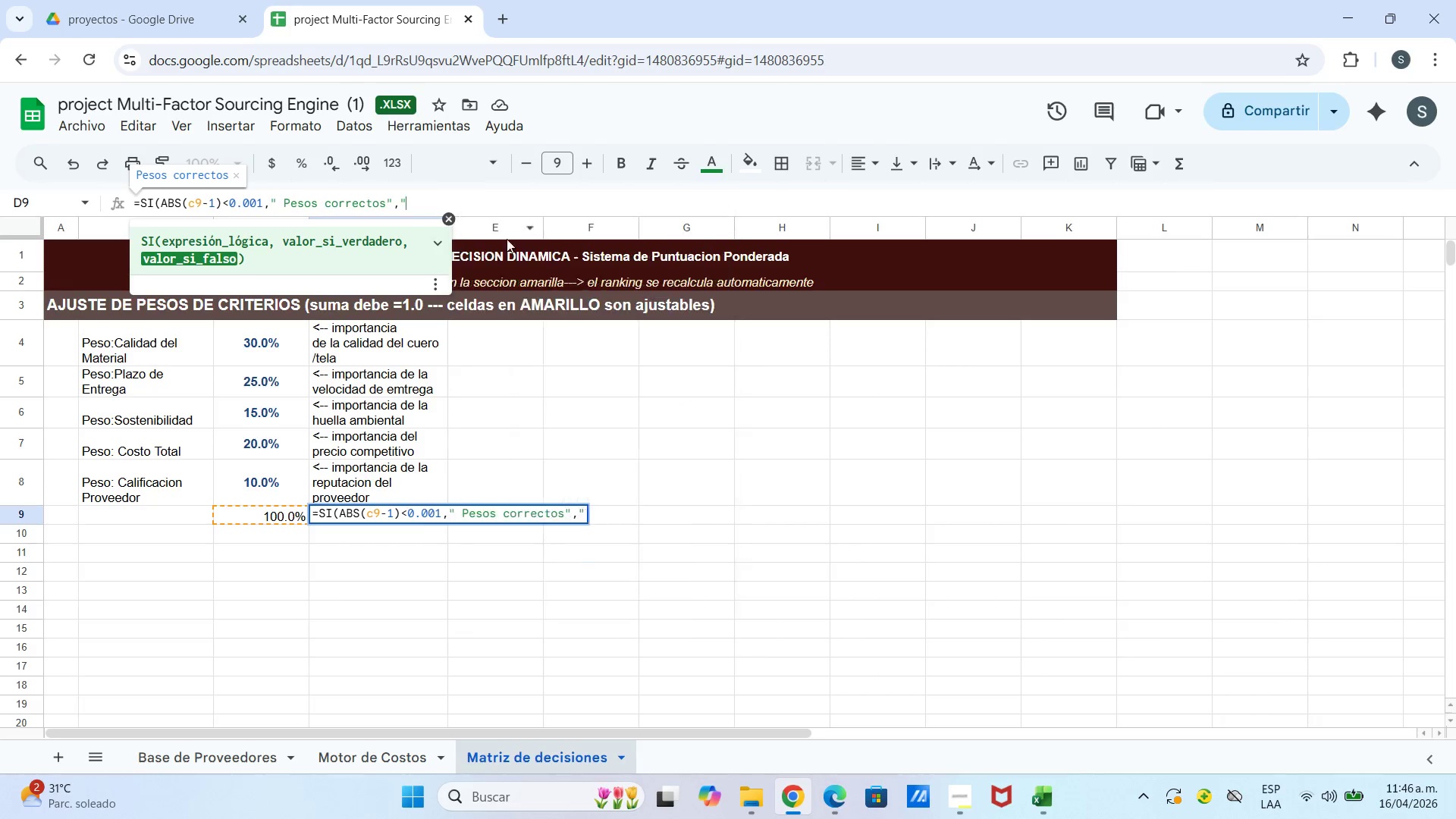 
key(Meta+MetaLeft)
 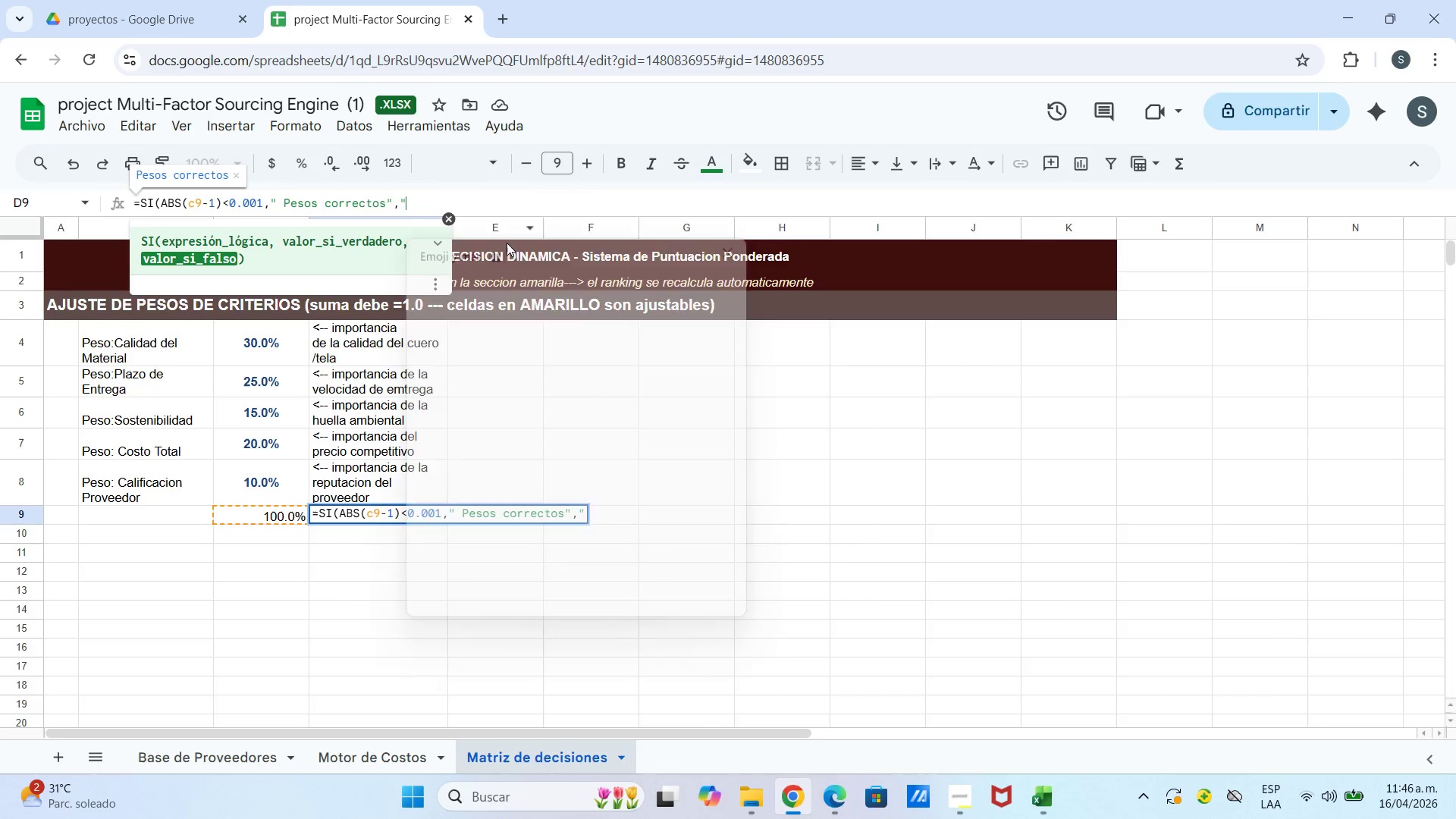 
hold_key(key=Period, duration=20.84)
 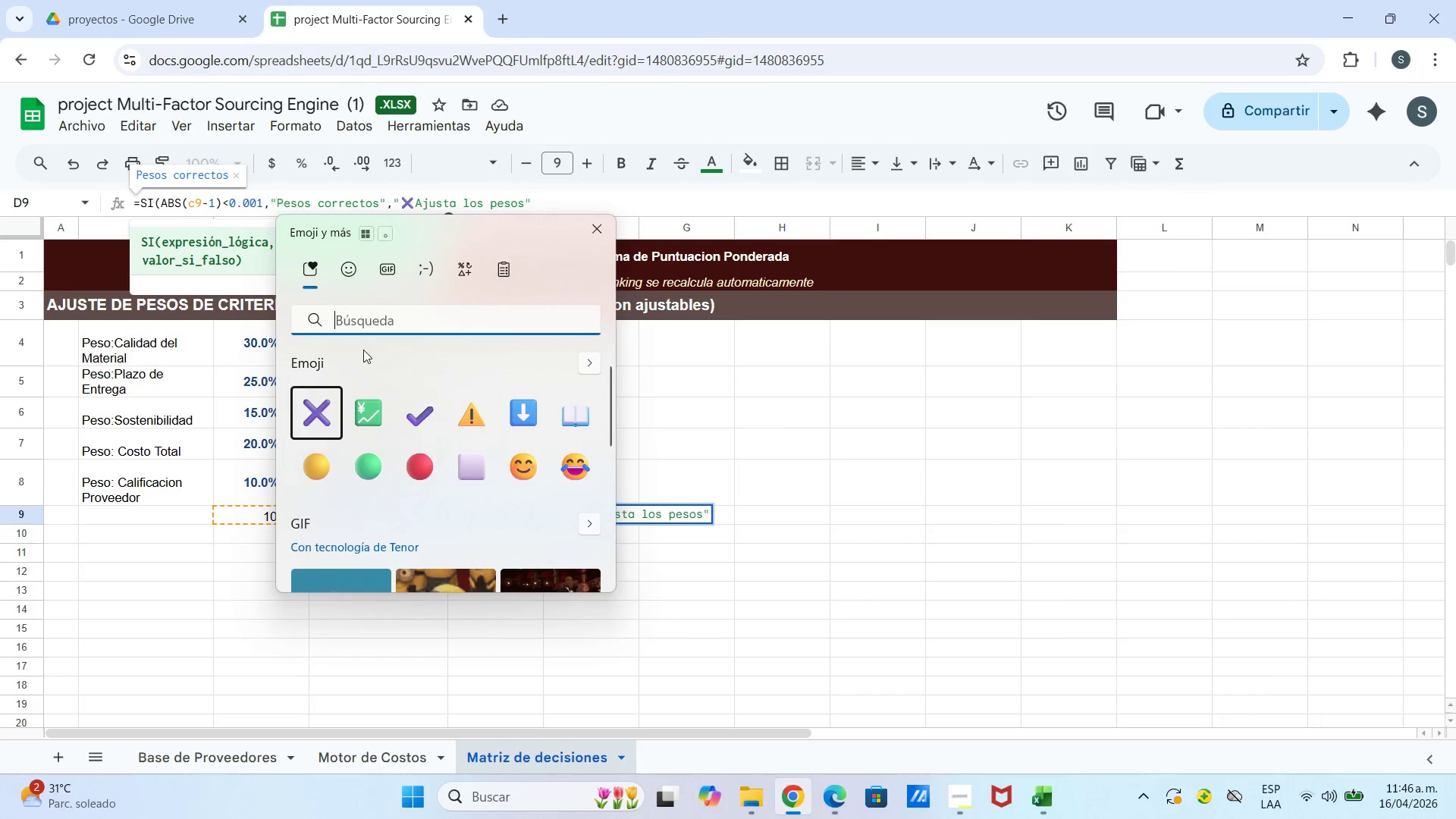 
left_click([538, 472])
 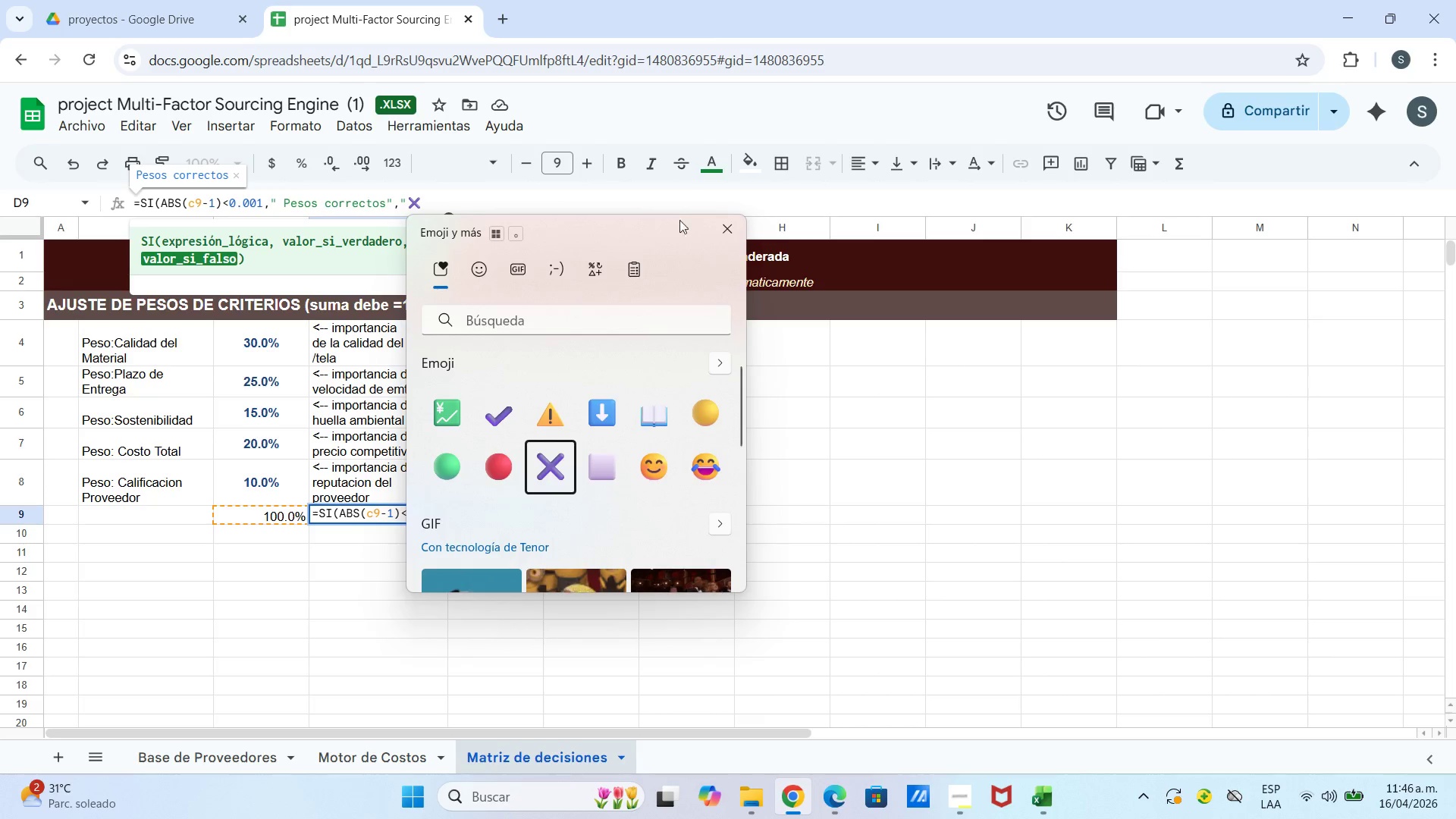 
left_click([720, 234])
 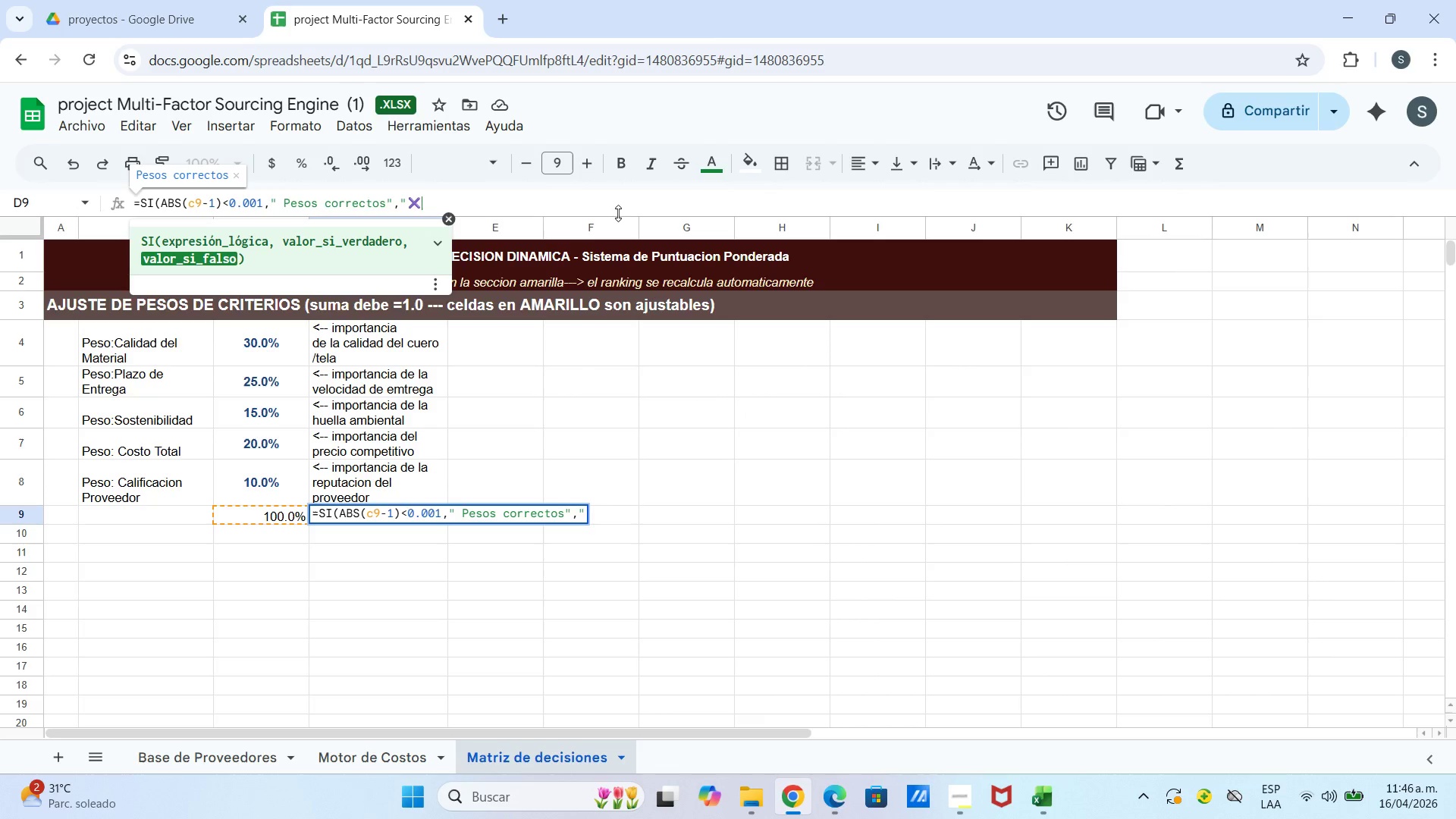 
type(Ajusta)
key(Backspace)
type(a los pesos2)
key(Backspace)
type(@)
 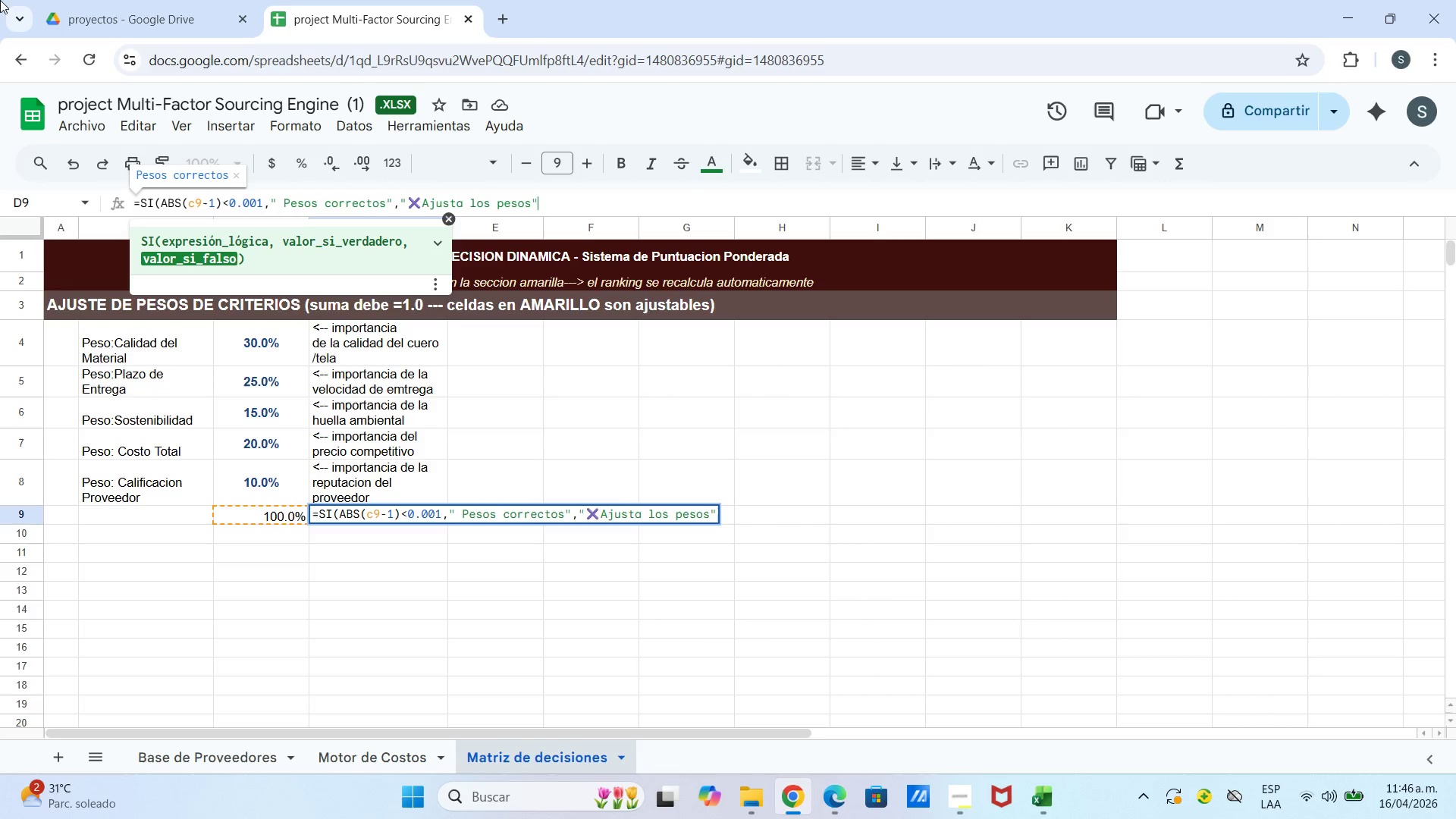 
left_click([283, 198])
 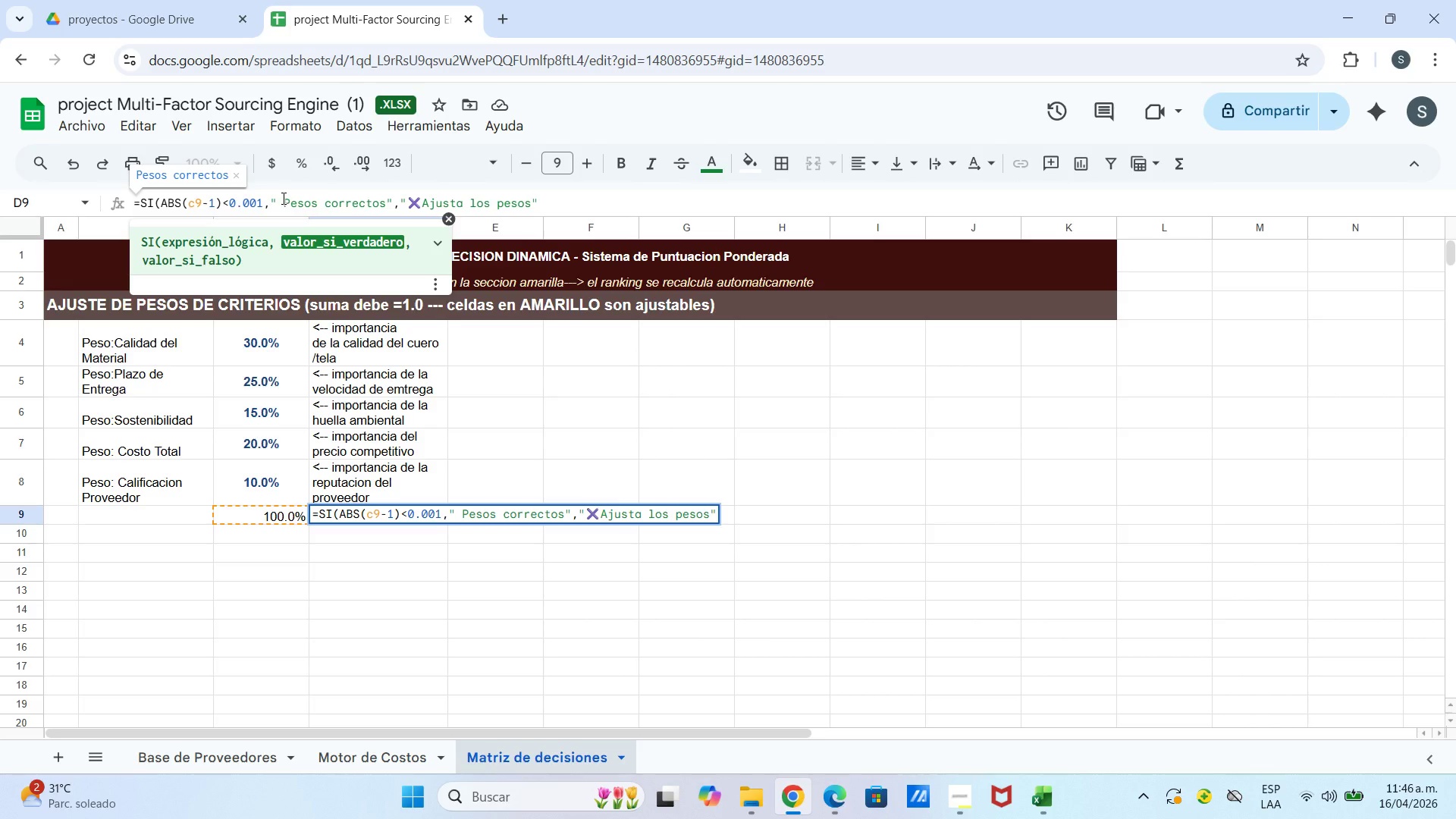 
key(Backspace)
 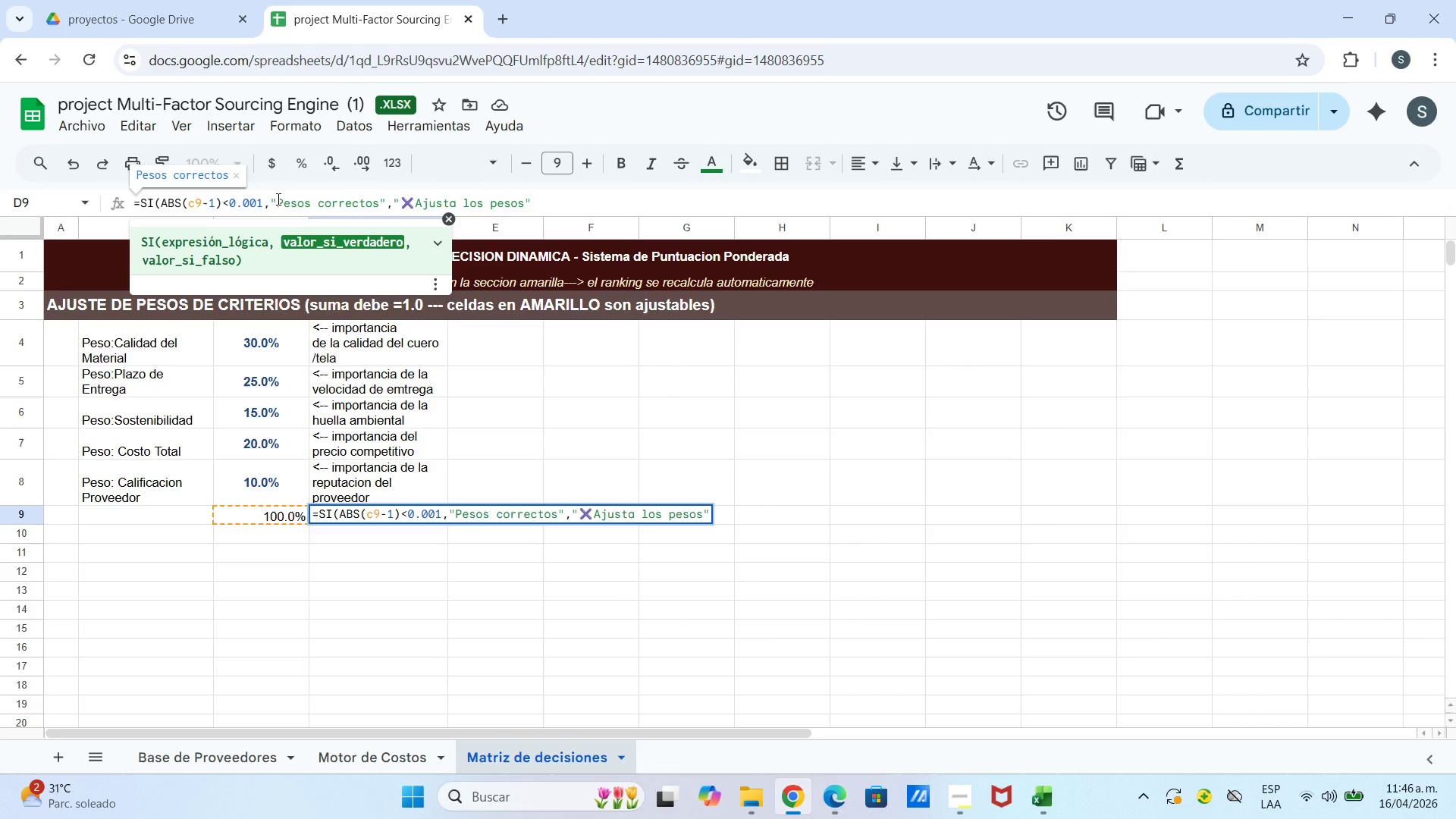 
right_click([277, 199])
 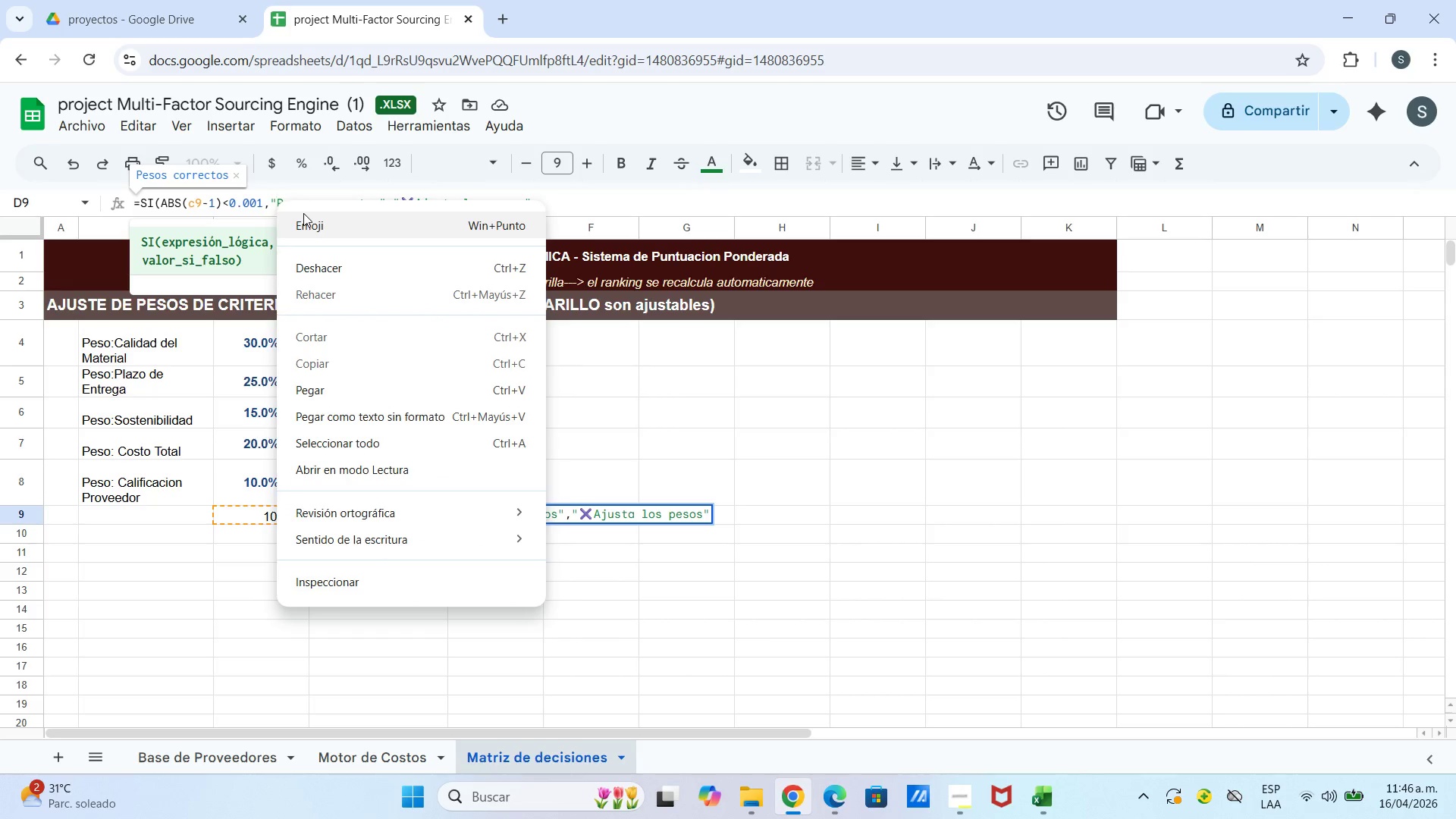 
left_click([304, 215])
 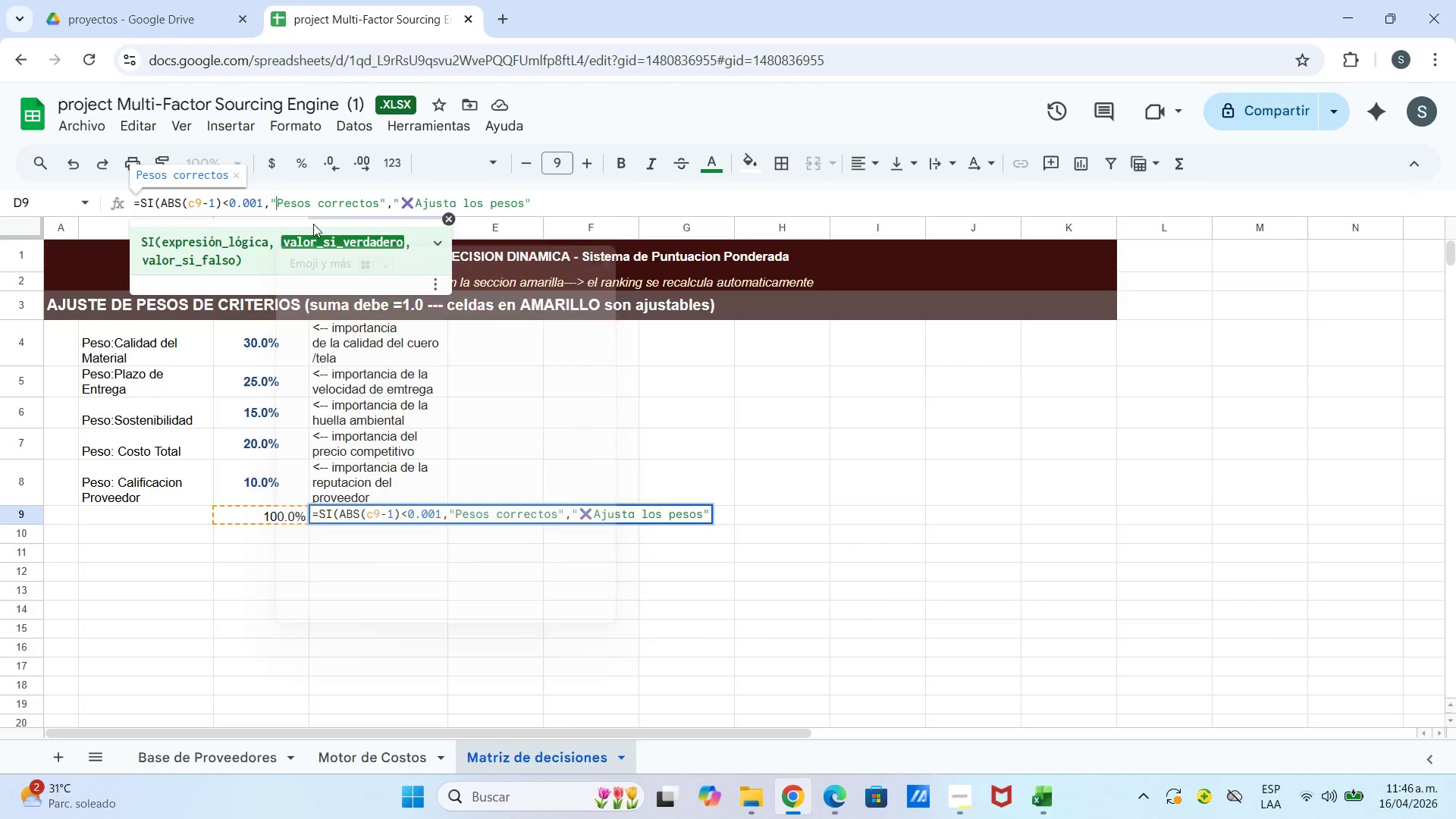 
key(Meta+MetaLeft)
 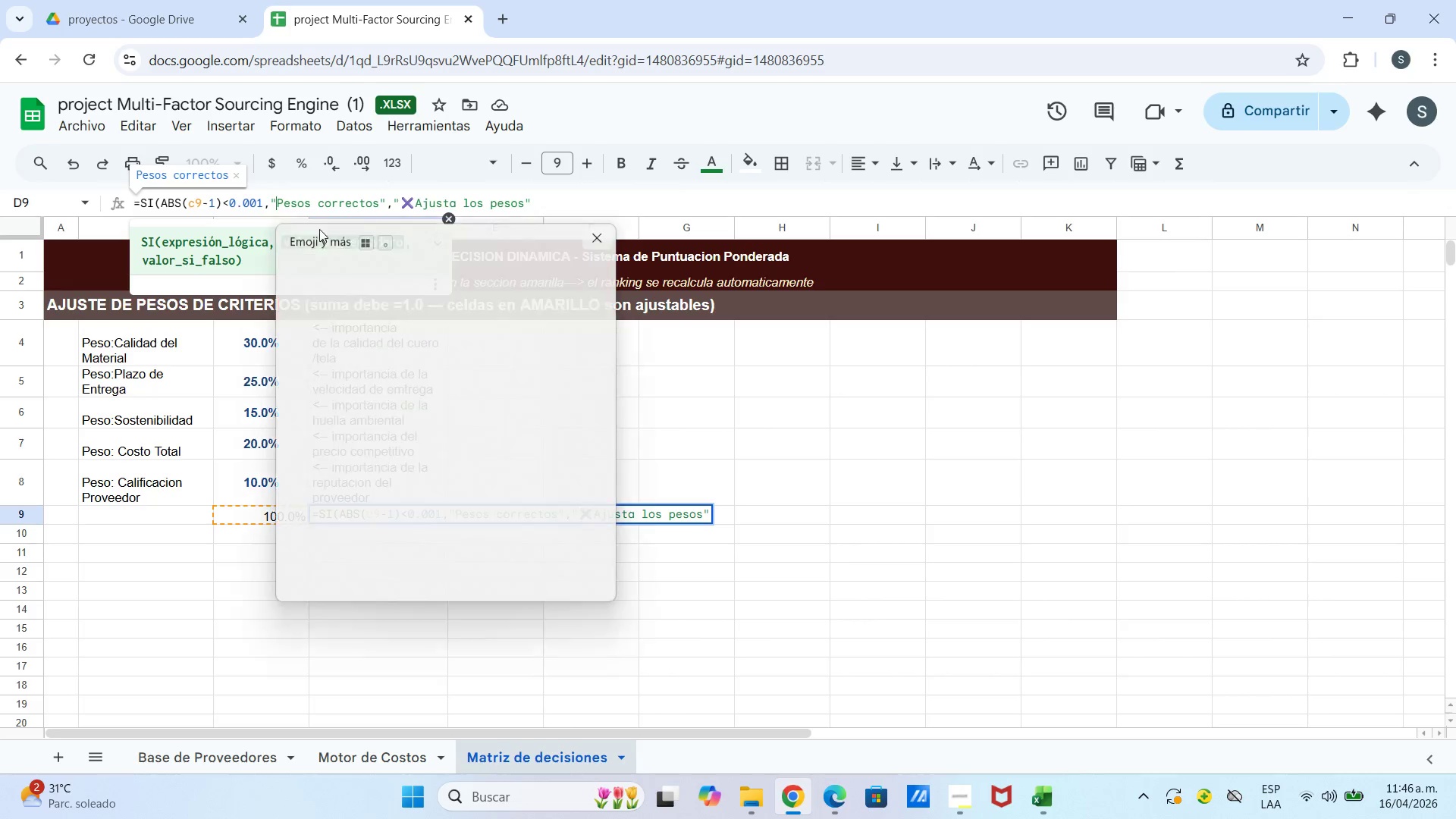 
left_click([598, 227])
 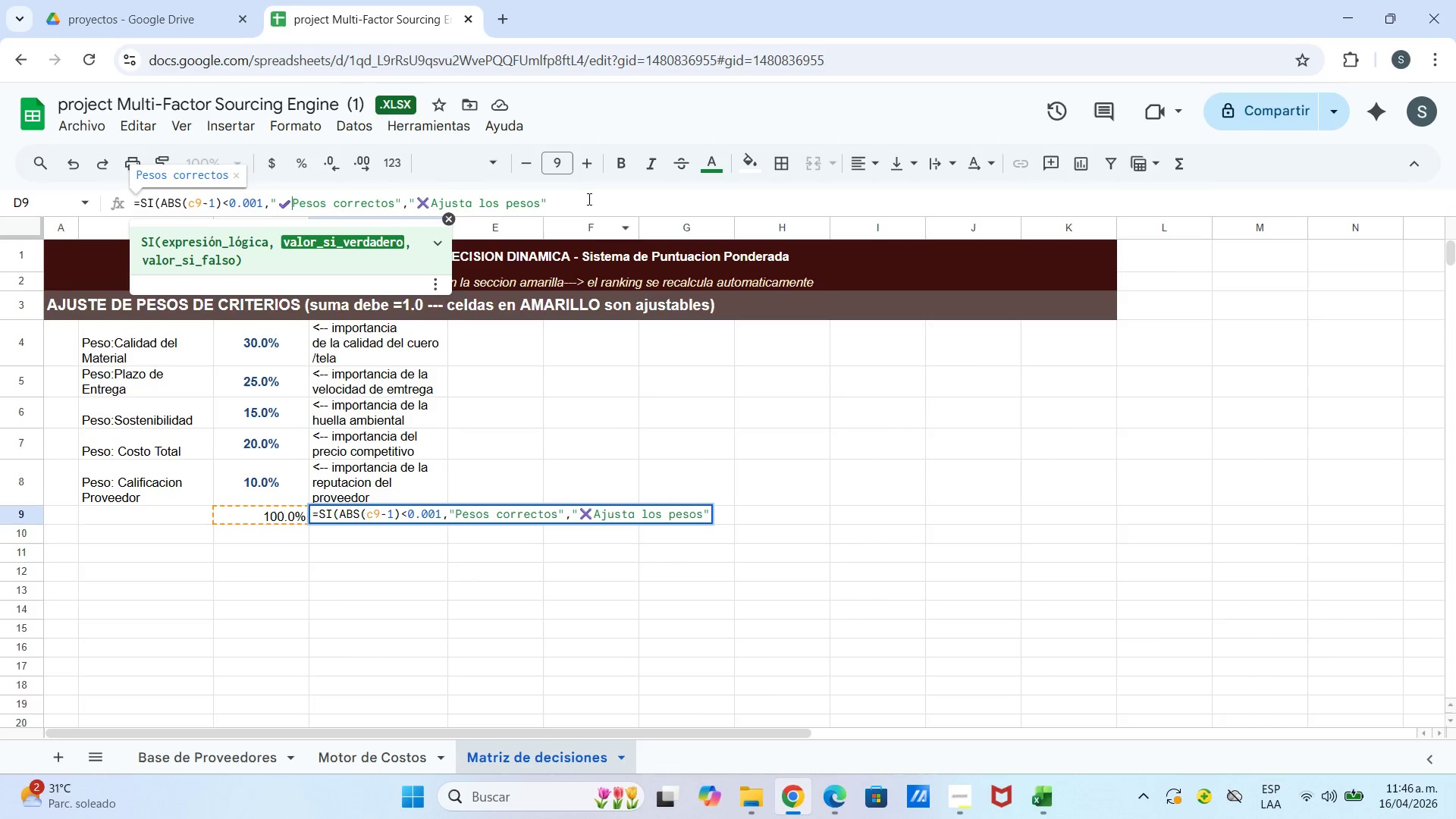 
left_click([588, 197])
 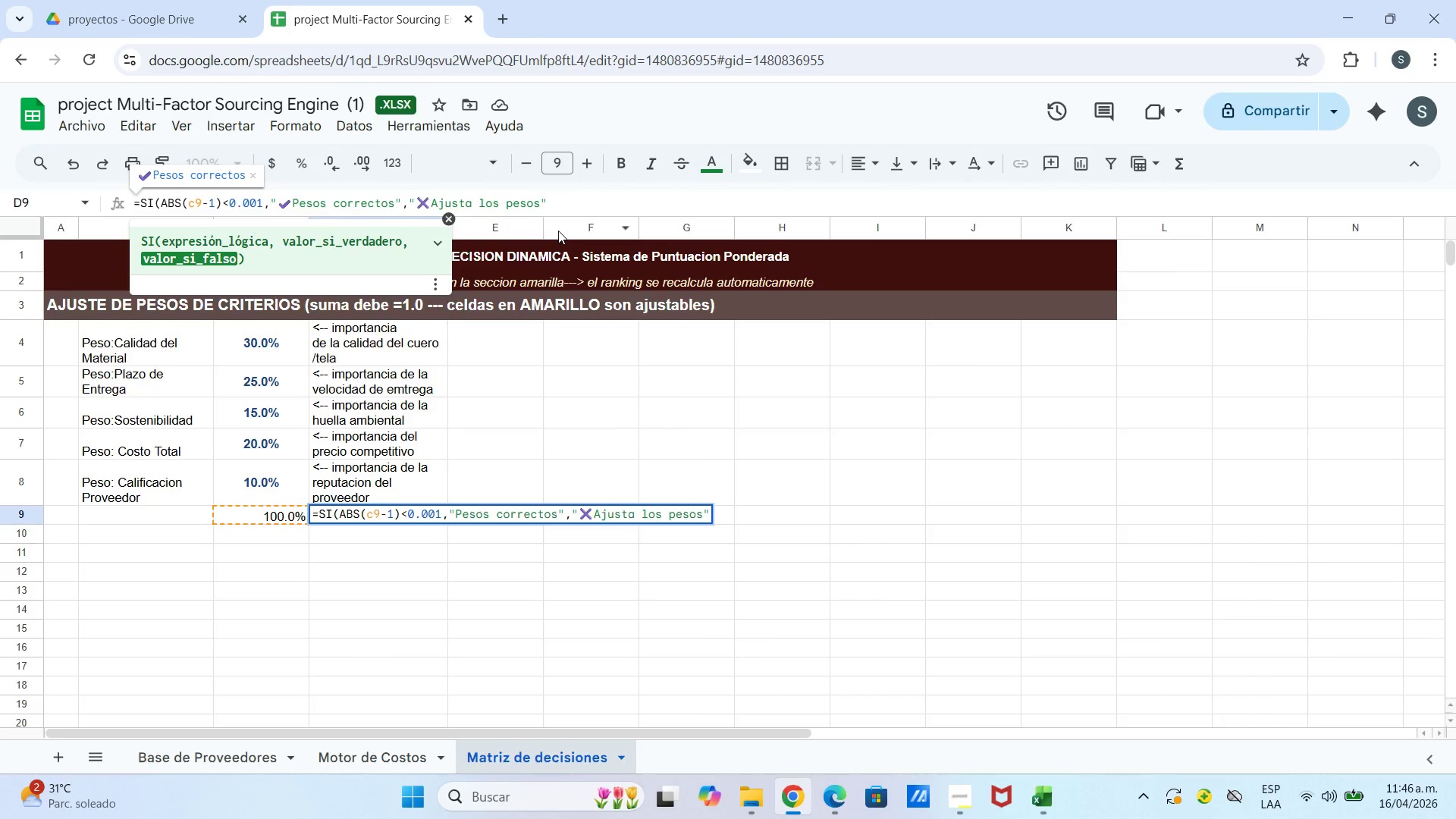 
key(Shift+9)
 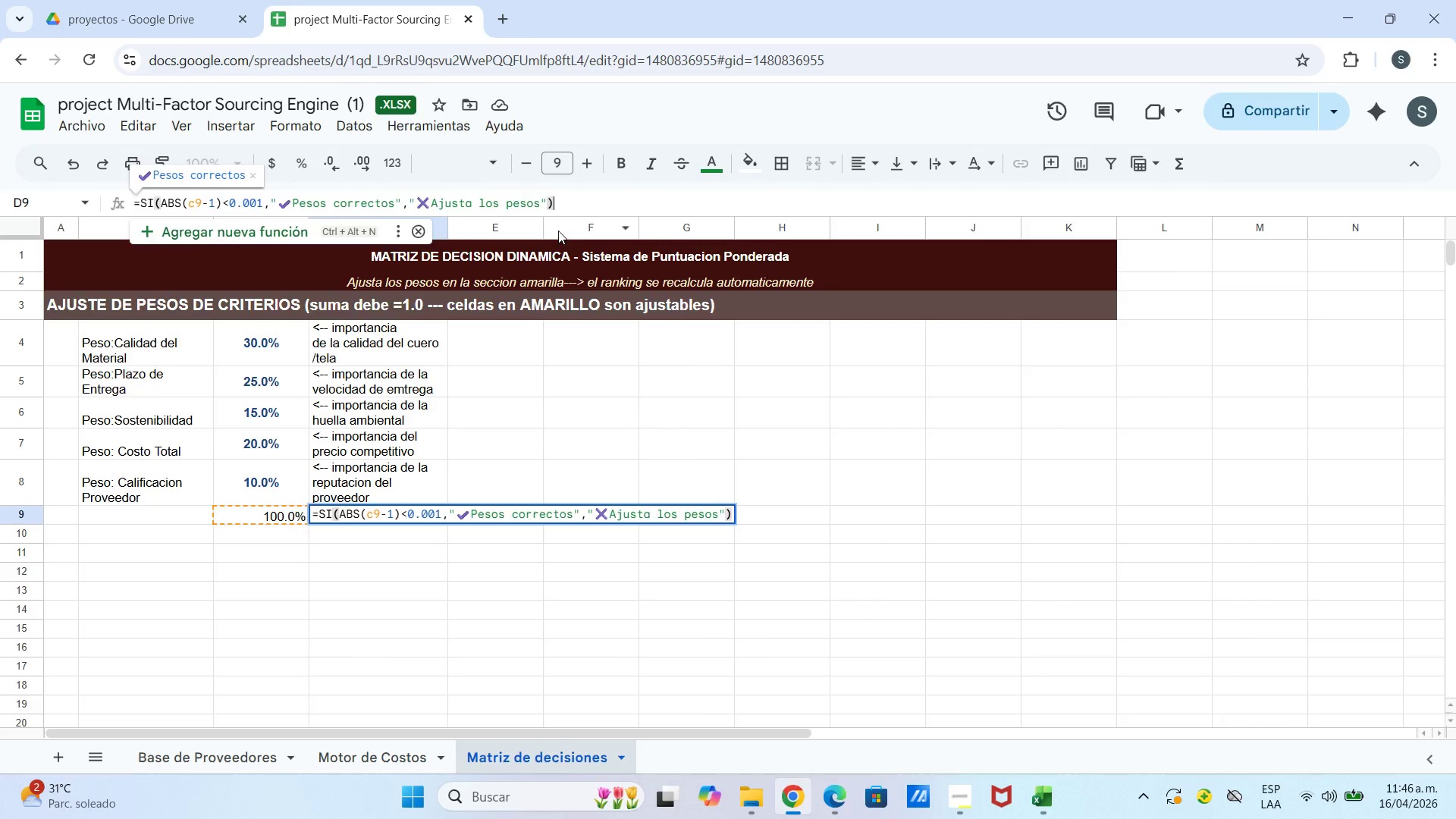 
key(Enter)
 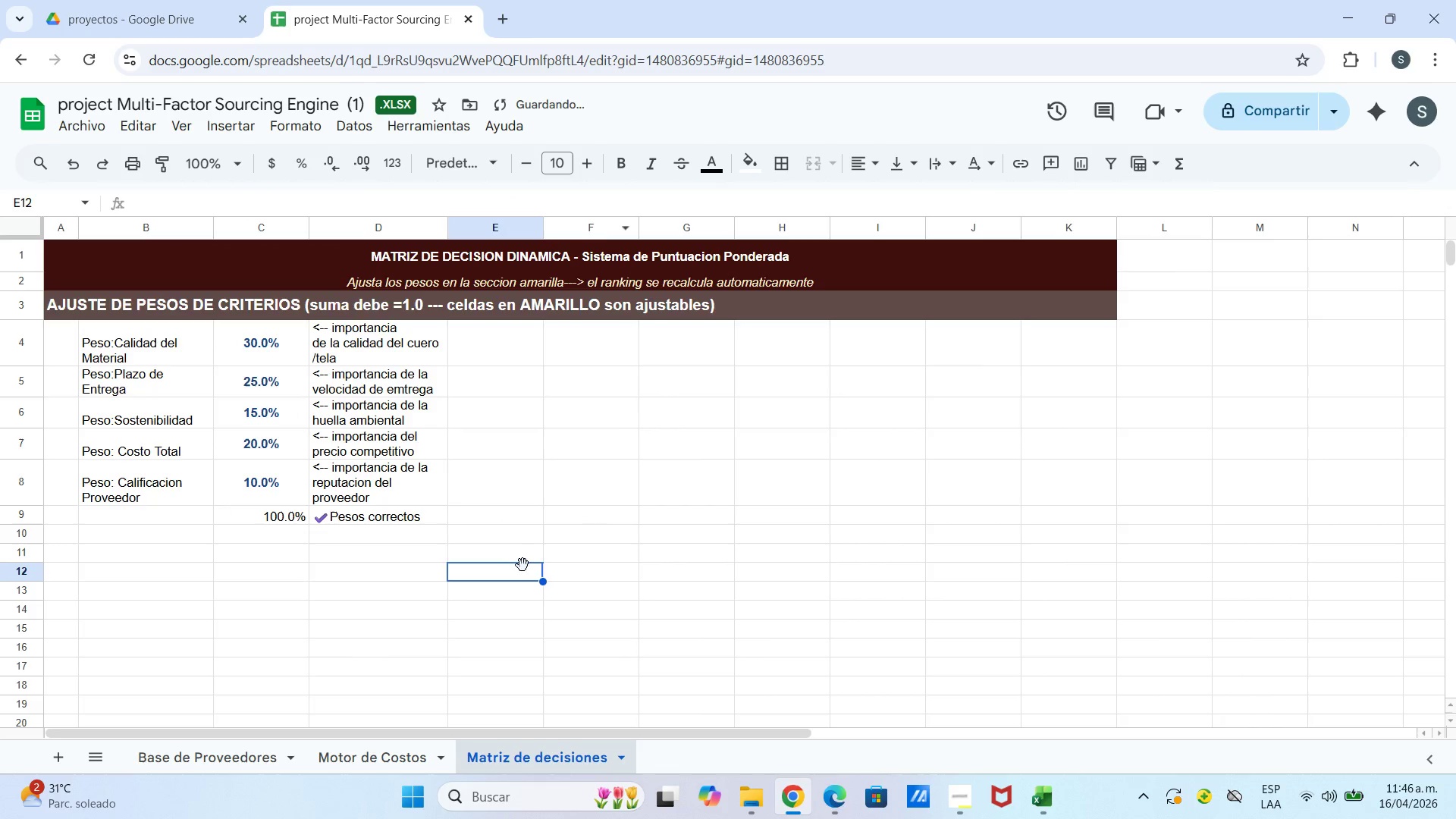 
left_click([415, 545])
 